 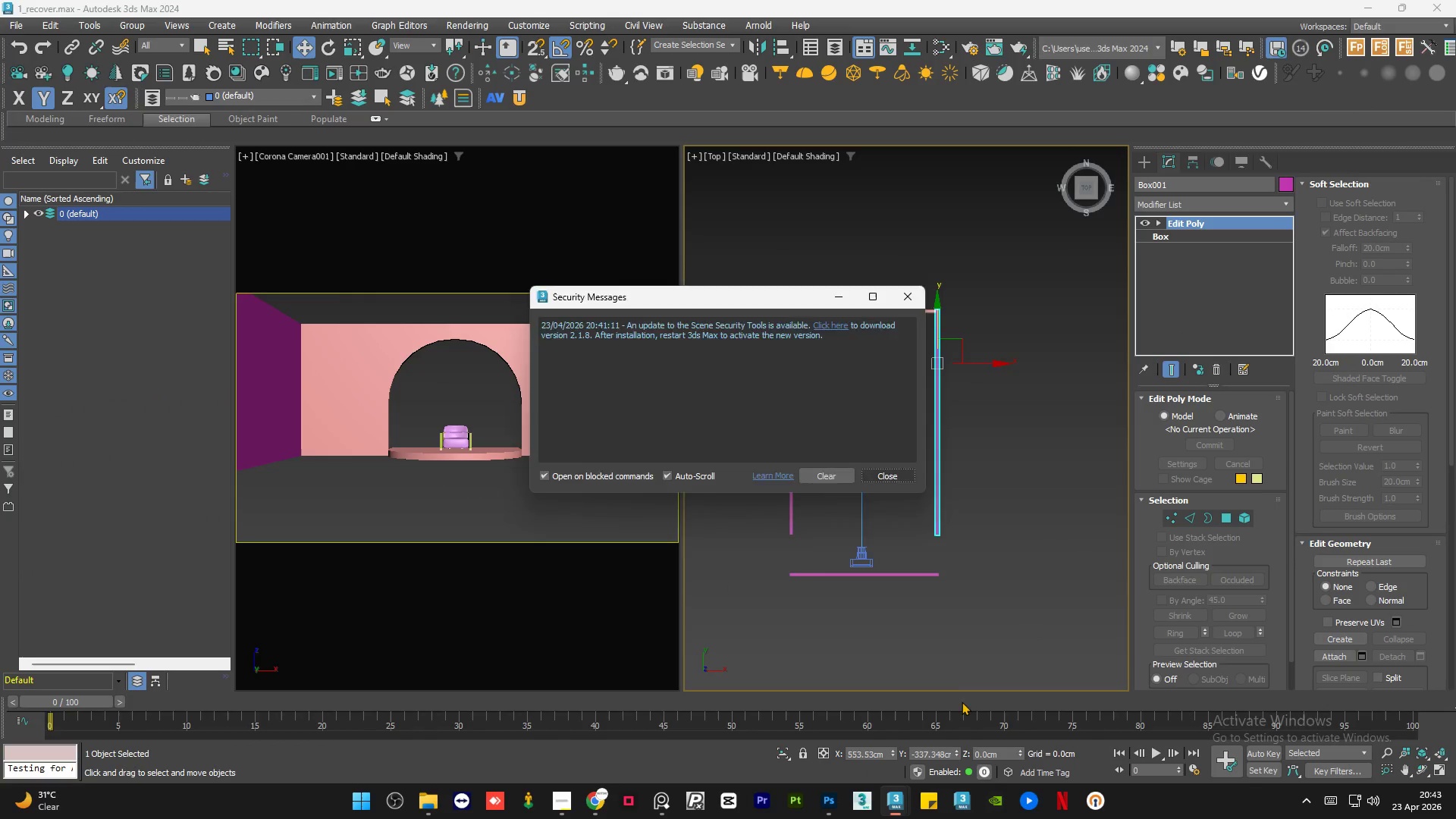 
left_click([977, 591])
 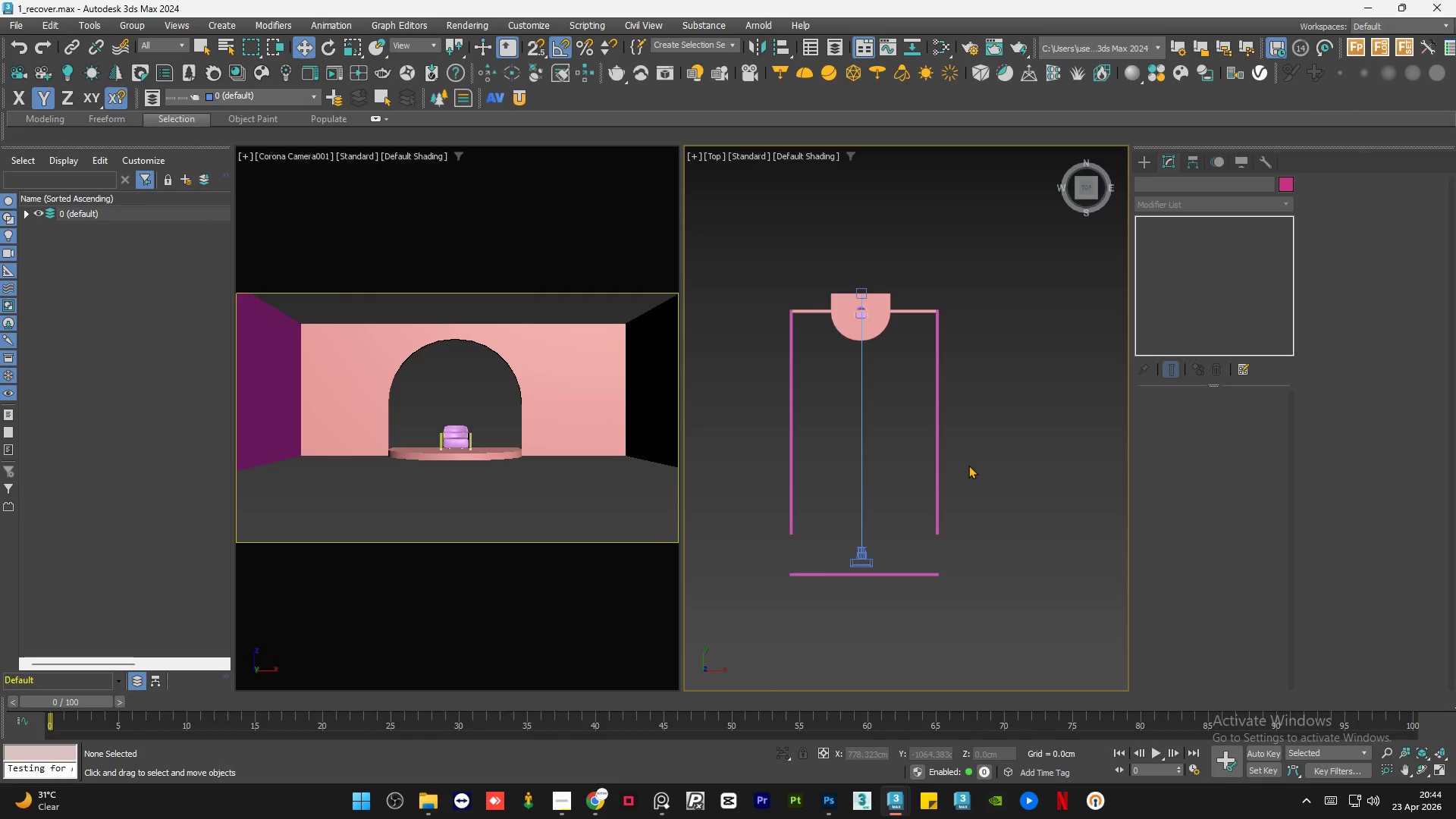 
double_click([968, 471])
 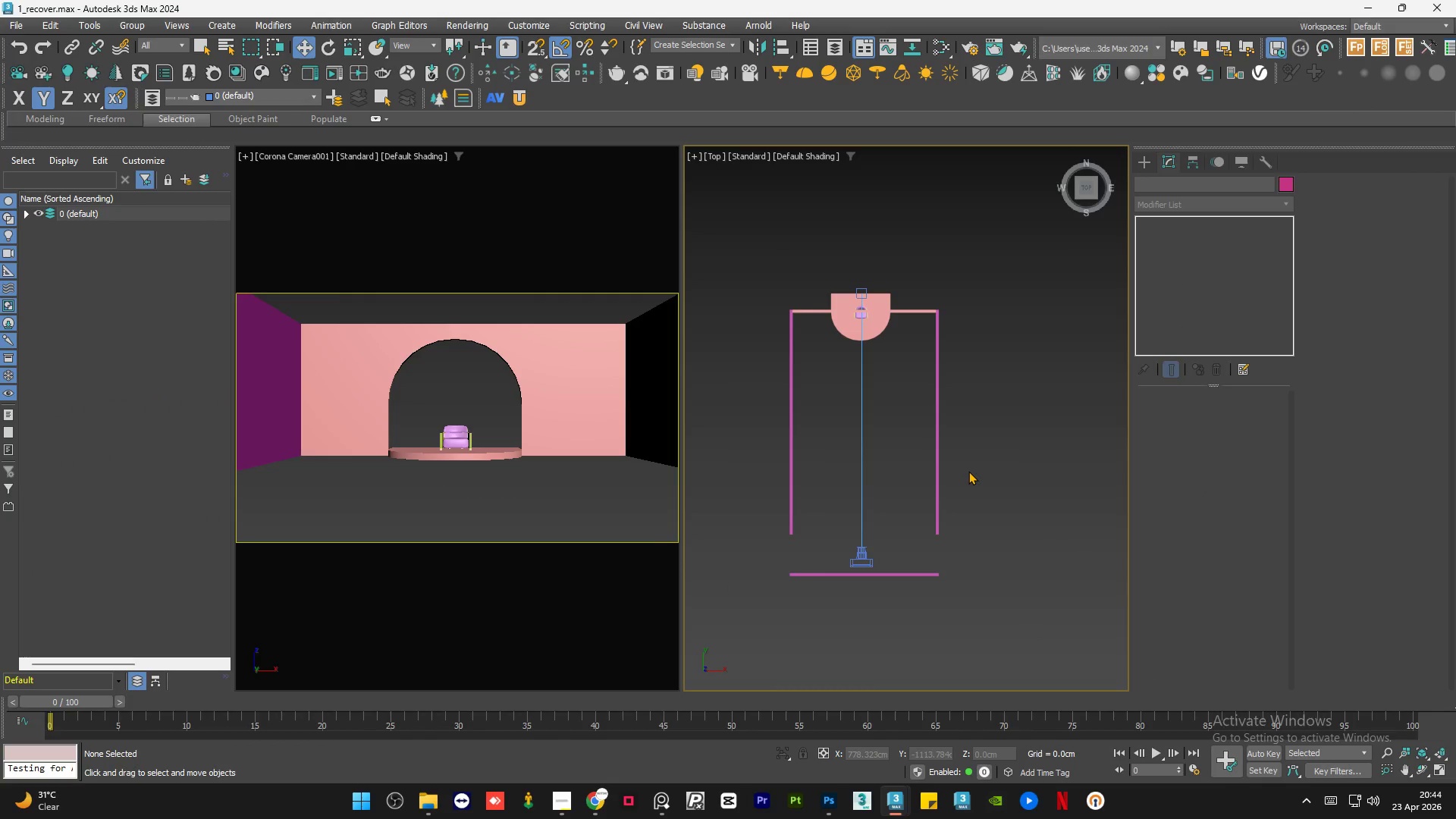 
key(Control+S)
 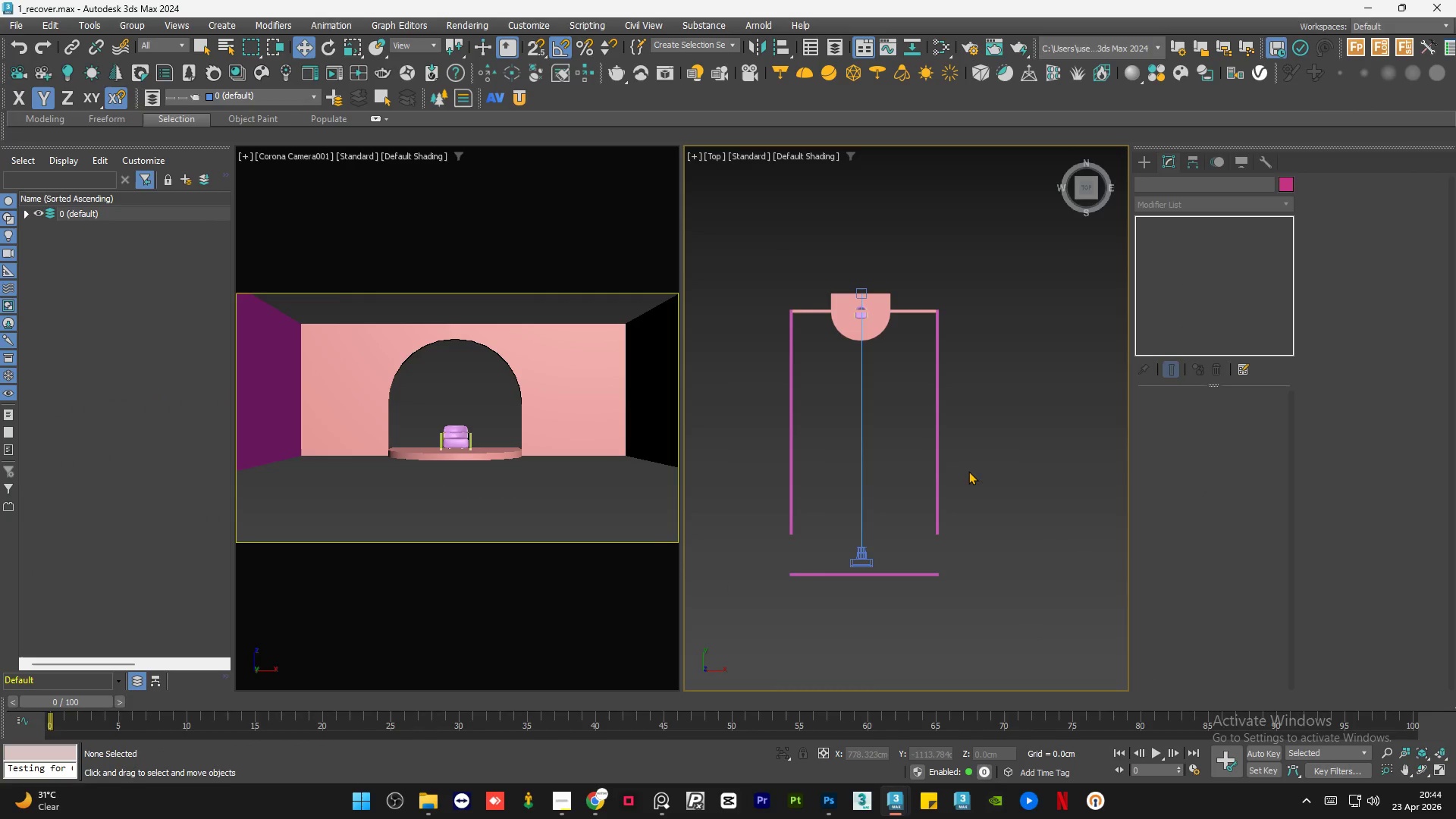 
left_click([936, 469])
 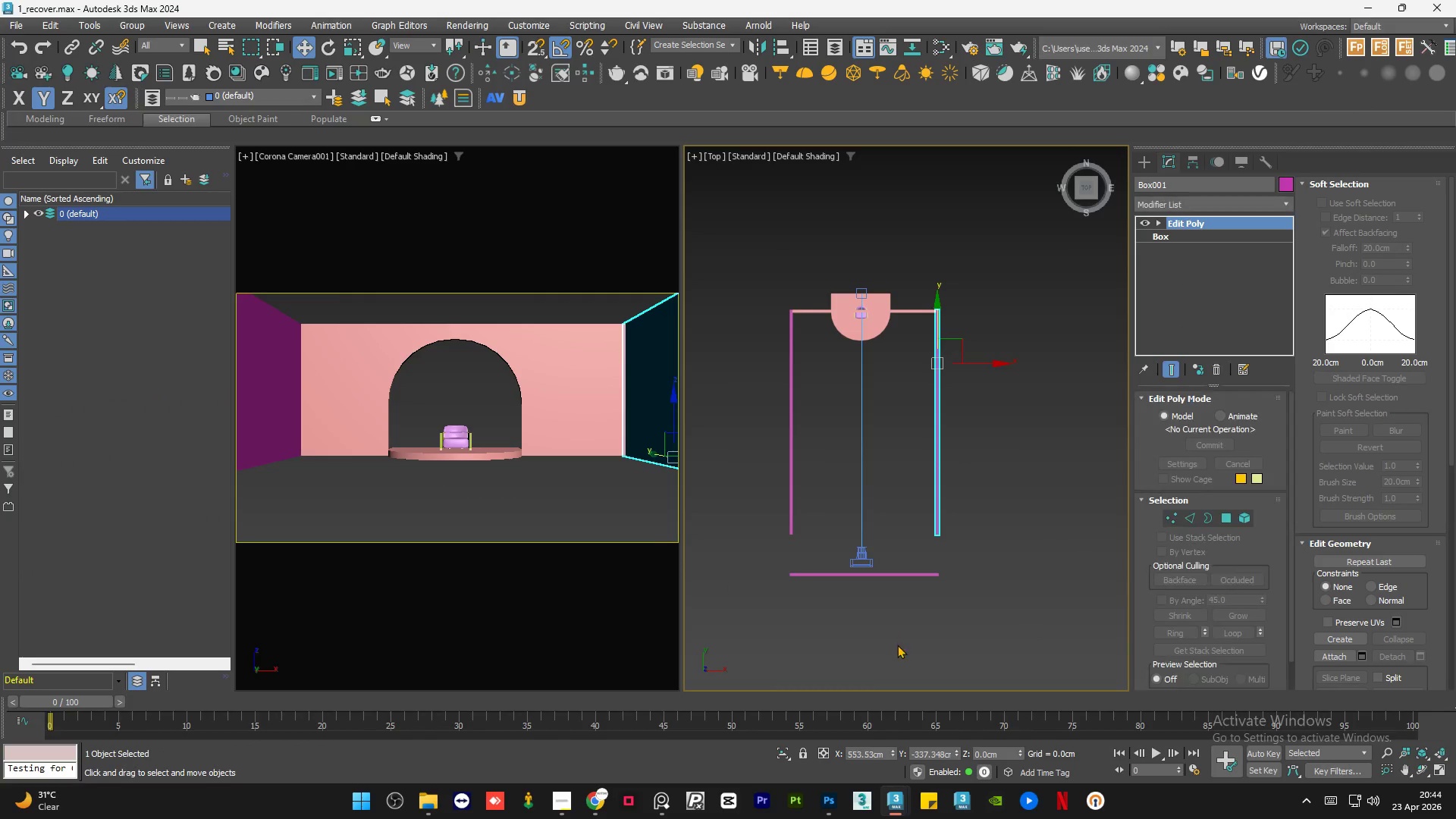 
scroll: coordinate [897, 641], scroll_direction: down, amount: 1.0
 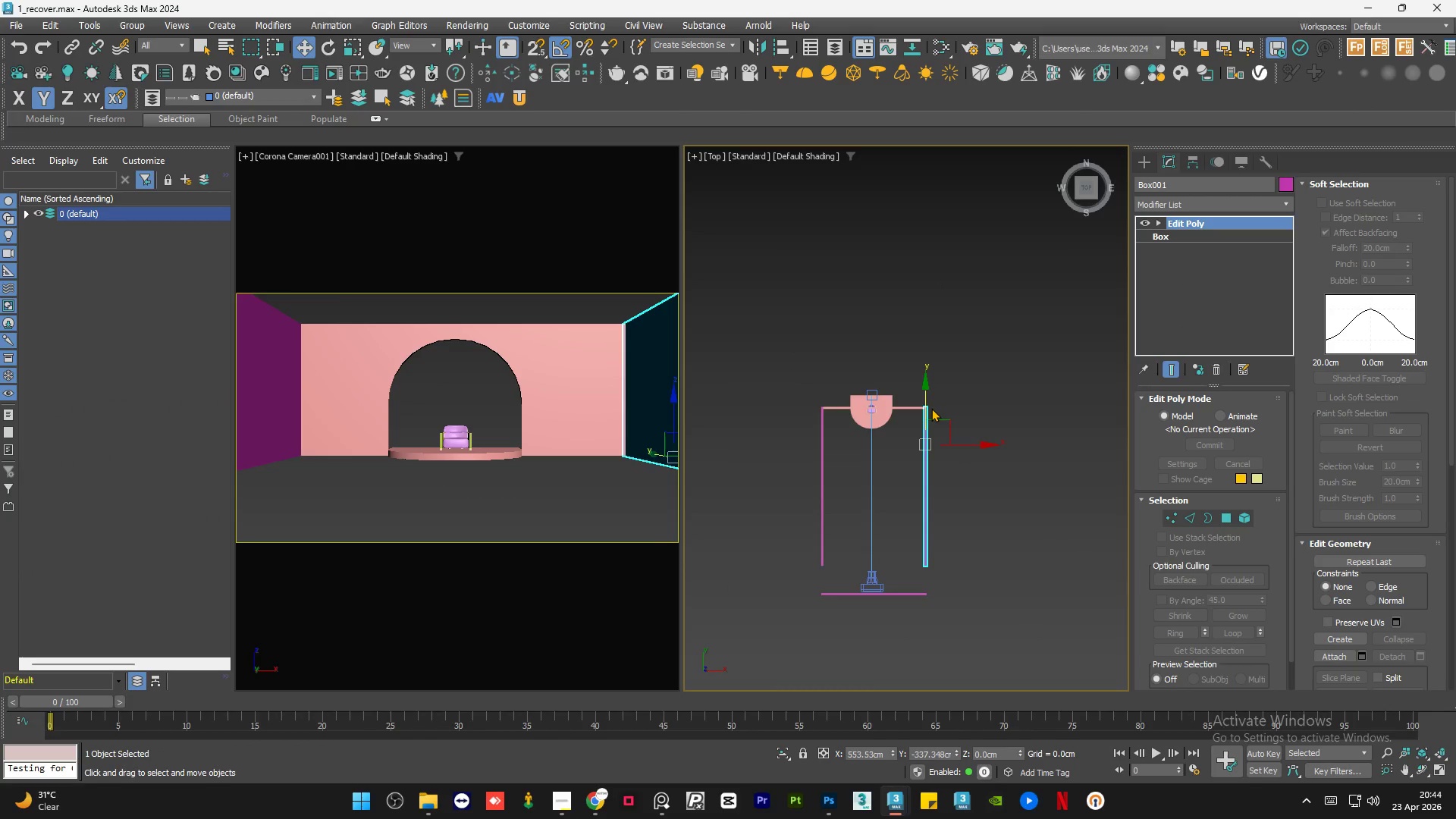 
hold_key(key=ShiftLeft, duration=1.38)
left_click_drag(start_coordinate=[924, 411], to_coordinate=[937, 246])
 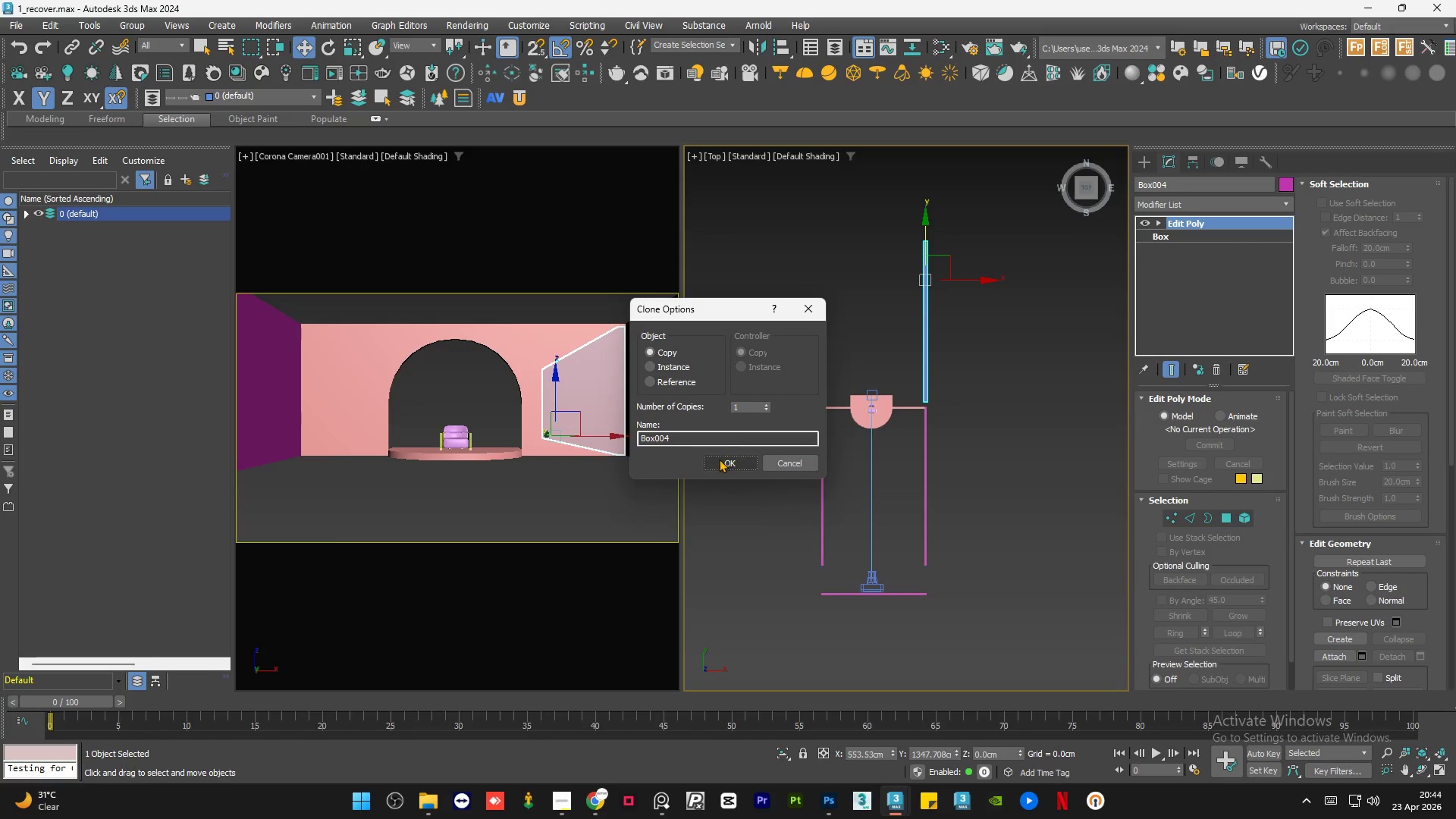 
left_click([719, 459])
 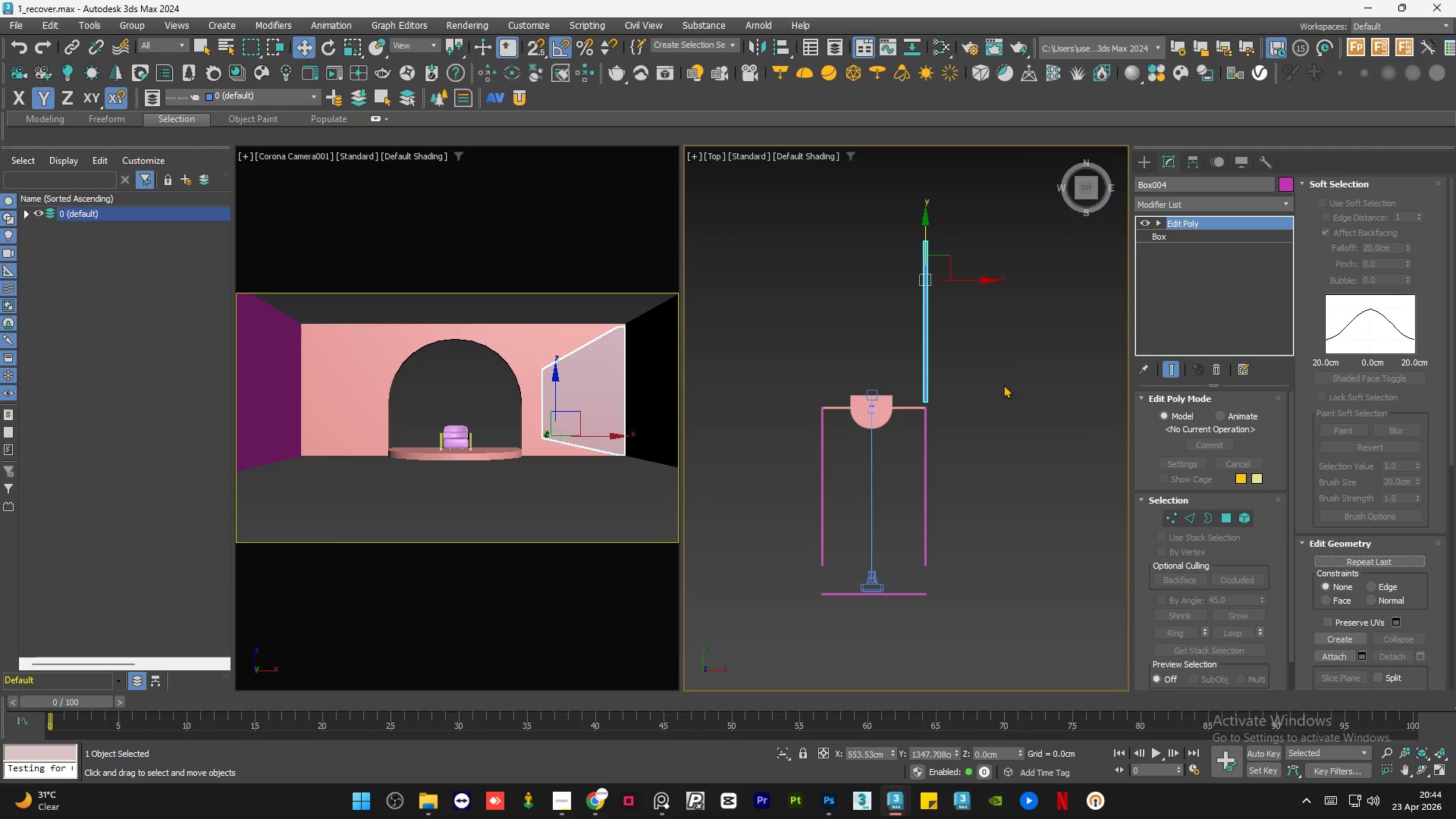 
scroll: coordinate [918, 384], scroll_direction: up, amount: 3.0
 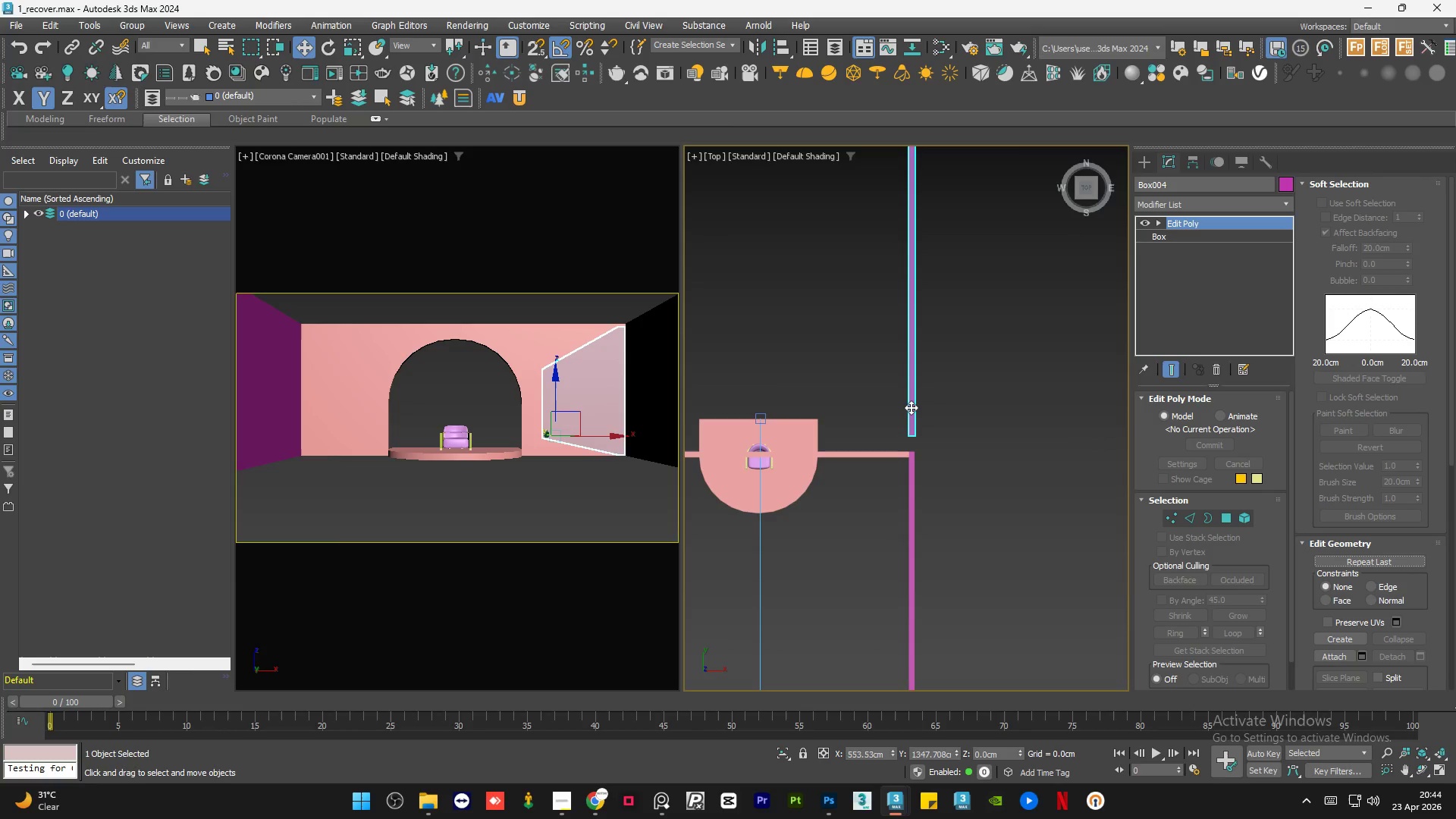 
left_click_drag(start_coordinate=[912, 407], to_coordinate=[913, 418])
 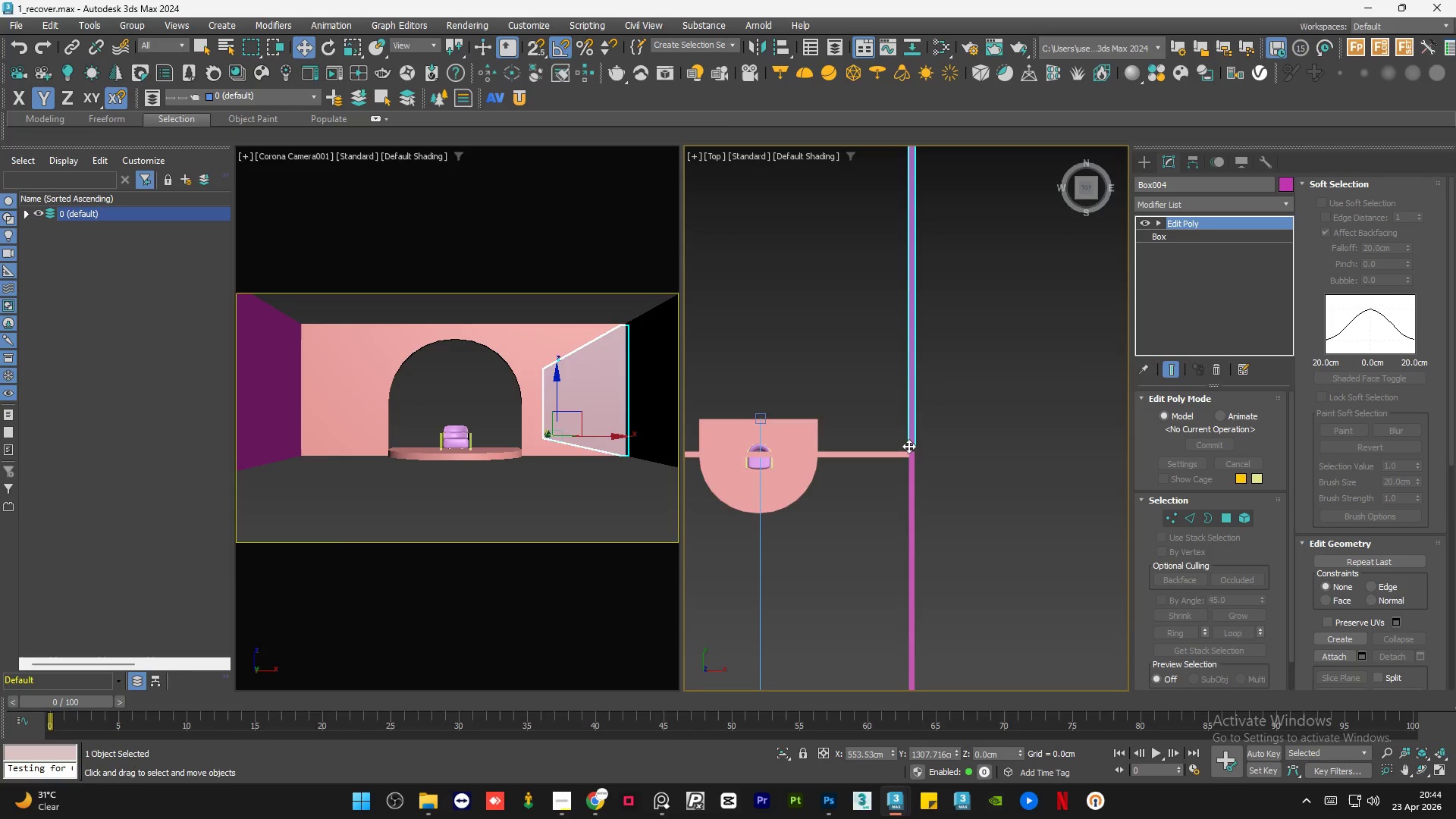 
scroll: coordinate [908, 447], scroll_direction: up, amount: 1.0
 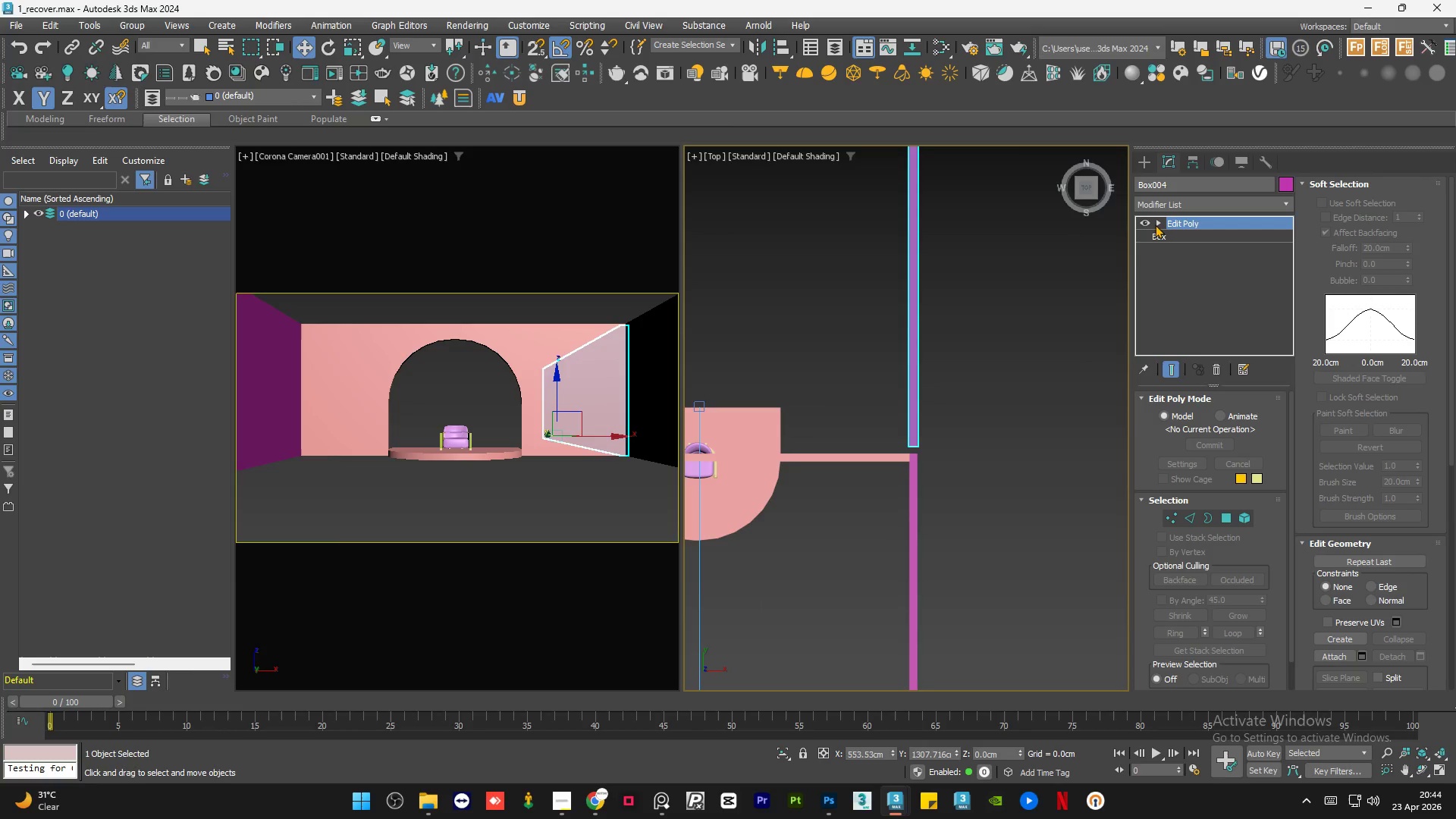 
left_click([1154, 224])
 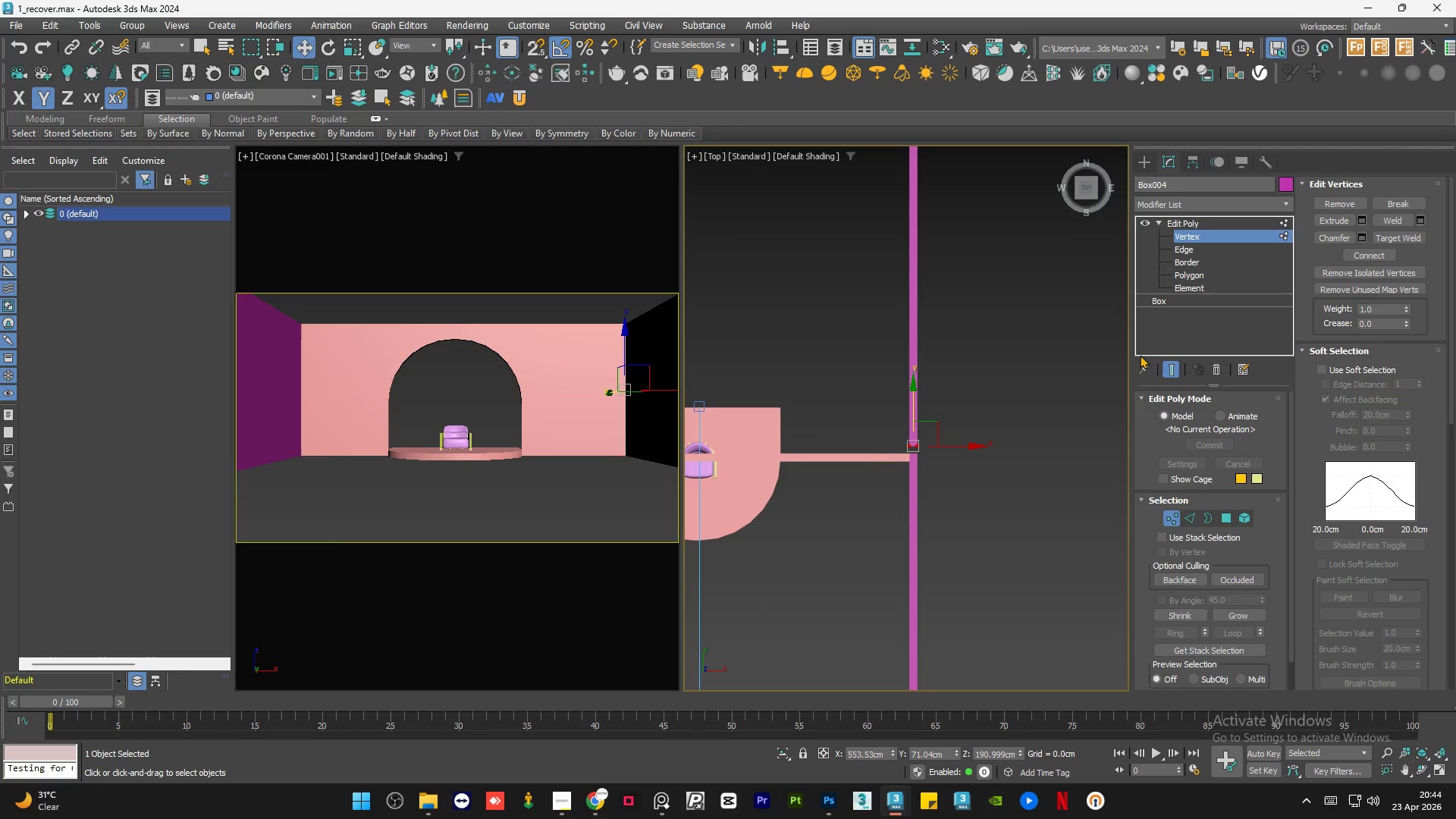 
left_click([1225, 224])
 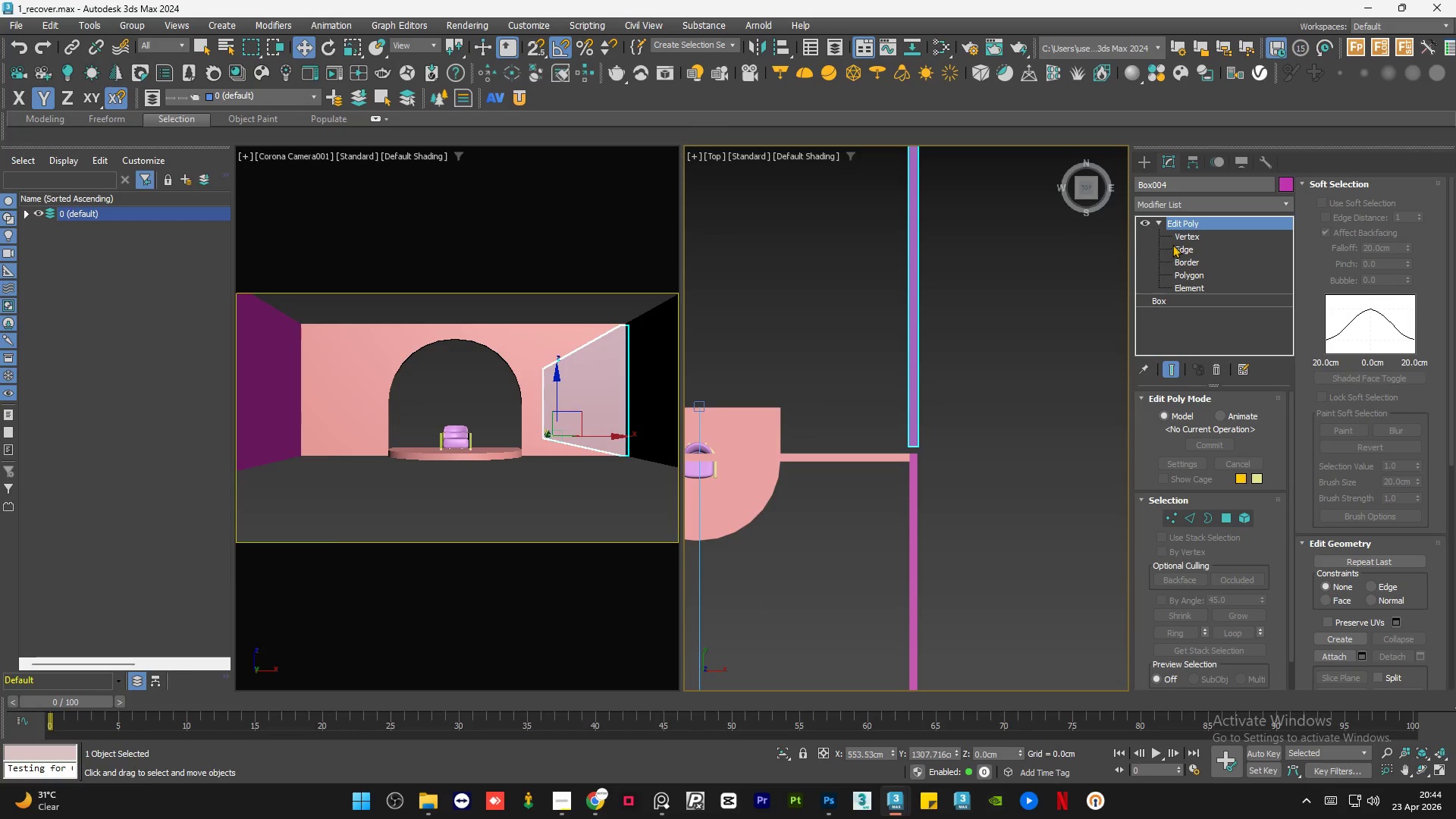 
left_click([1187, 235])
 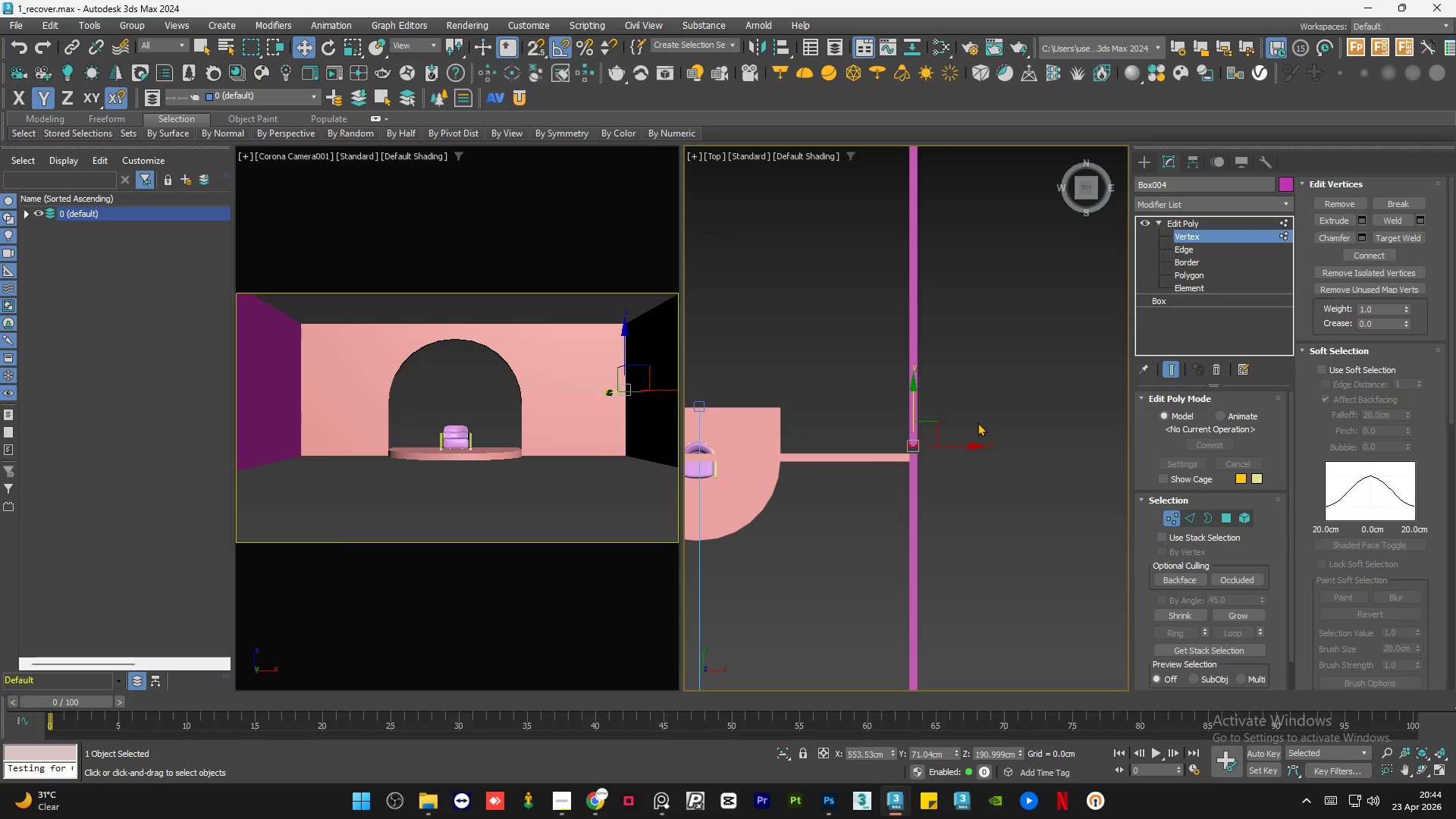 
left_click_drag(start_coordinate=[980, 415], to_coordinate=[834, 509])
 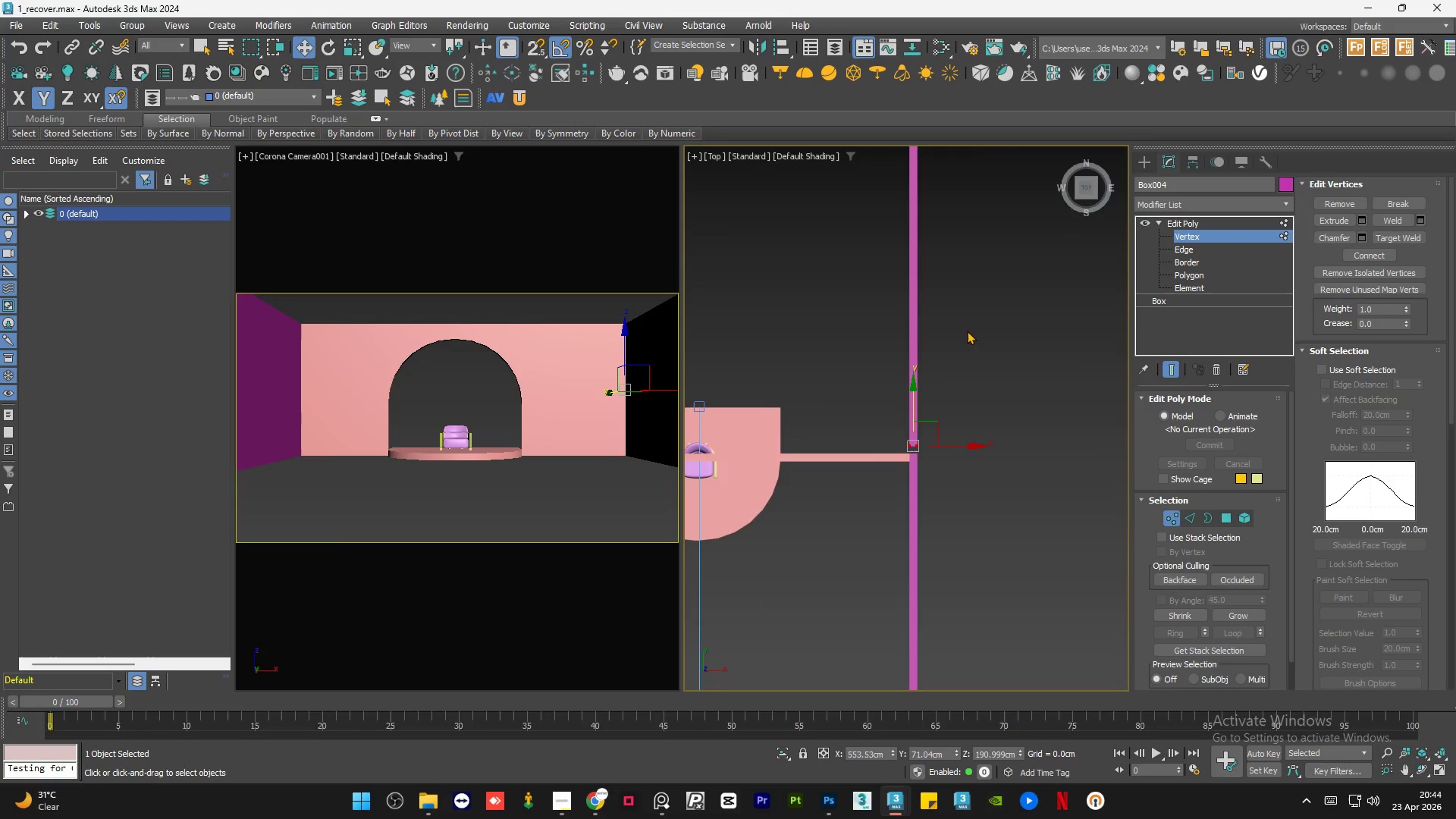 
scroll: coordinate [944, 353], scroll_direction: down, amount: 3.0
 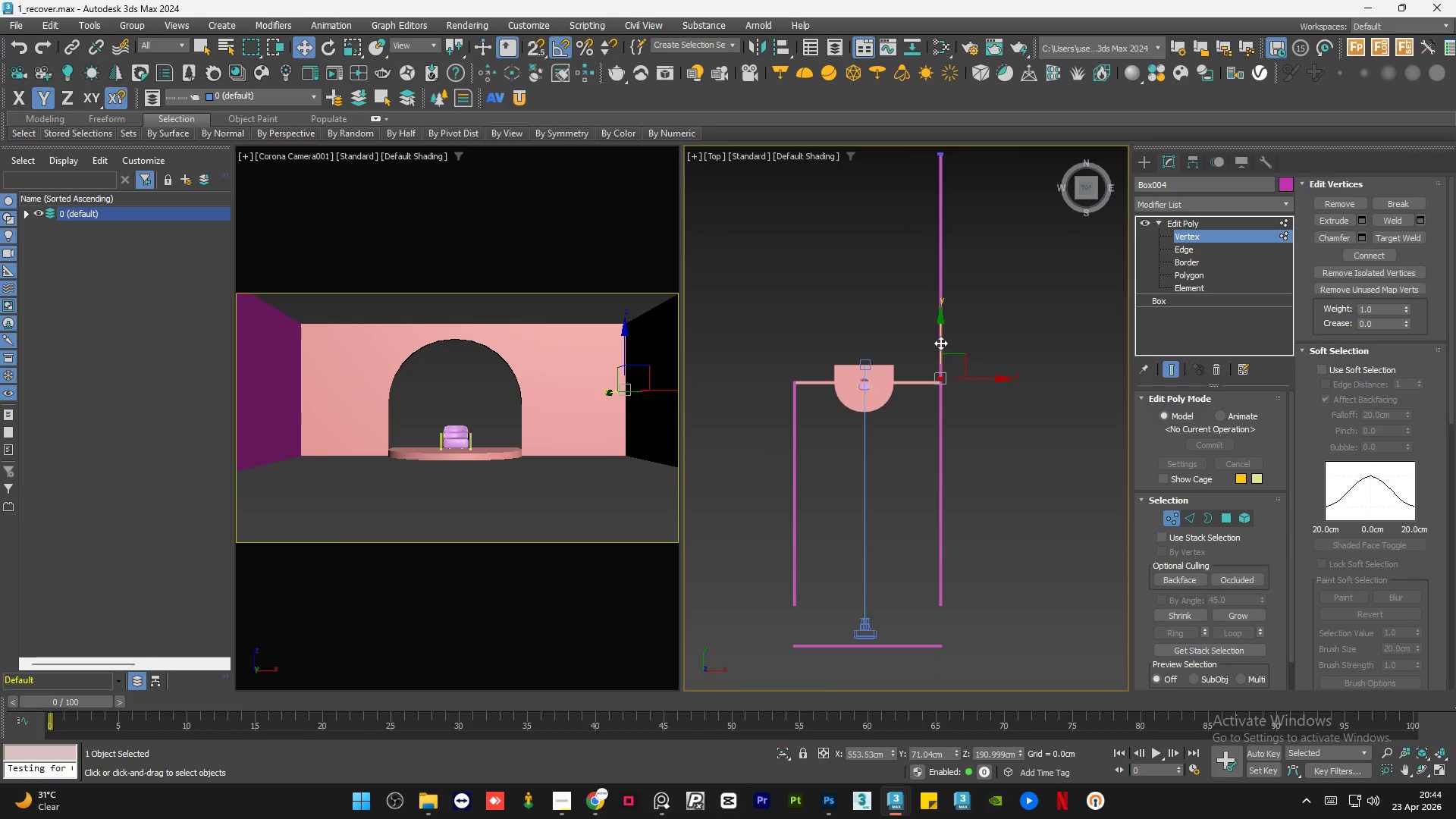 
left_click_drag(start_coordinate=[940, 343], to_coordinate=[950, 347])
 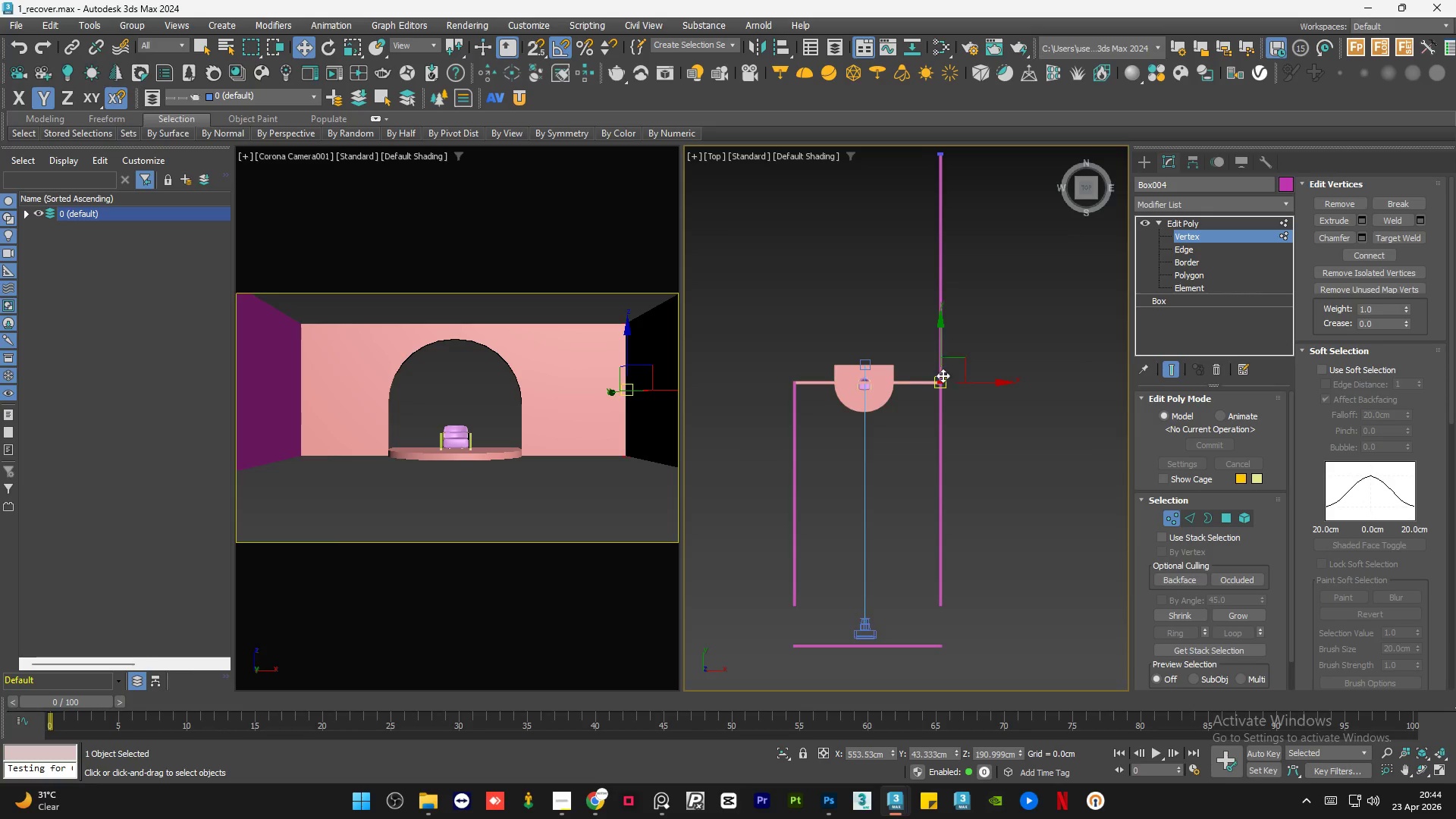 
scroll: coordinate [936, 381], scroll_direction: up, amount: 7.0
 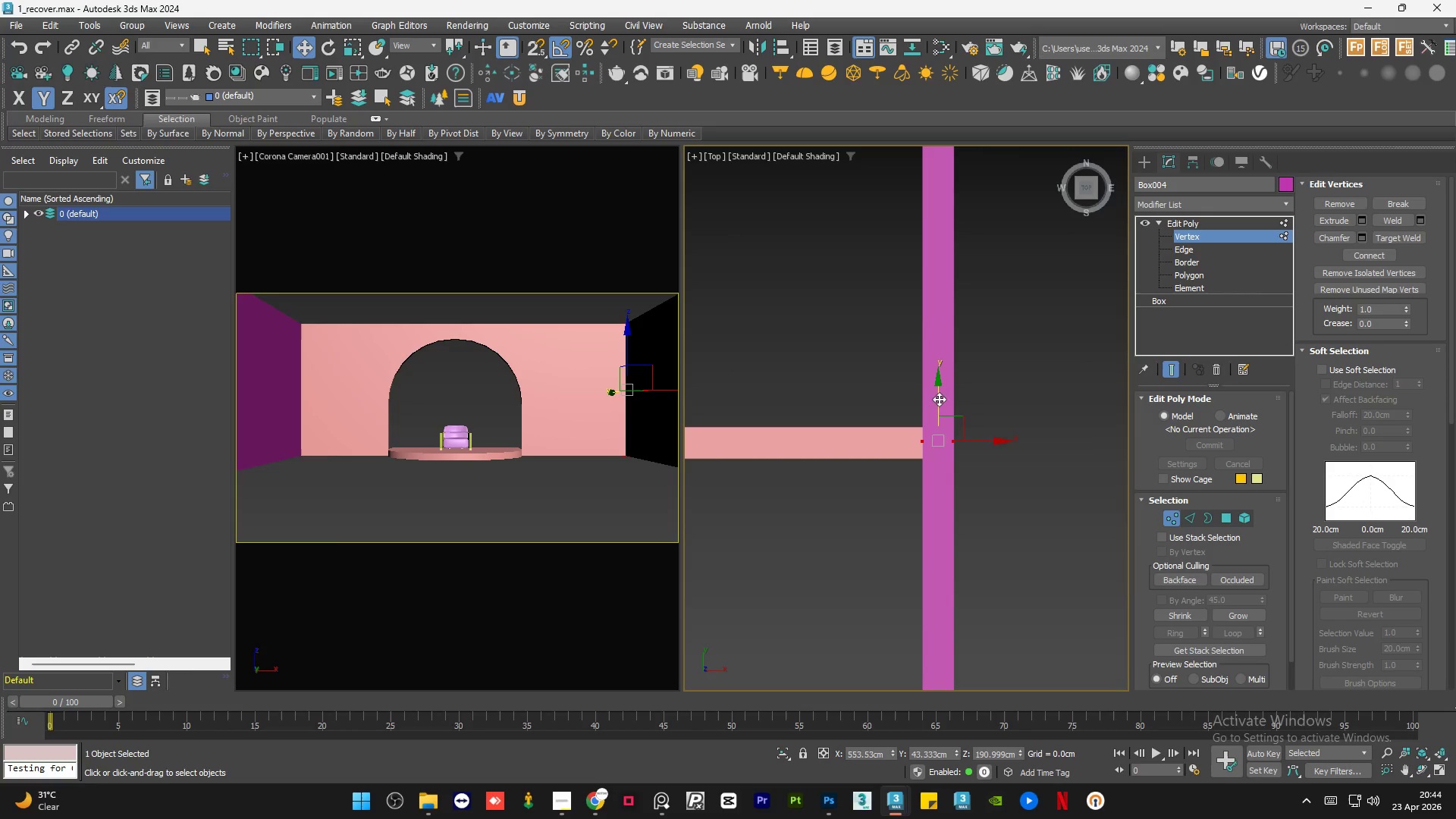 
left_click_drag(start_coordinate=[940, 399], to_coordinate=[959, 424])
 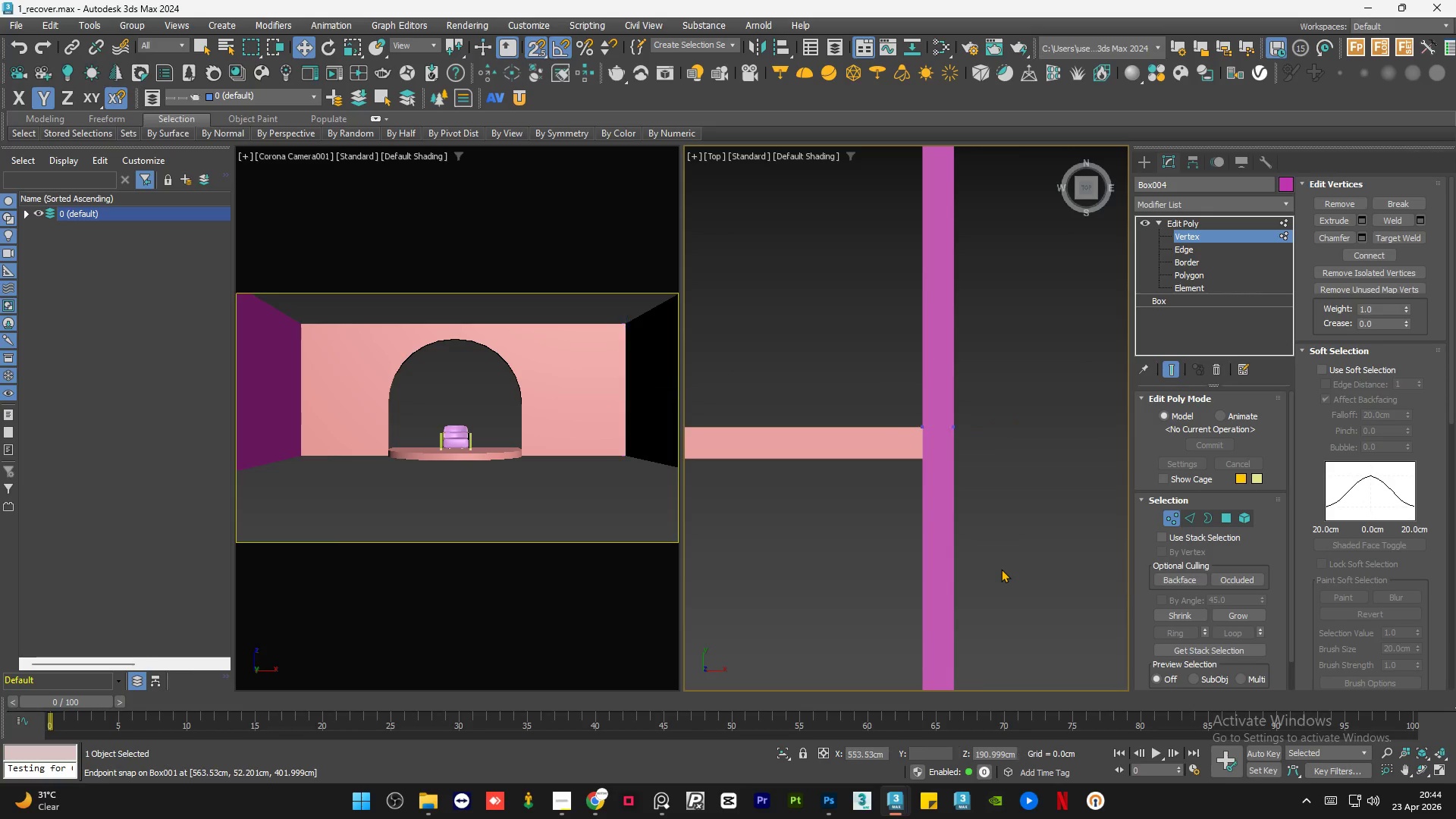 
key(S)
 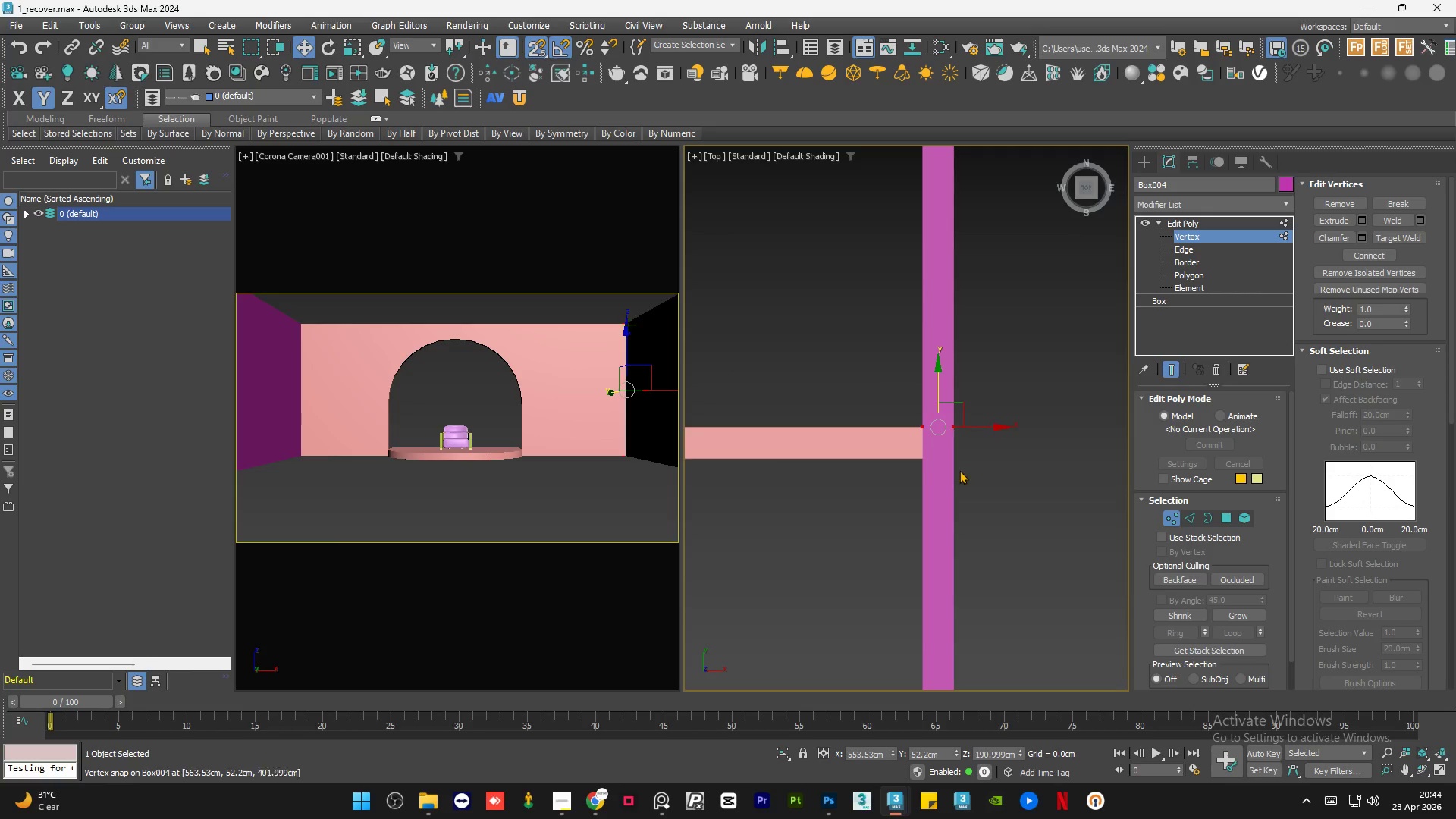 
left_click([1001, 569])
 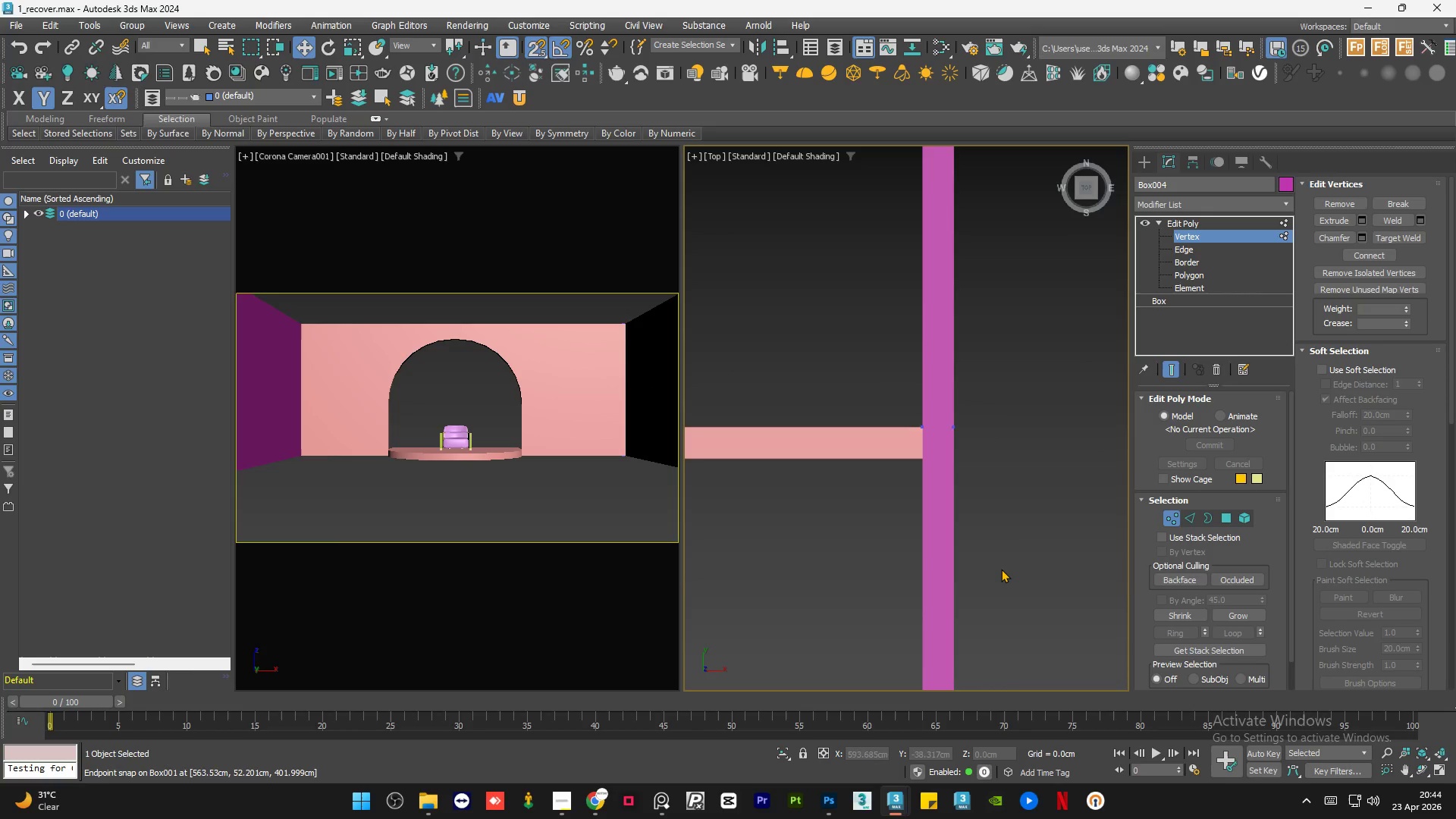 
key(S)
 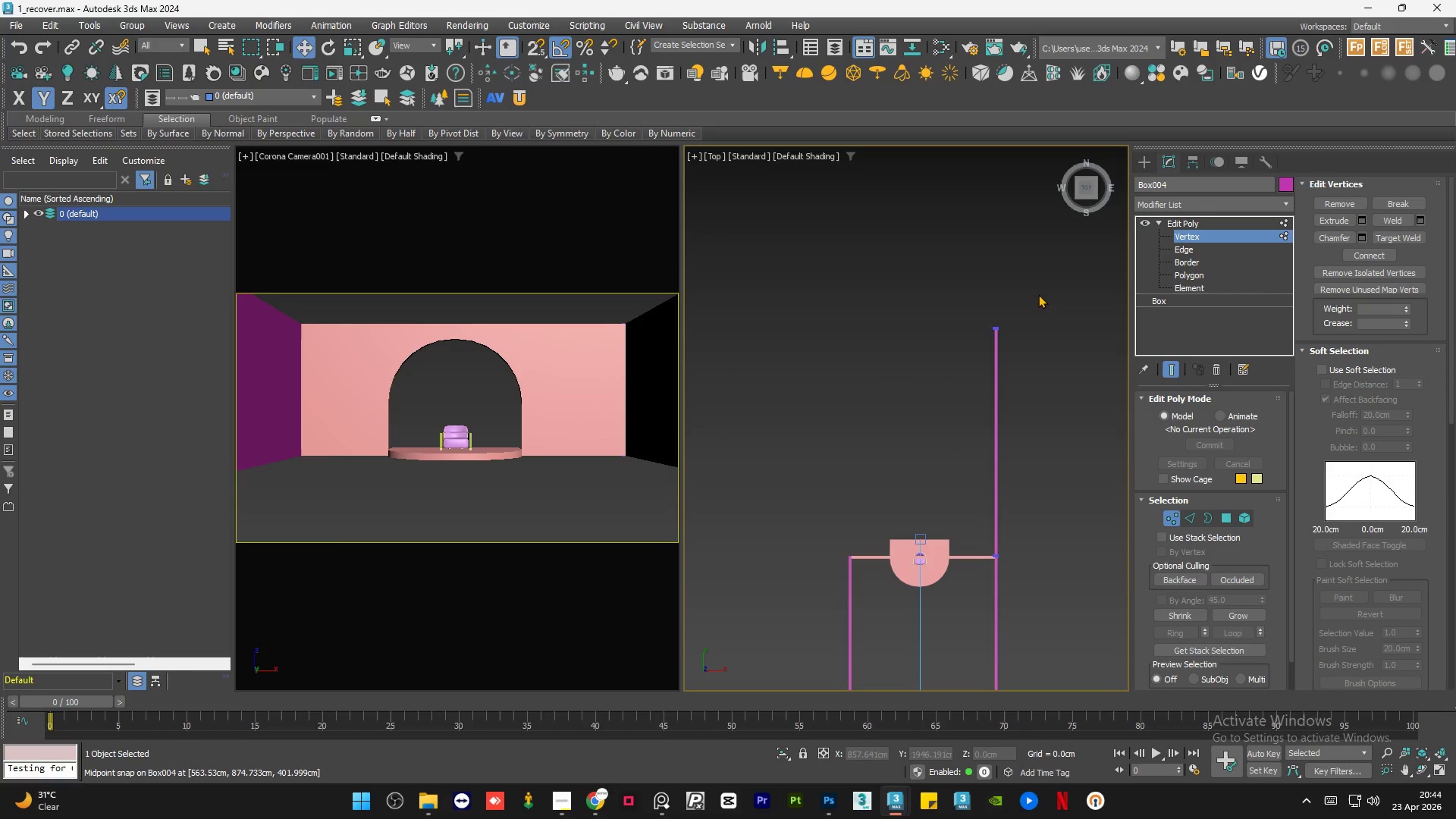 
scroll: coordinate [1002, 568], scroll_direction: down, amount: 7.0
 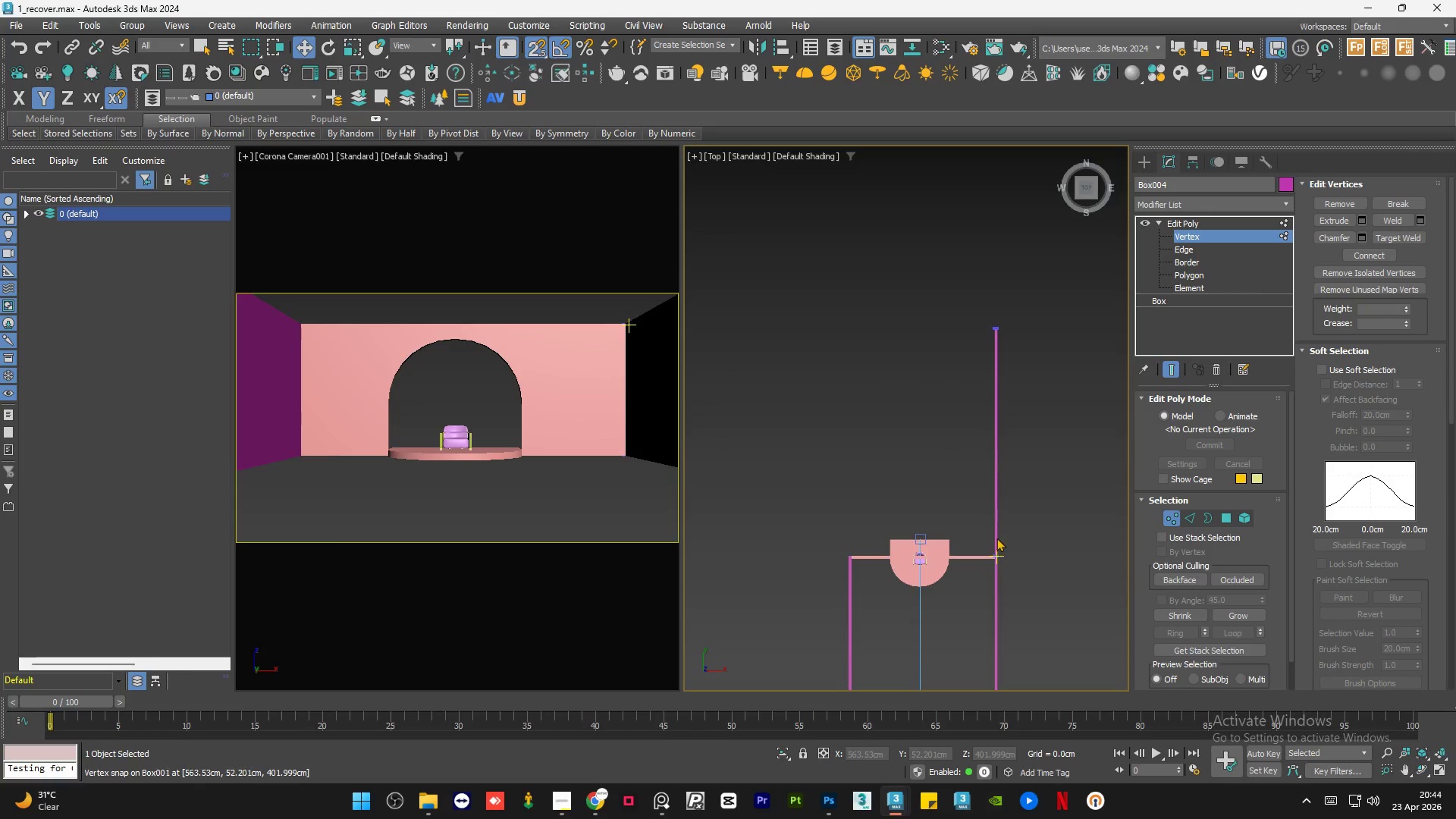 
left_click_drag(start_coordinate=[1040, 290], to_coordinate=[945, 417])
 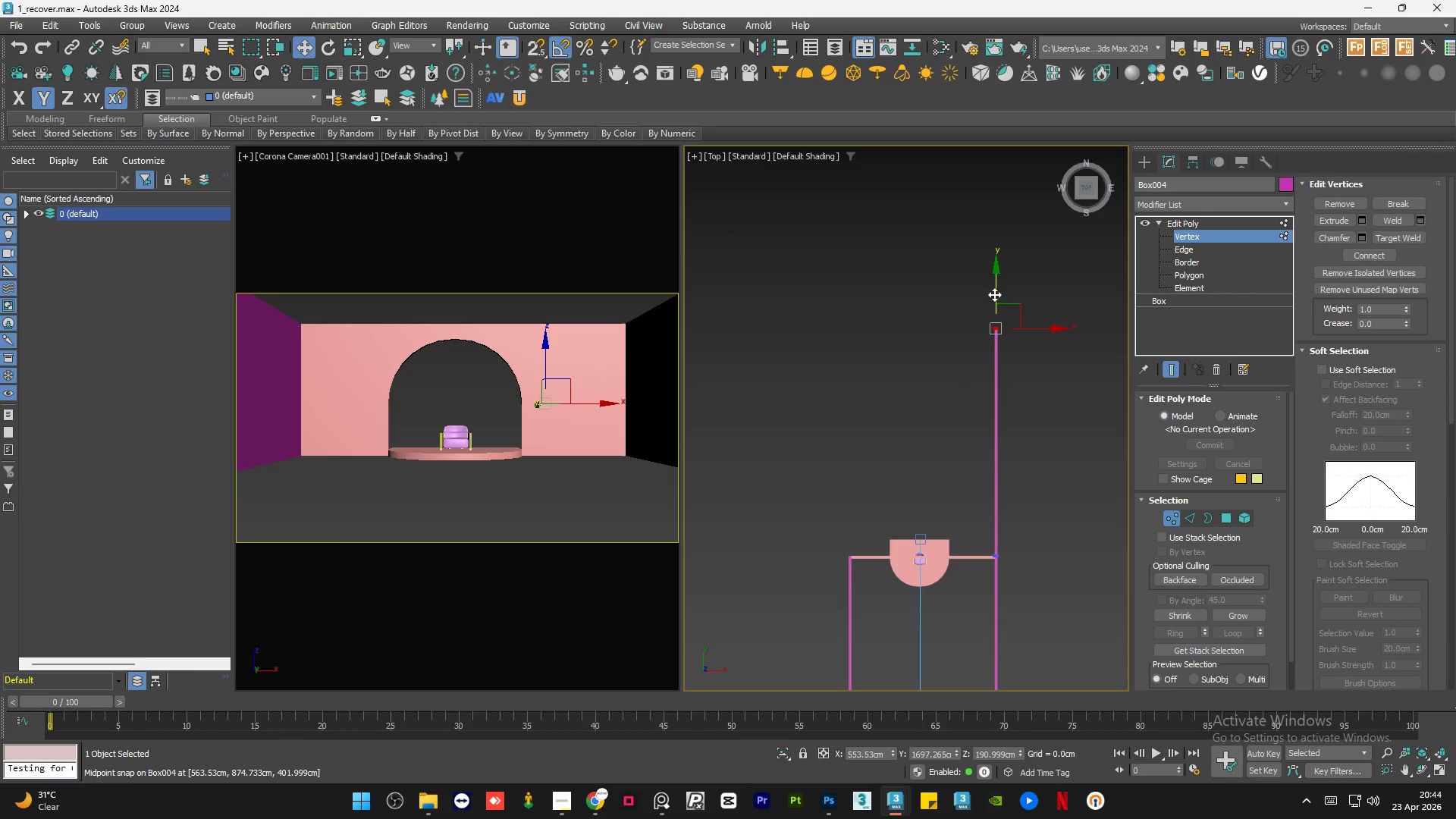 
left_click_drag(start_coordinate=[996, 293], to_coordinate=[1010, 482])
 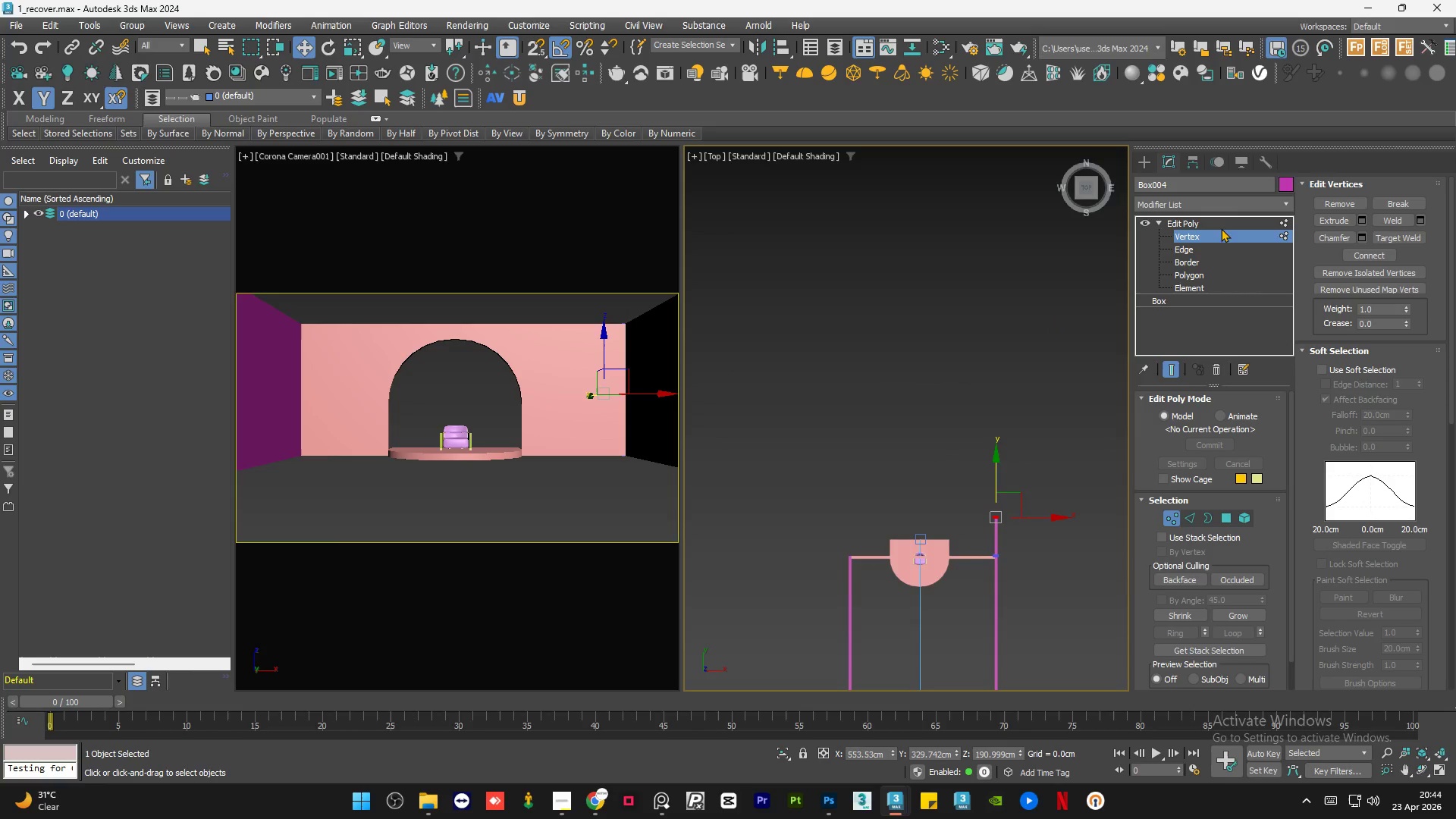 
left_click([1213, 220])
 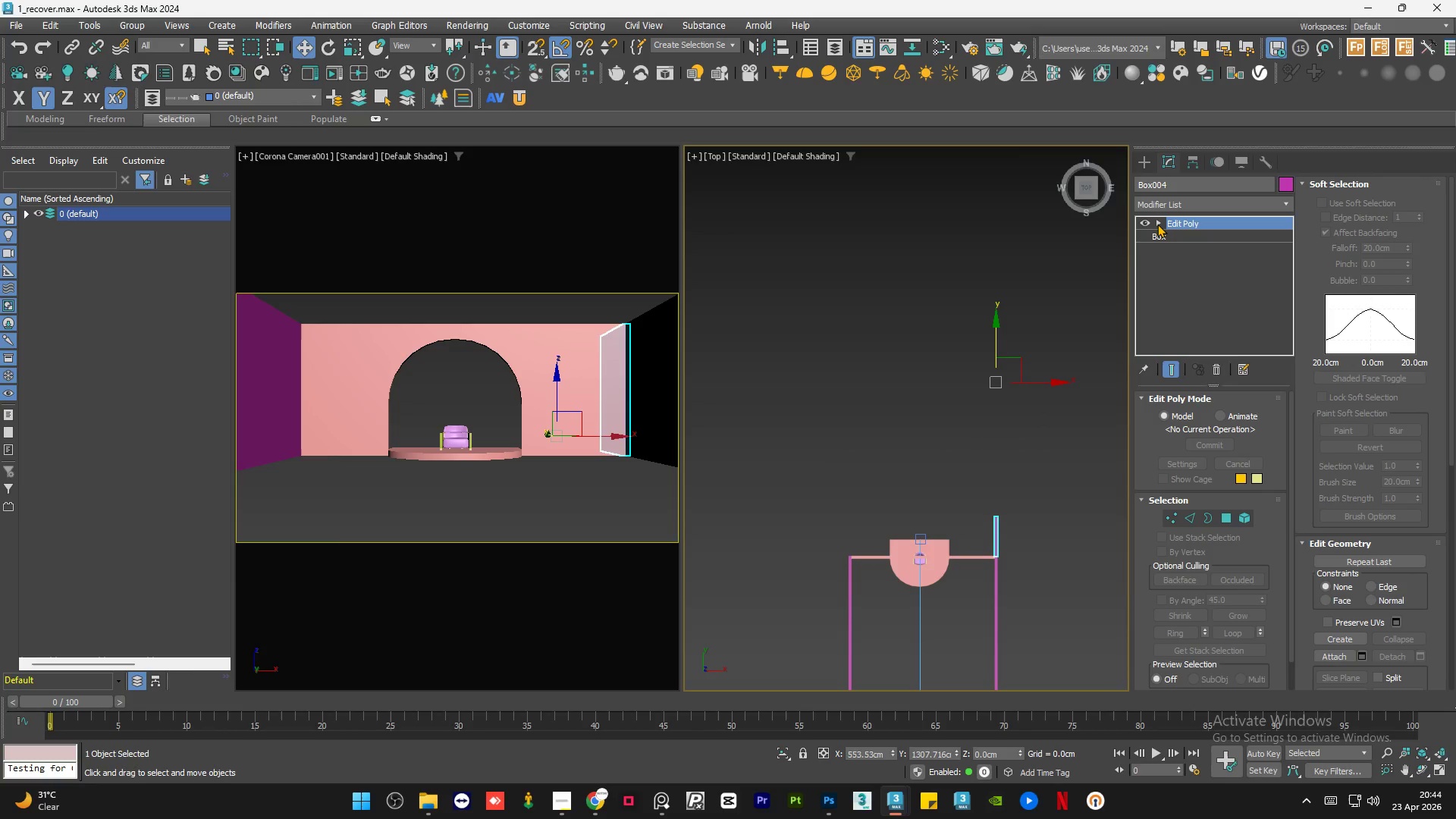 
wait(10.38)
 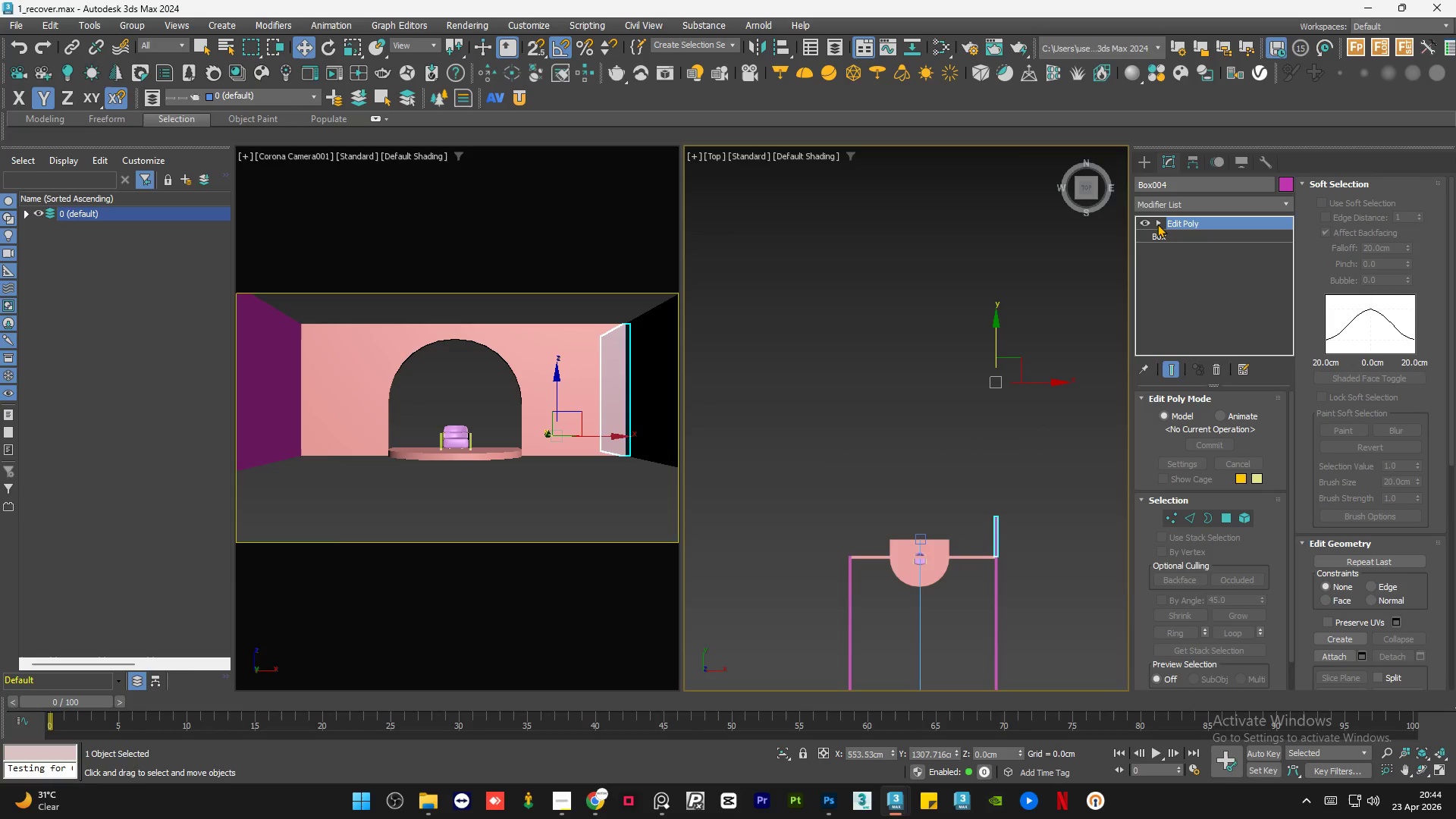 
left_click([918, 416])
 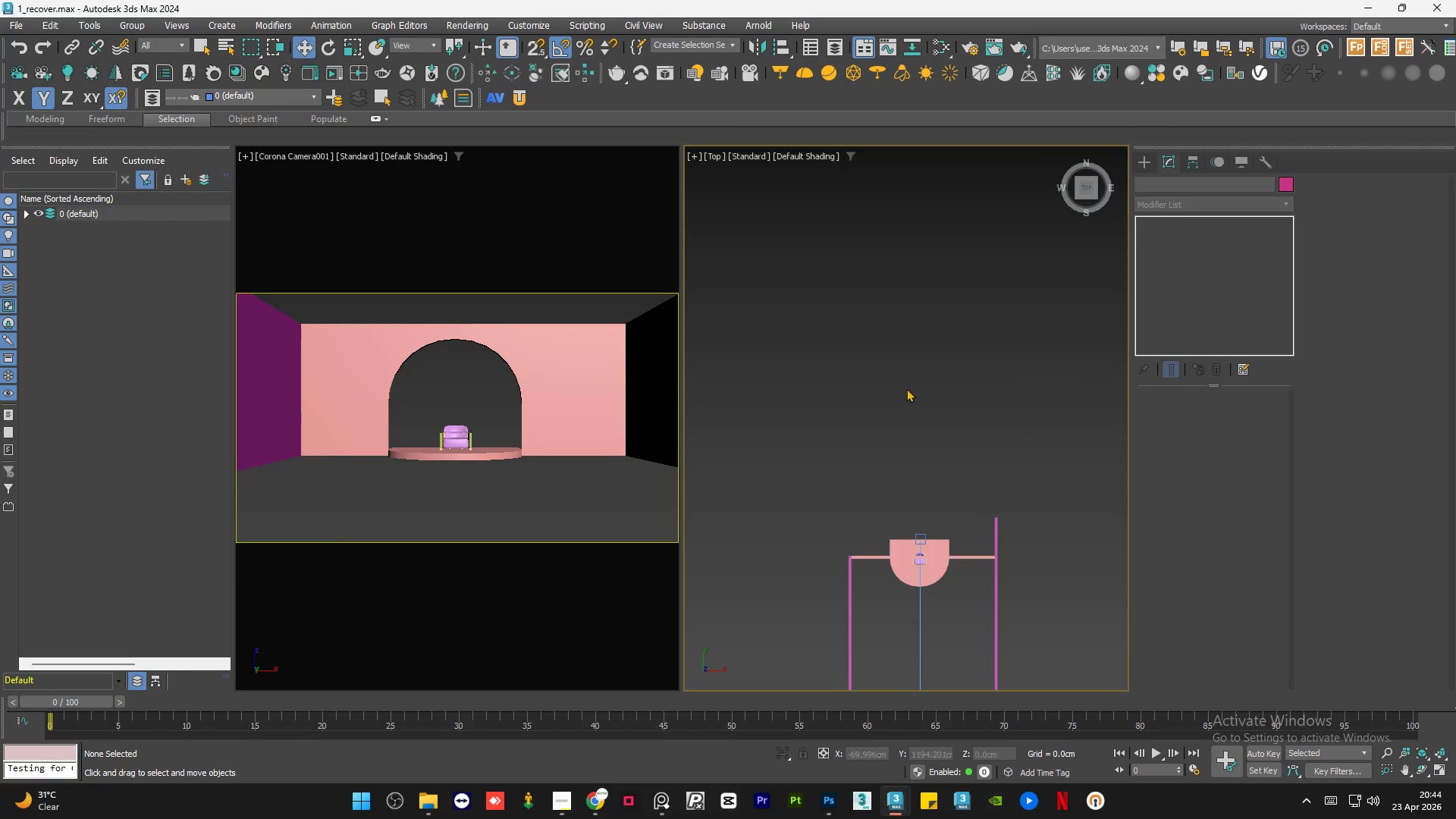 
scroll: coordinate [902, 380], scroll_direction: down, amount: 1.0
 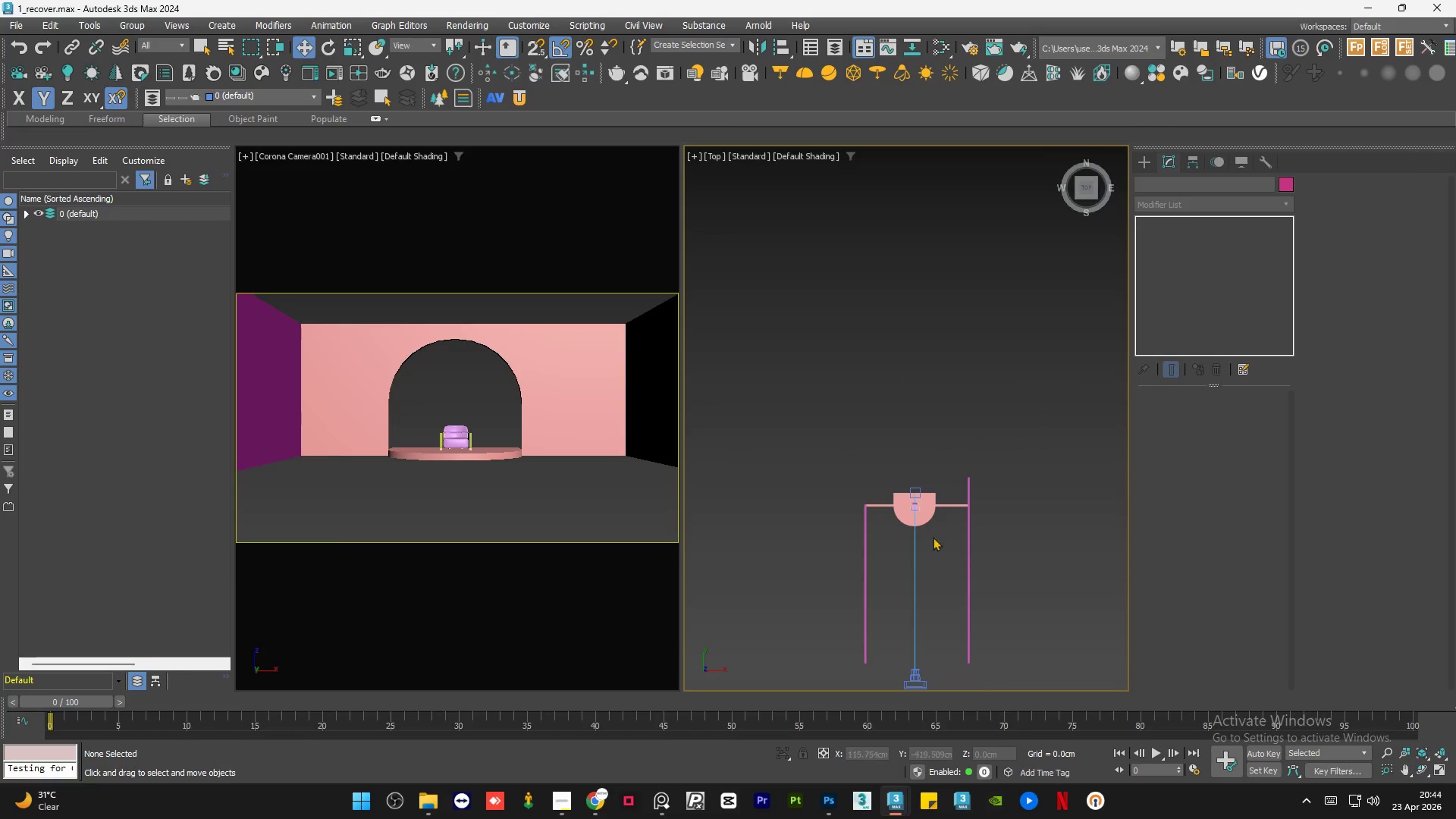 
scroll: coordinate [965, 509], scroll_direction: none, amount: 0.0
 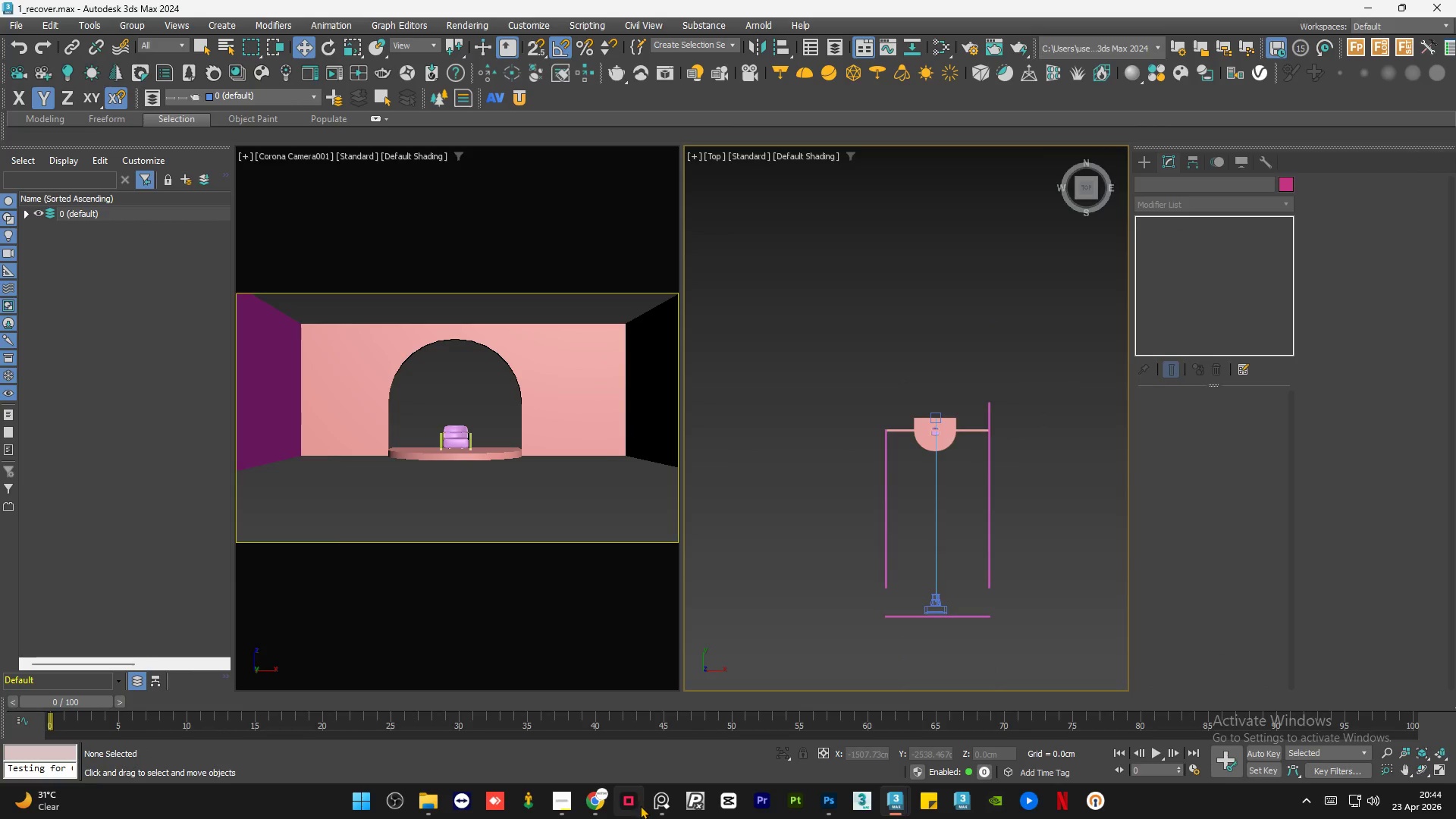 
left_click([654, 807])
 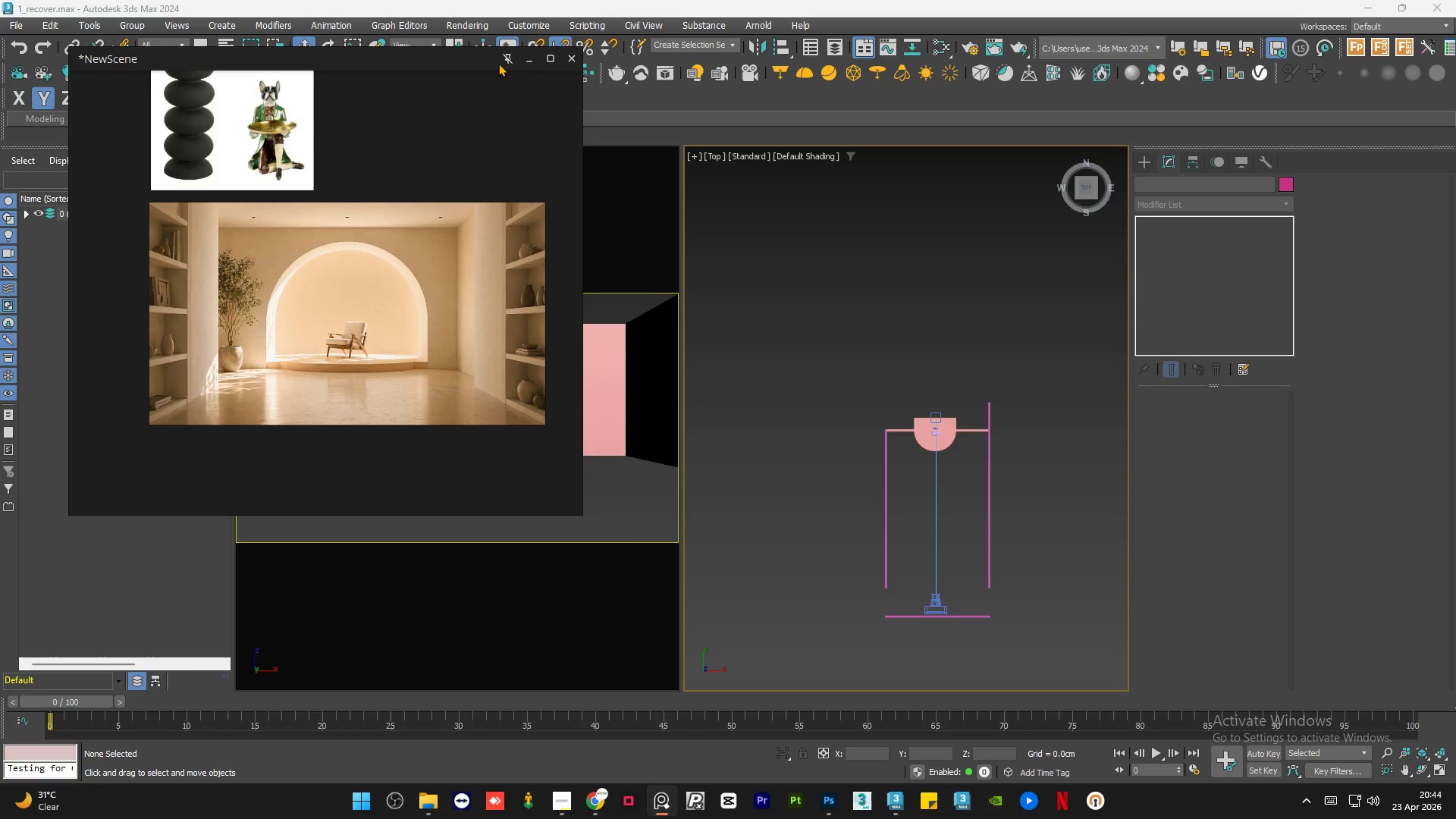 
left_click([526, 57])
 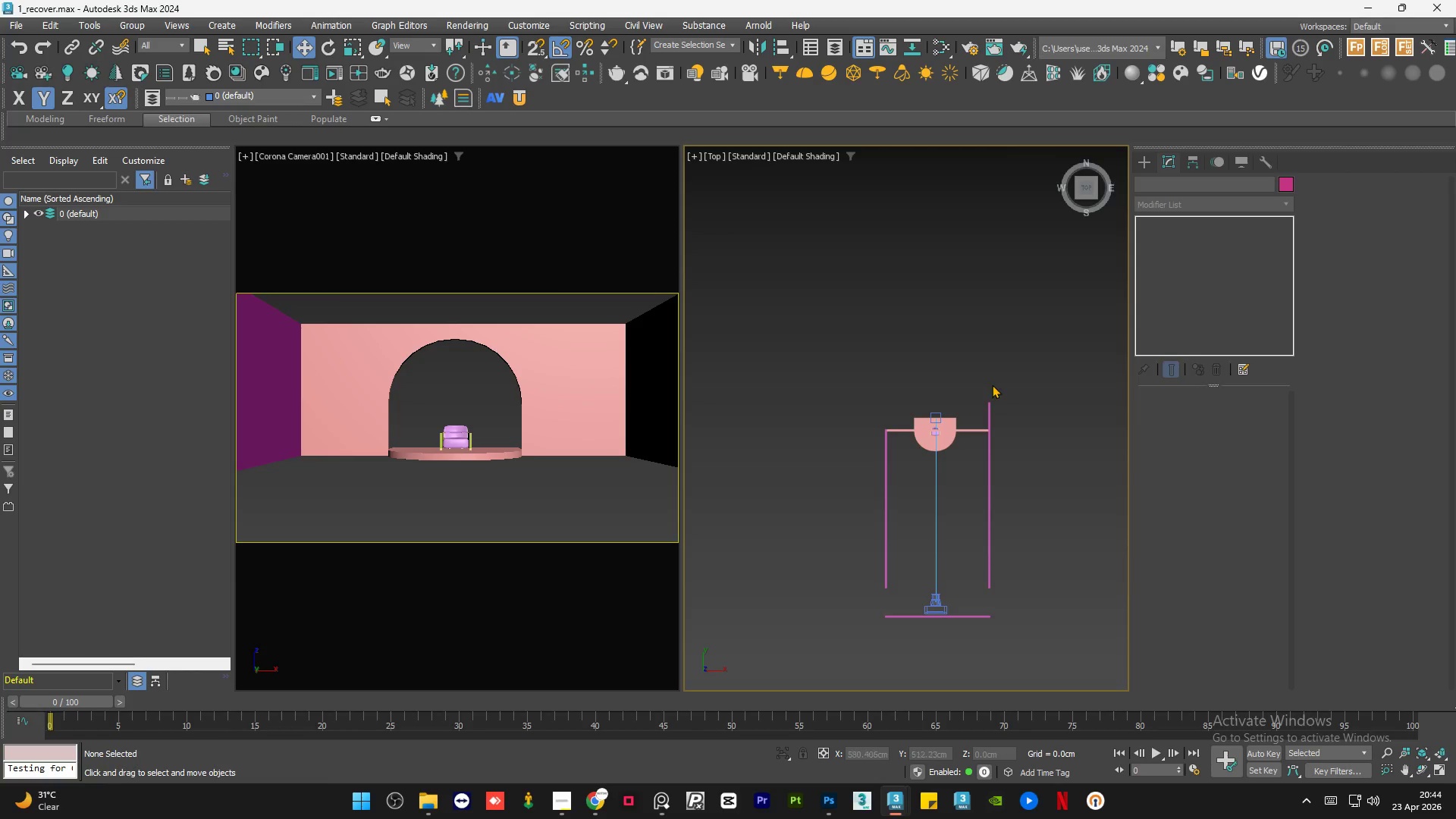 
scroll: coordinate [987, 421], scroll_direction: up, amount: 2.0
 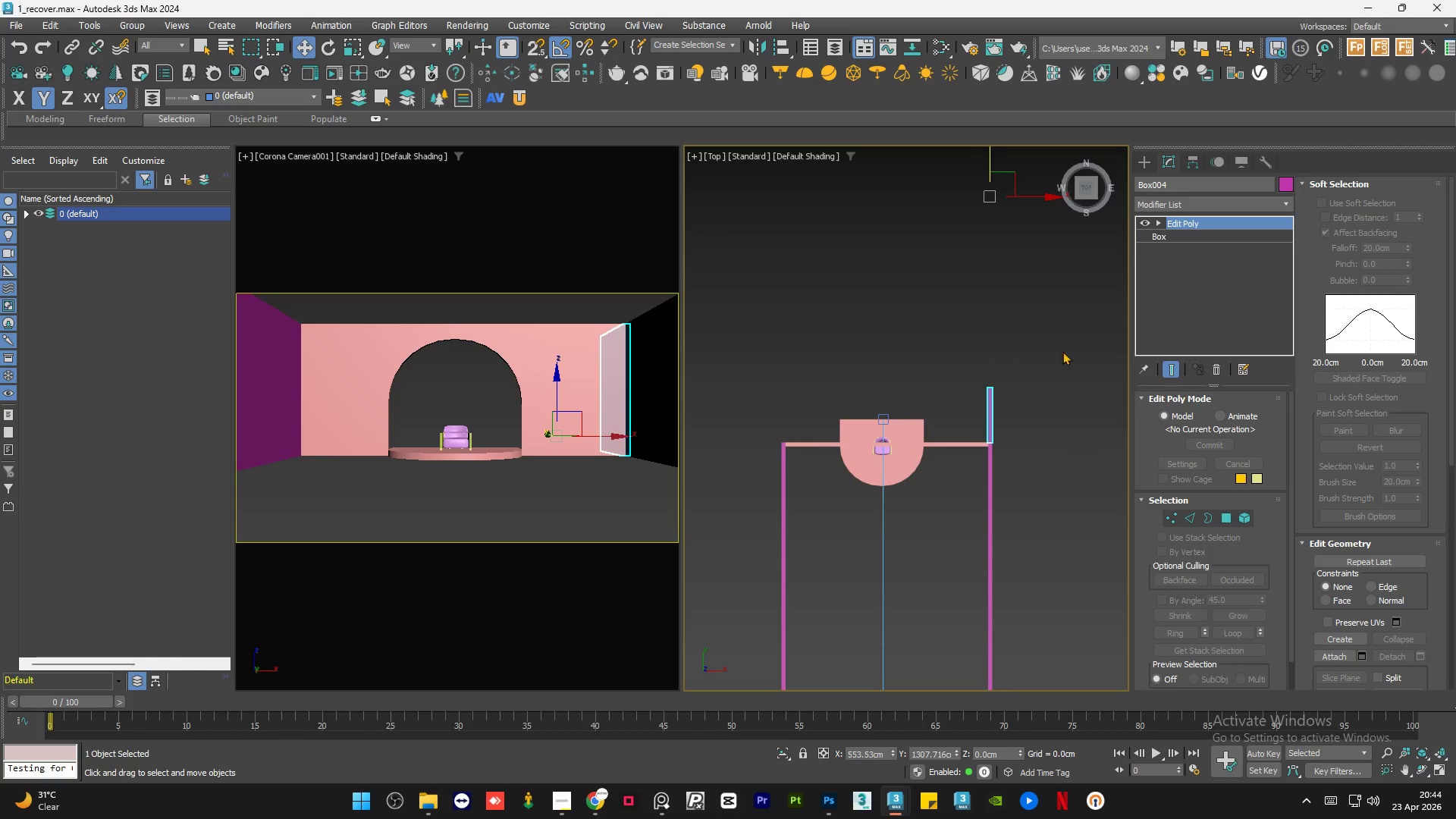 
hold_key(key=ShiftLeft, duration=1.38)
left_click_drag(start_coordinate=[1028, 196], to_coordinate=[812, 229])
 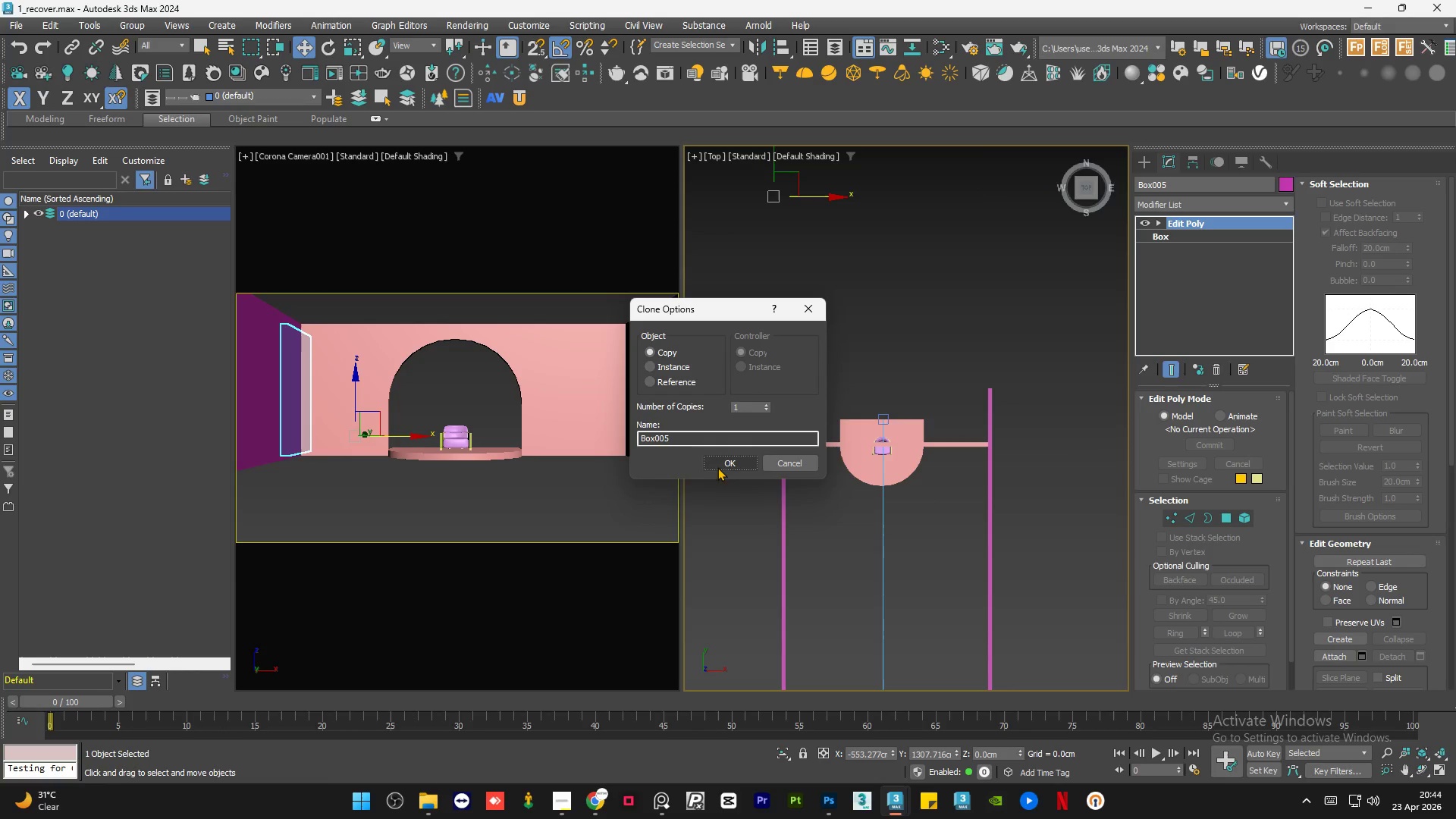 
left_click([722, 460])
 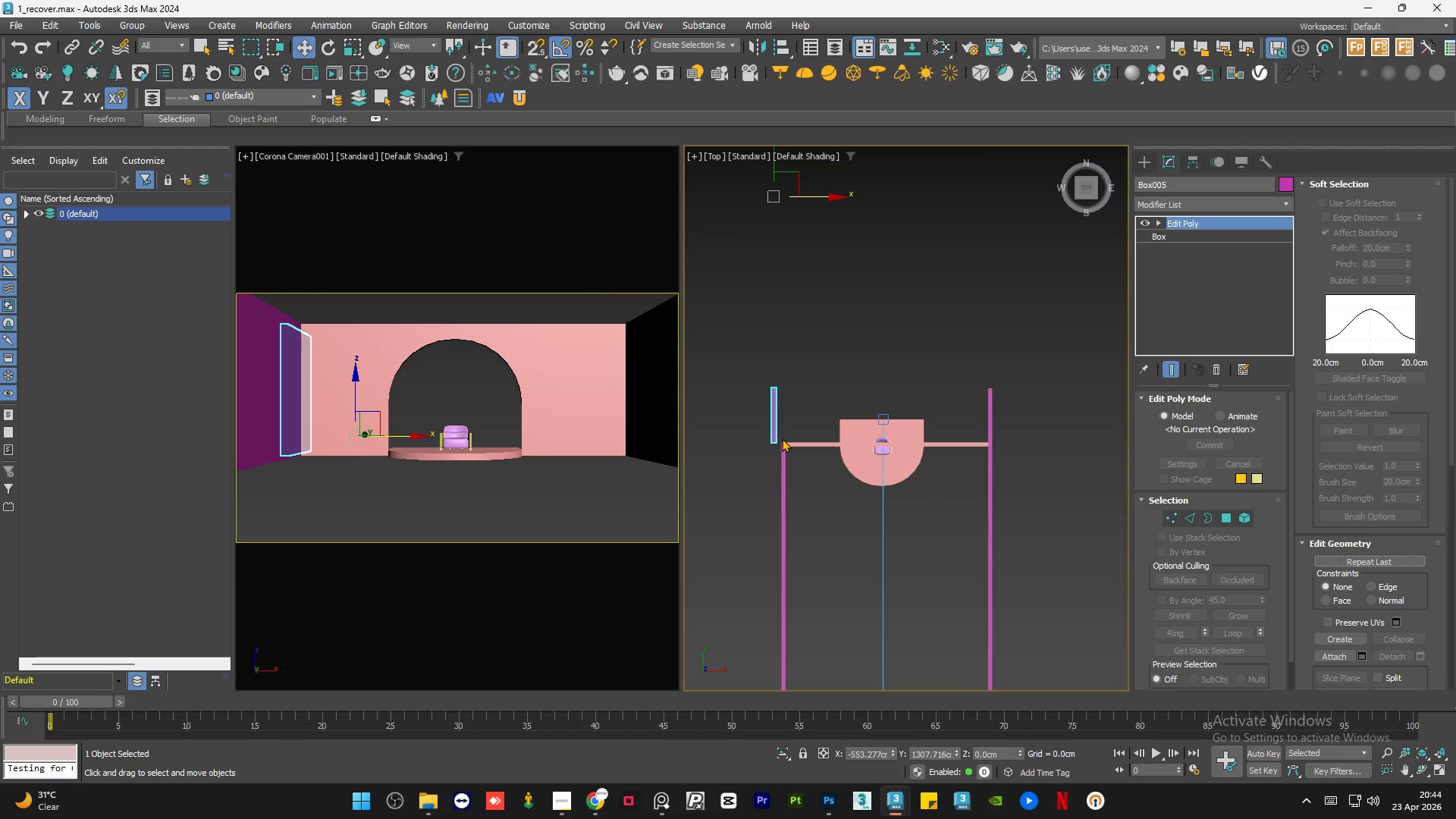 
key(Delete)
 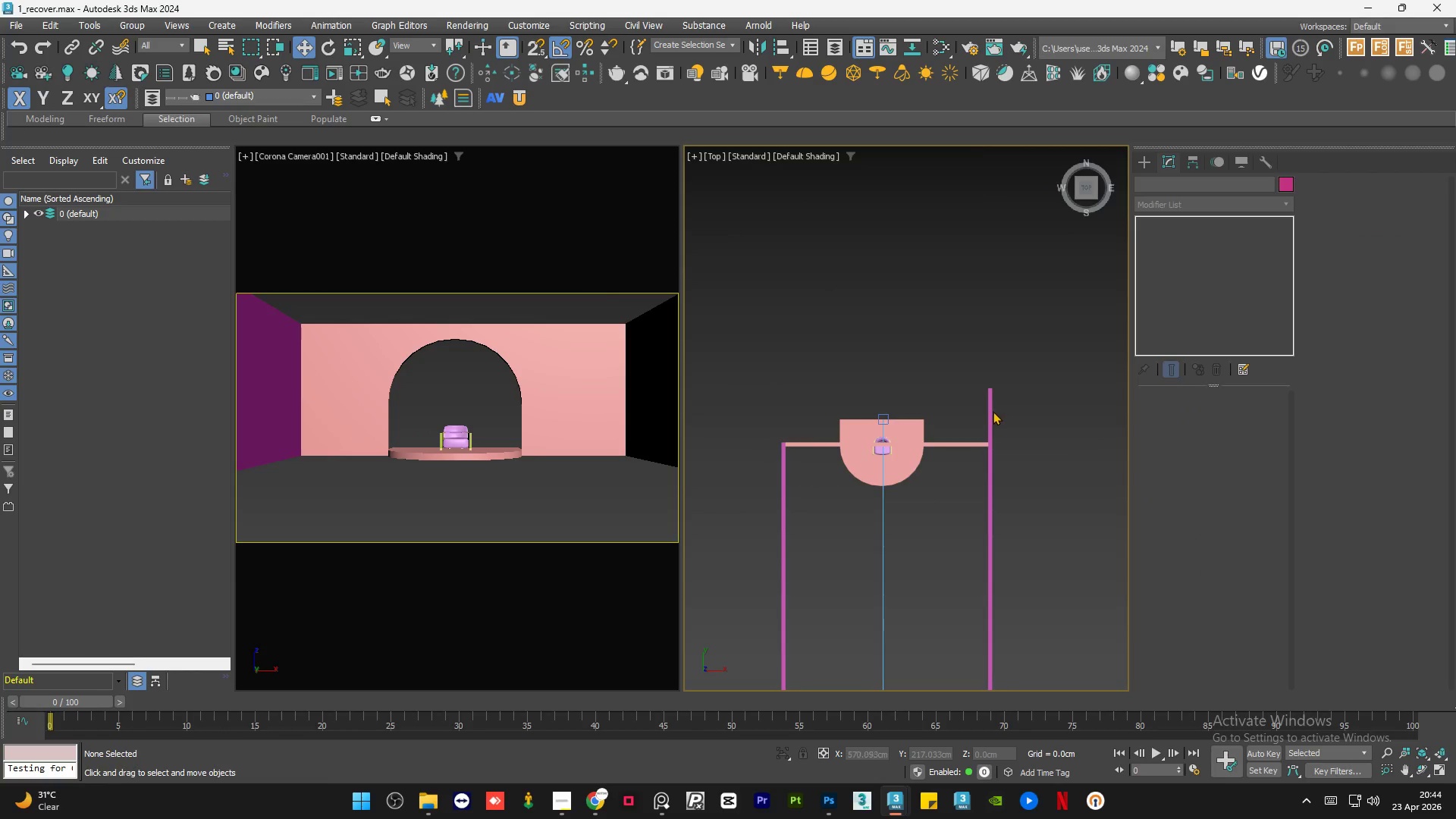 
left_click([990, 413])
 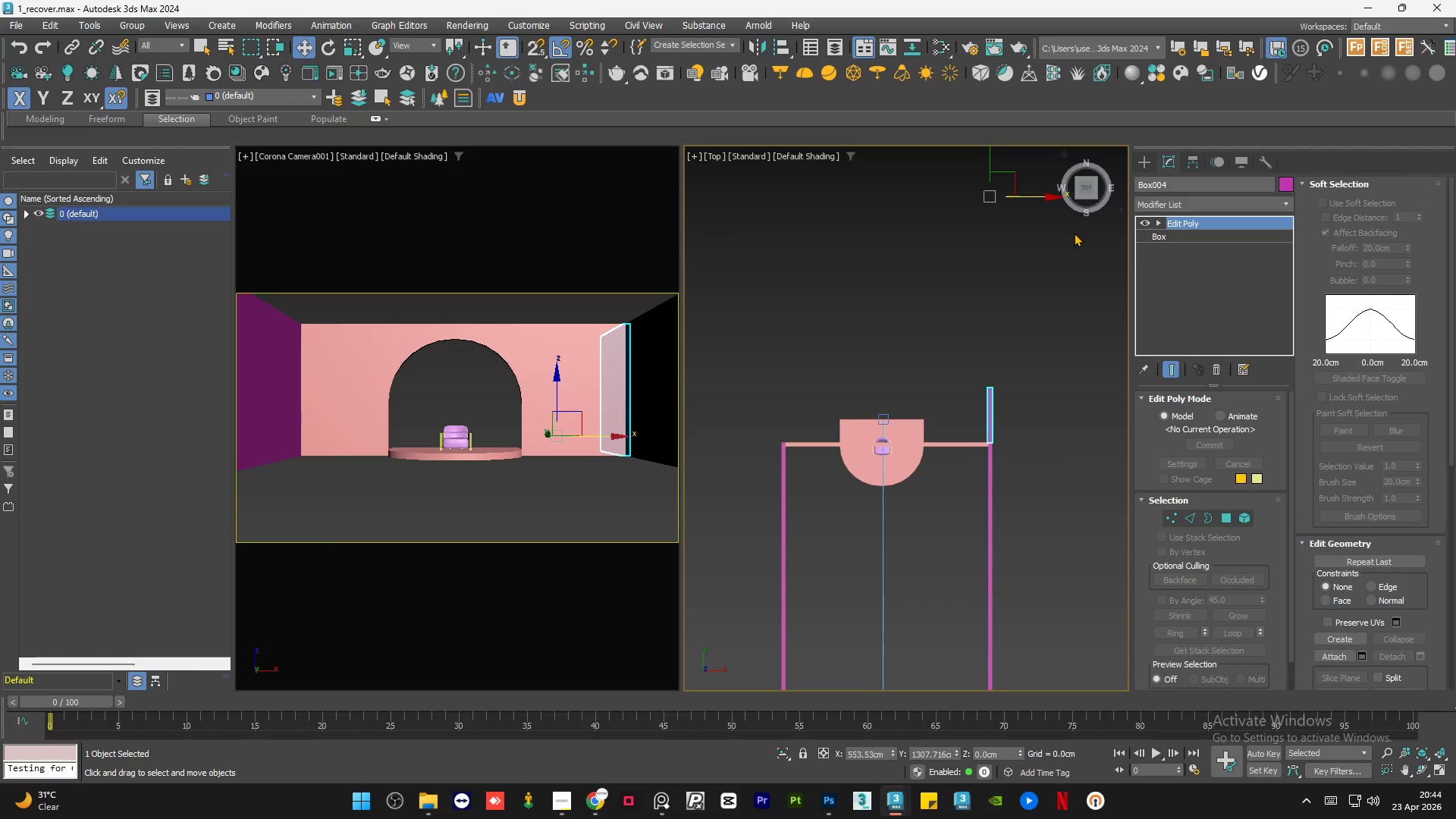 
hold_key(key=ShiftLeft, duration=1.11)
left_click_drag(start_coordinate=[1027, 192], to_coordinate=[819, 222])
 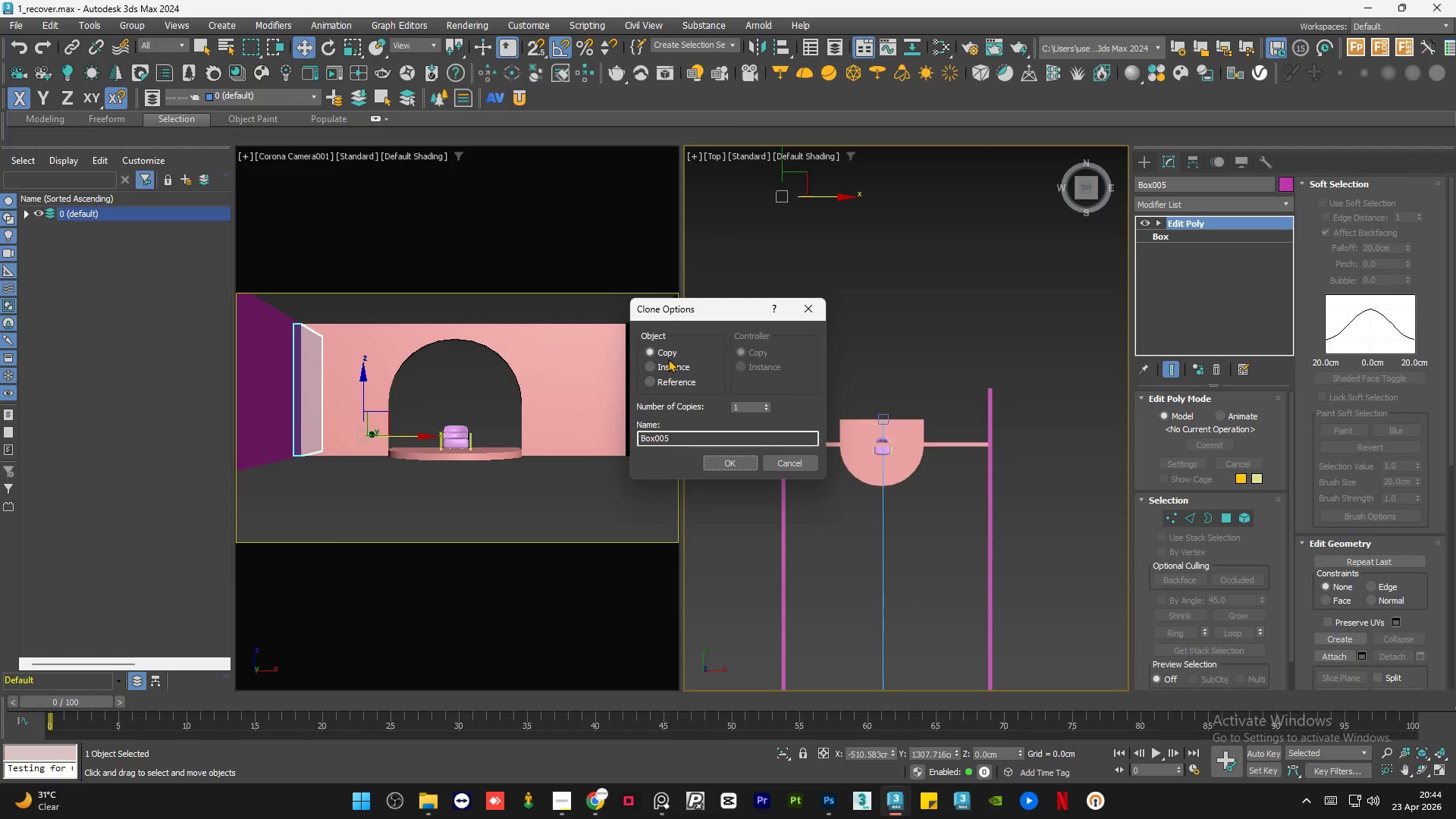 
double_click([668, 361])
 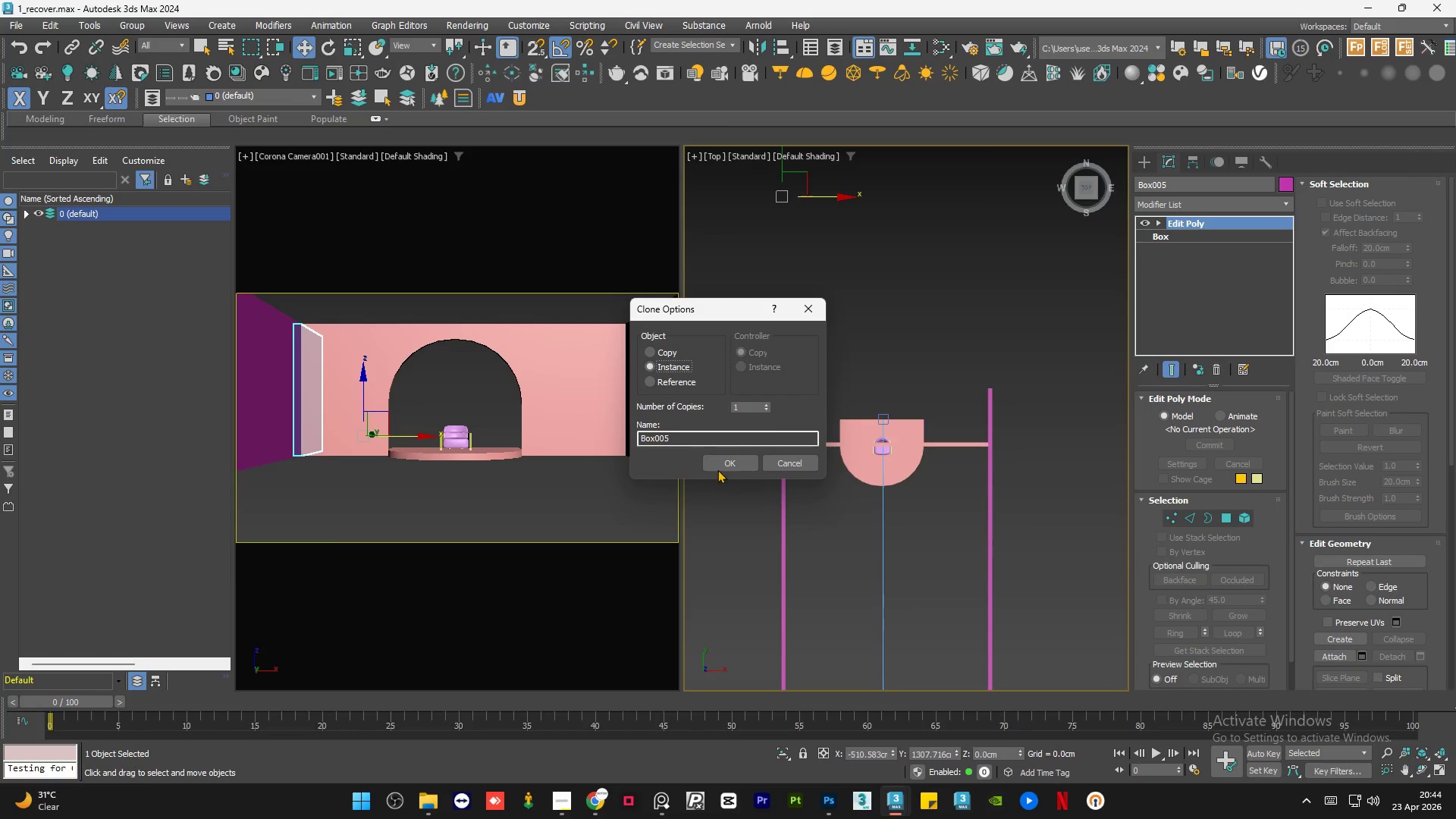 
left_click([719, 460])
 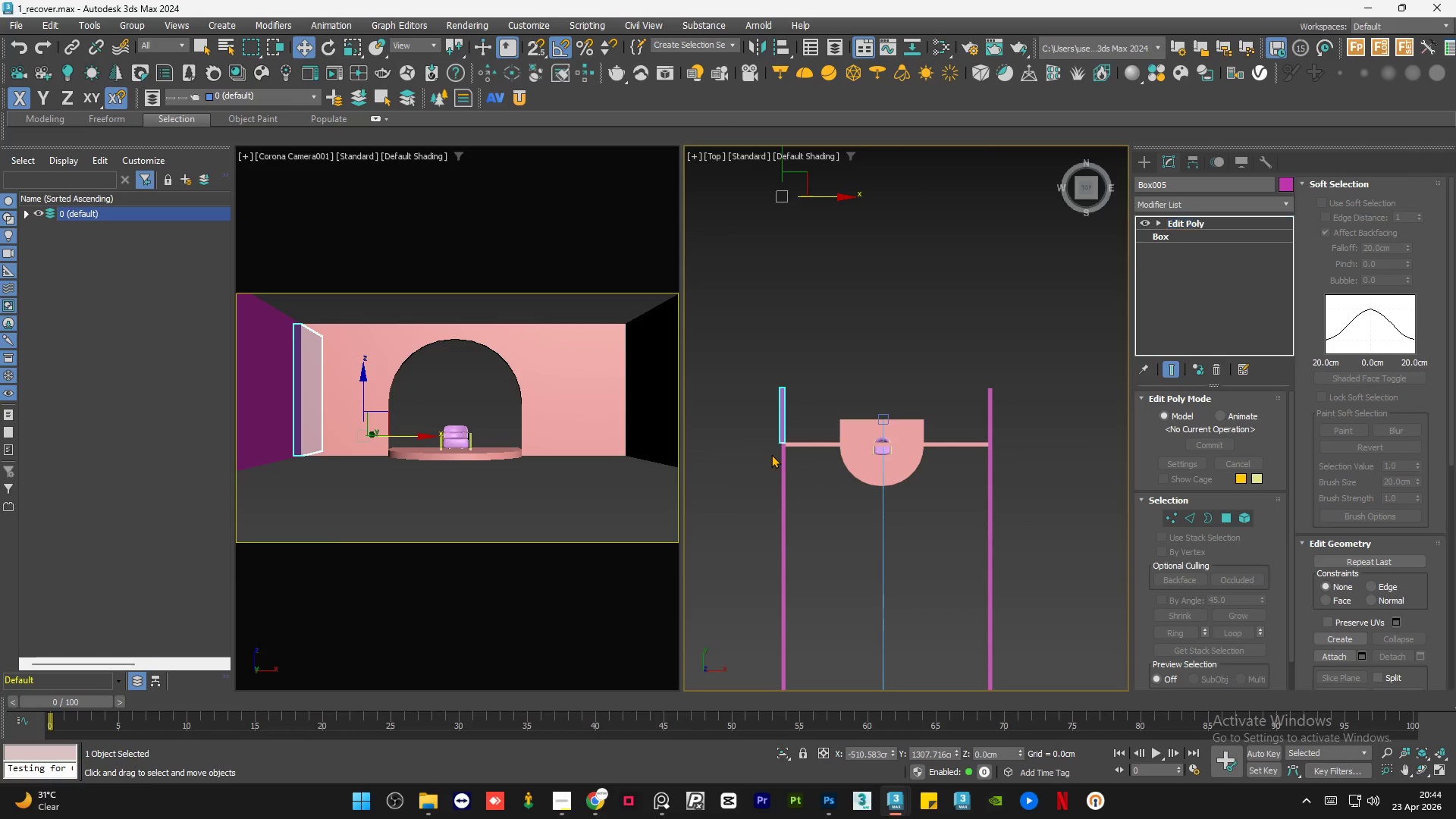 
scroll: coordinate [778, 434], scroll_direction: up, amount: 5.0
 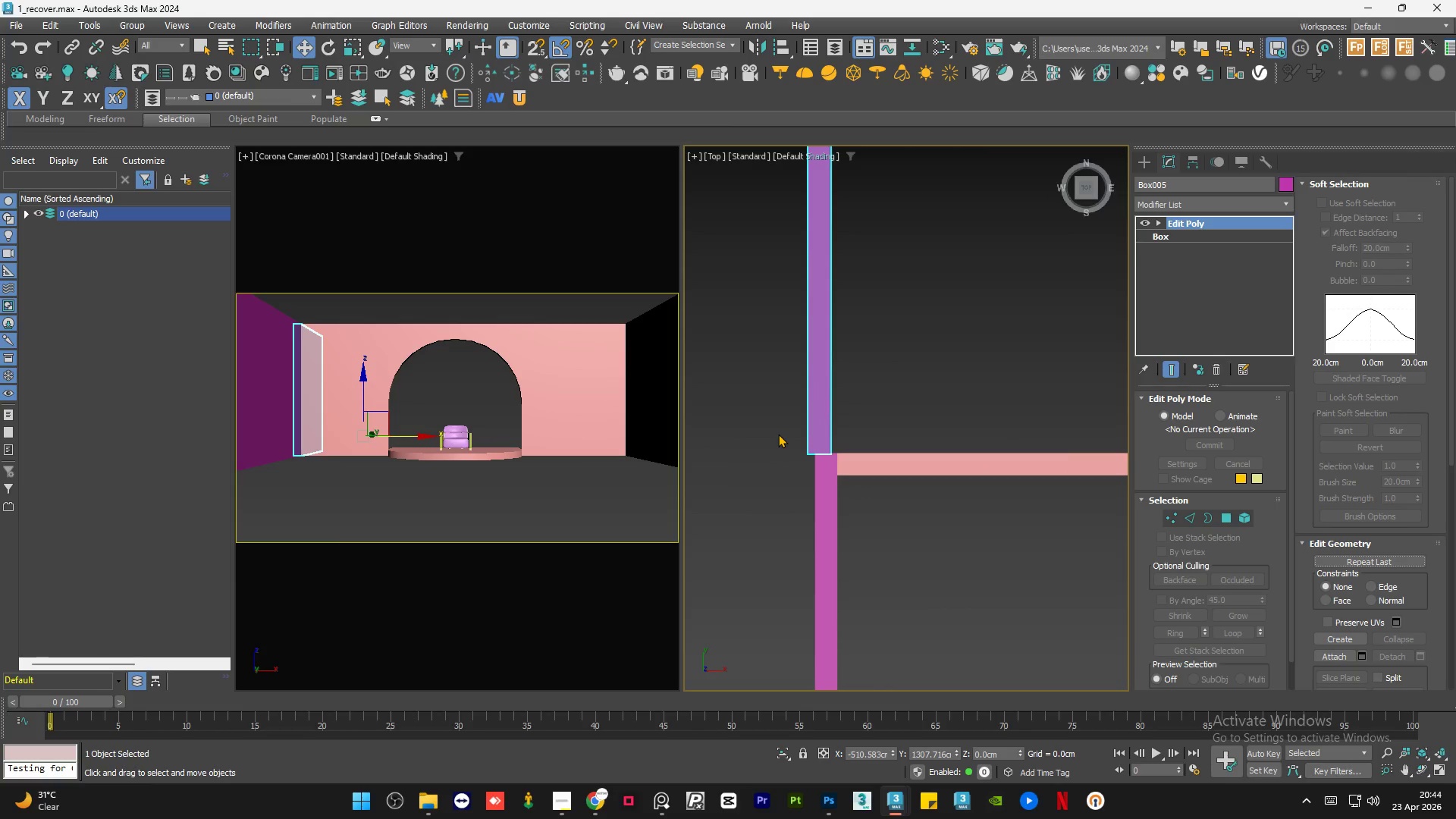 
key(S)
 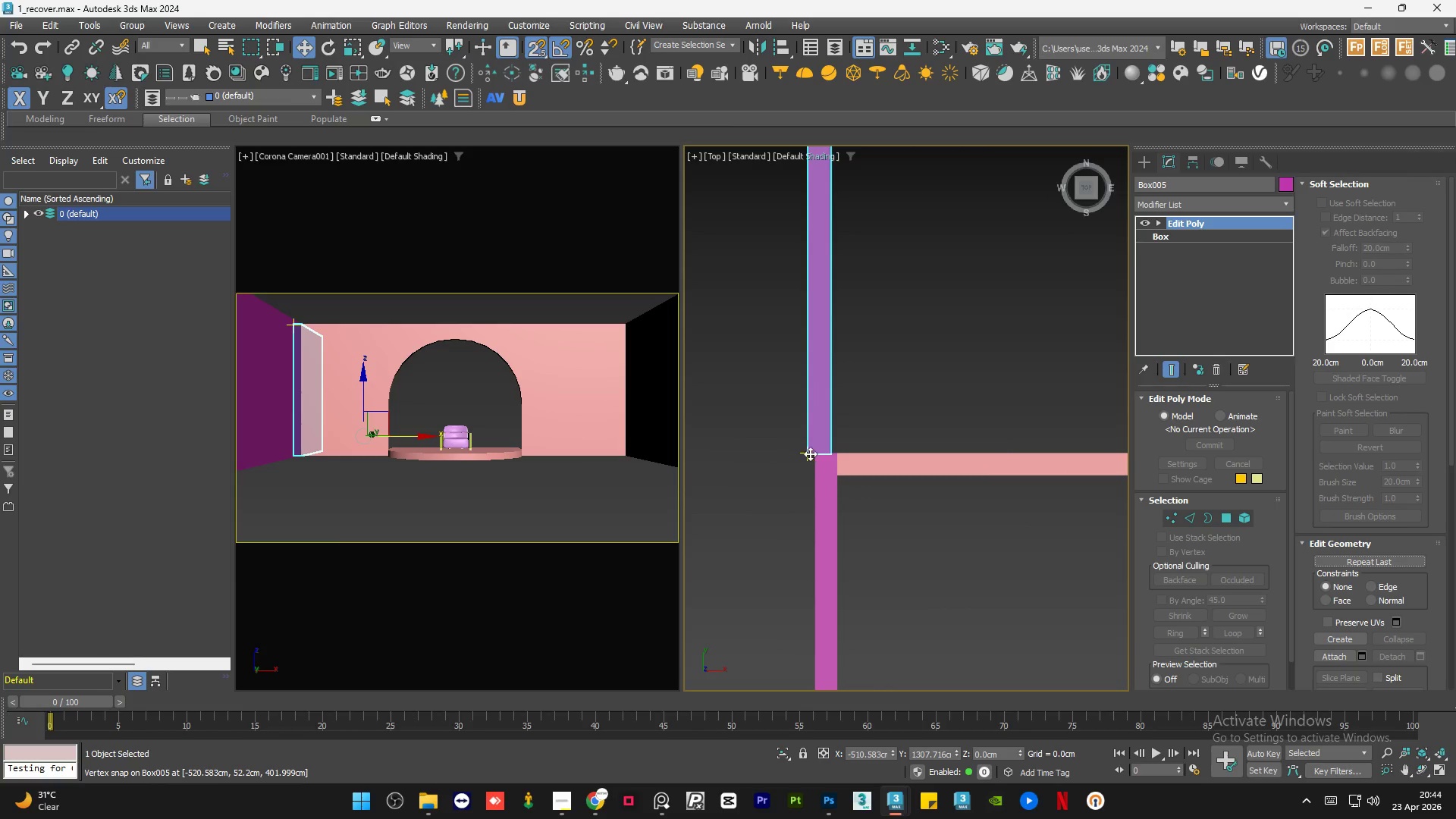 
left_click_drag(start_coordinate=[810, 453], to_coordinate=[816, 456])
 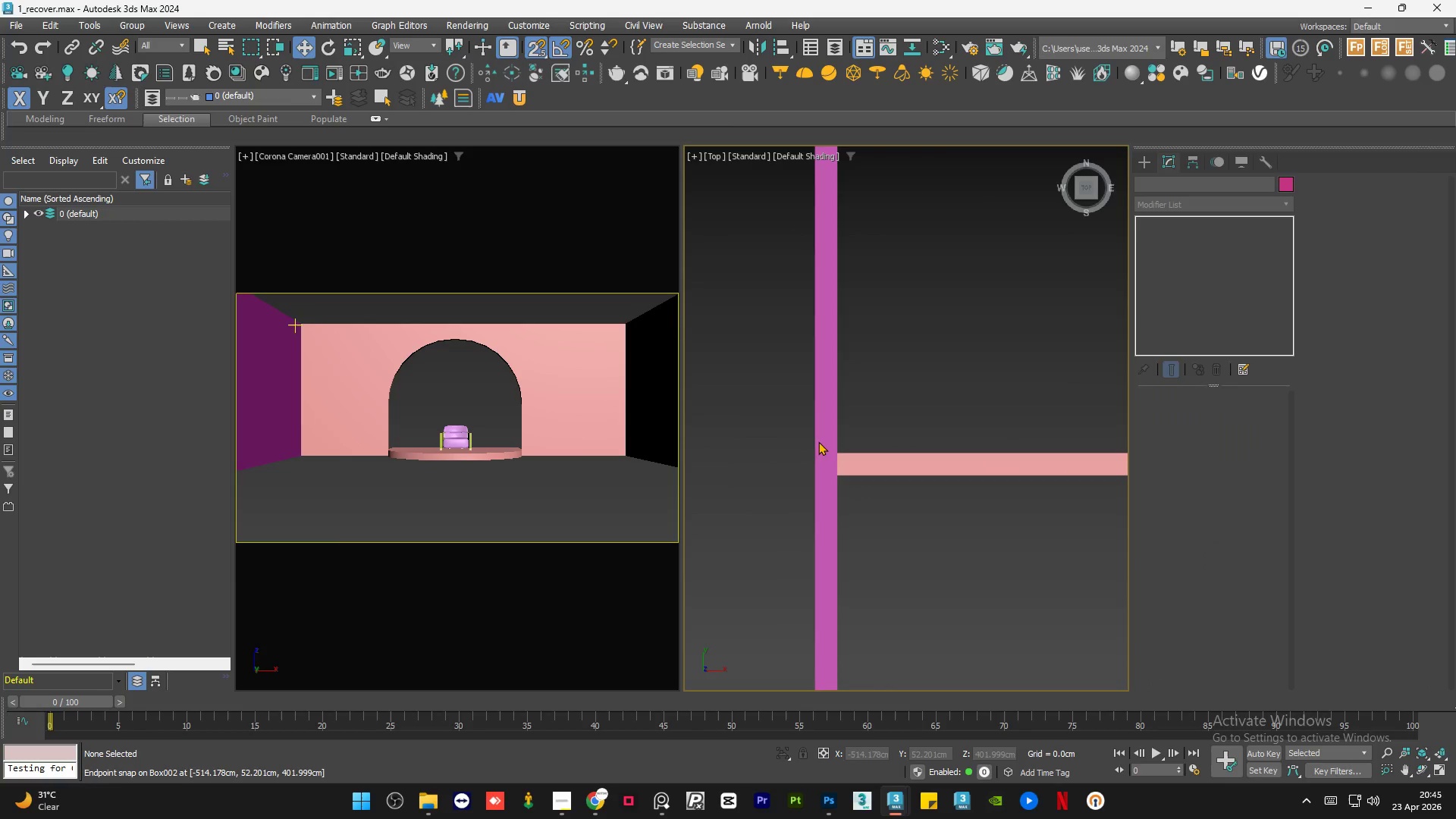 
double_click([824, 428])
 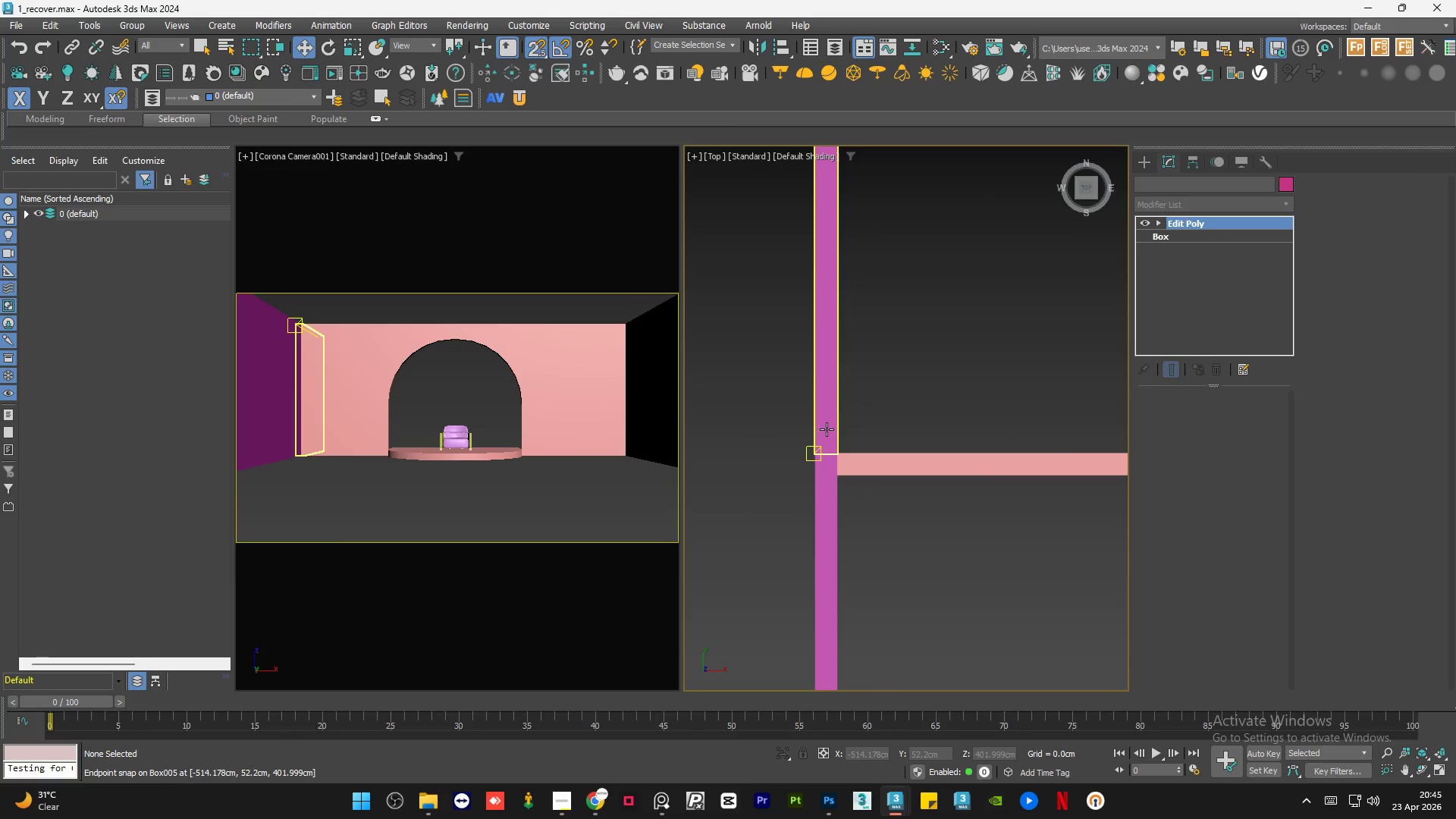 
key(S)
 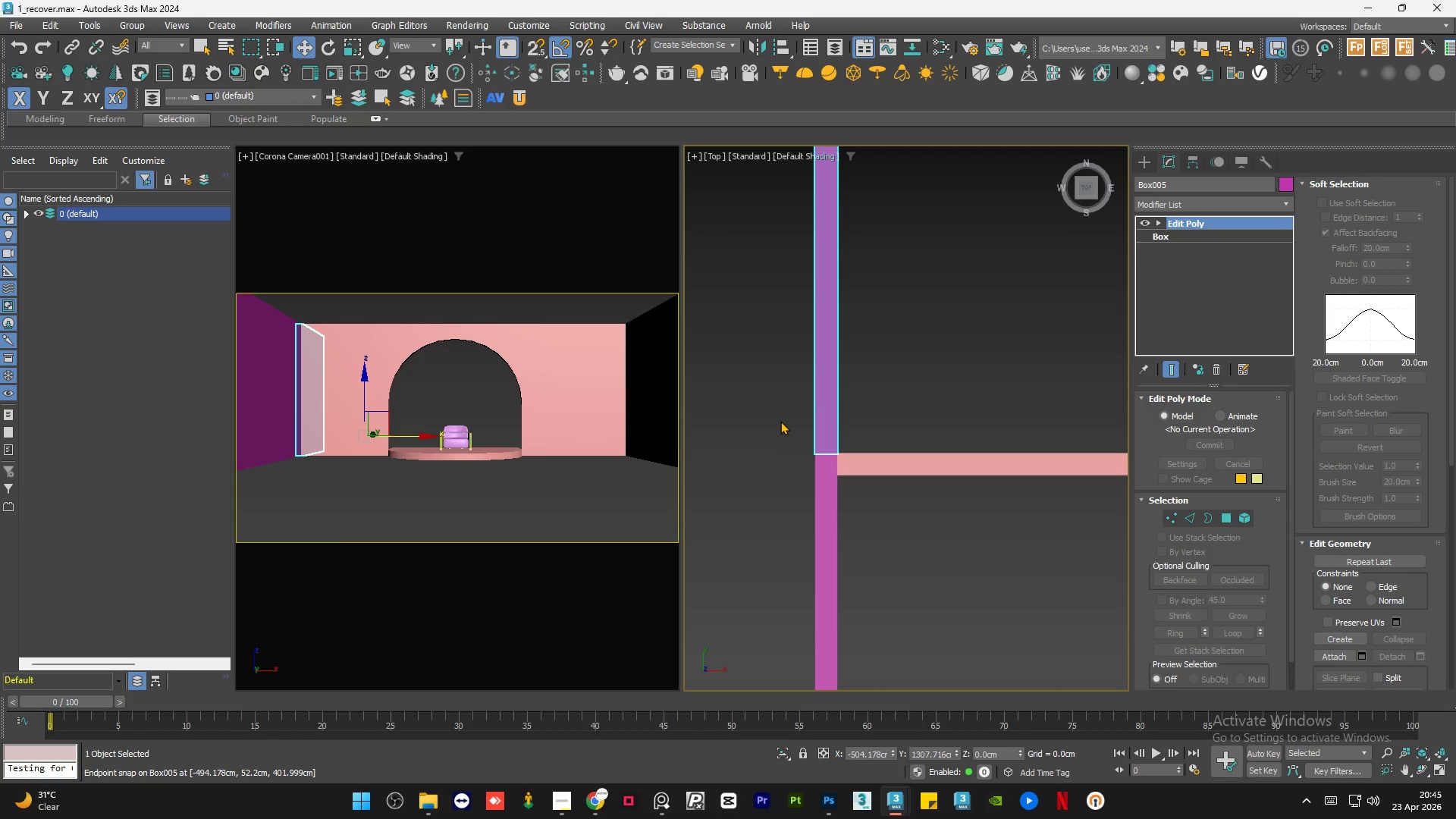 
scroll: coordinate [793, 434], scroll_direction: down, amount: 4.0
 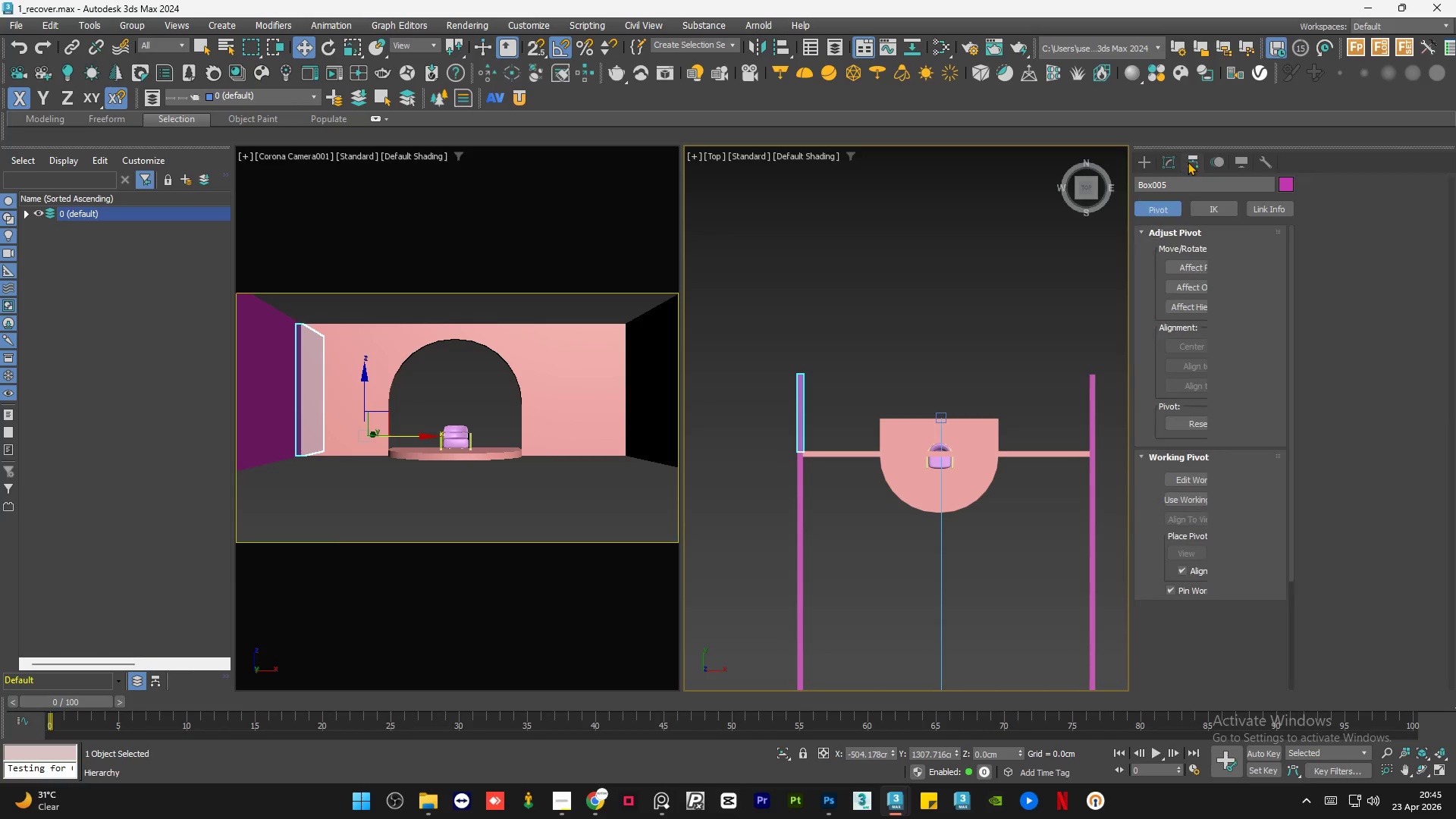 
left_click([1203, 257])
 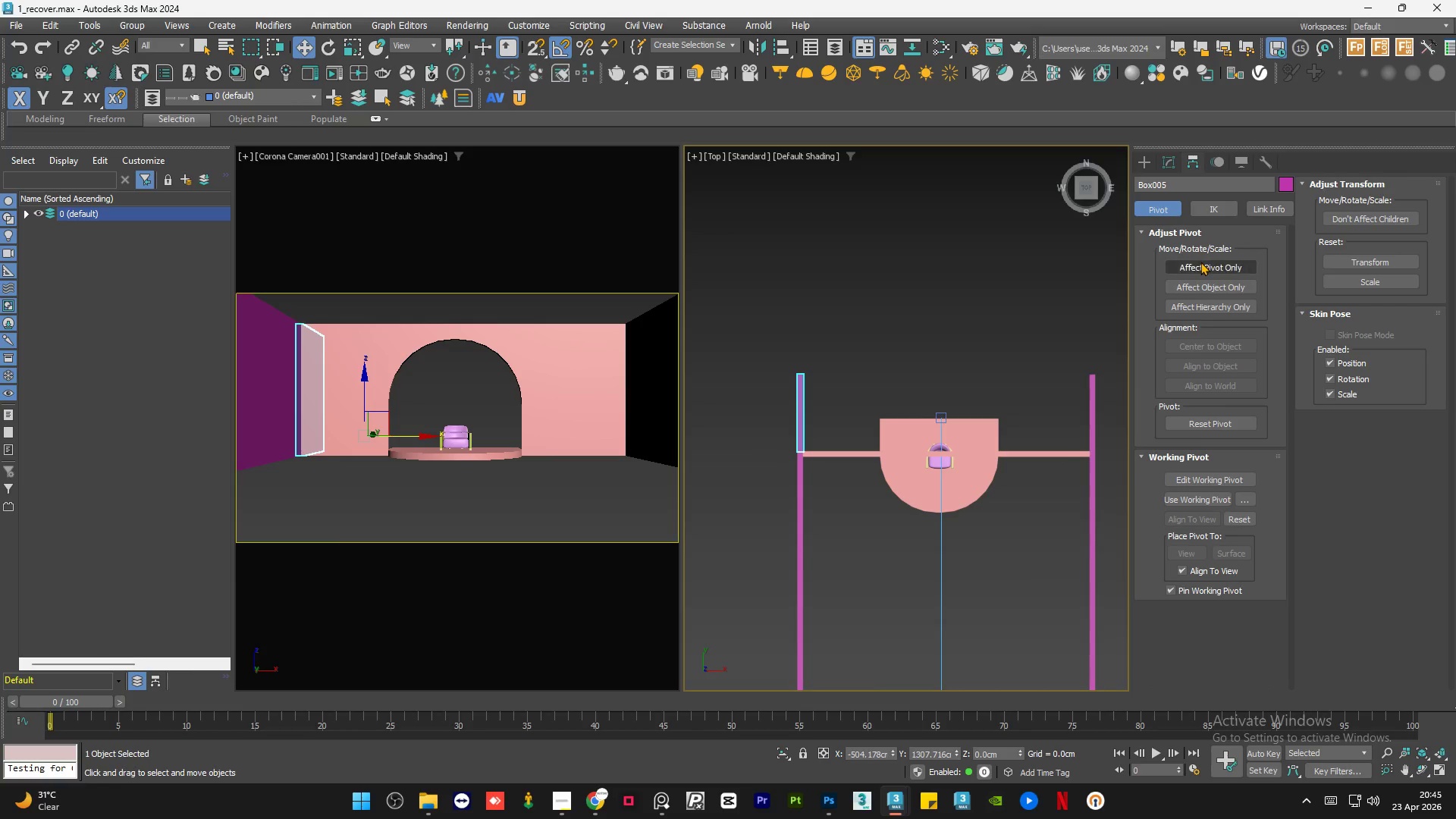 
left_click([1200, 262])
 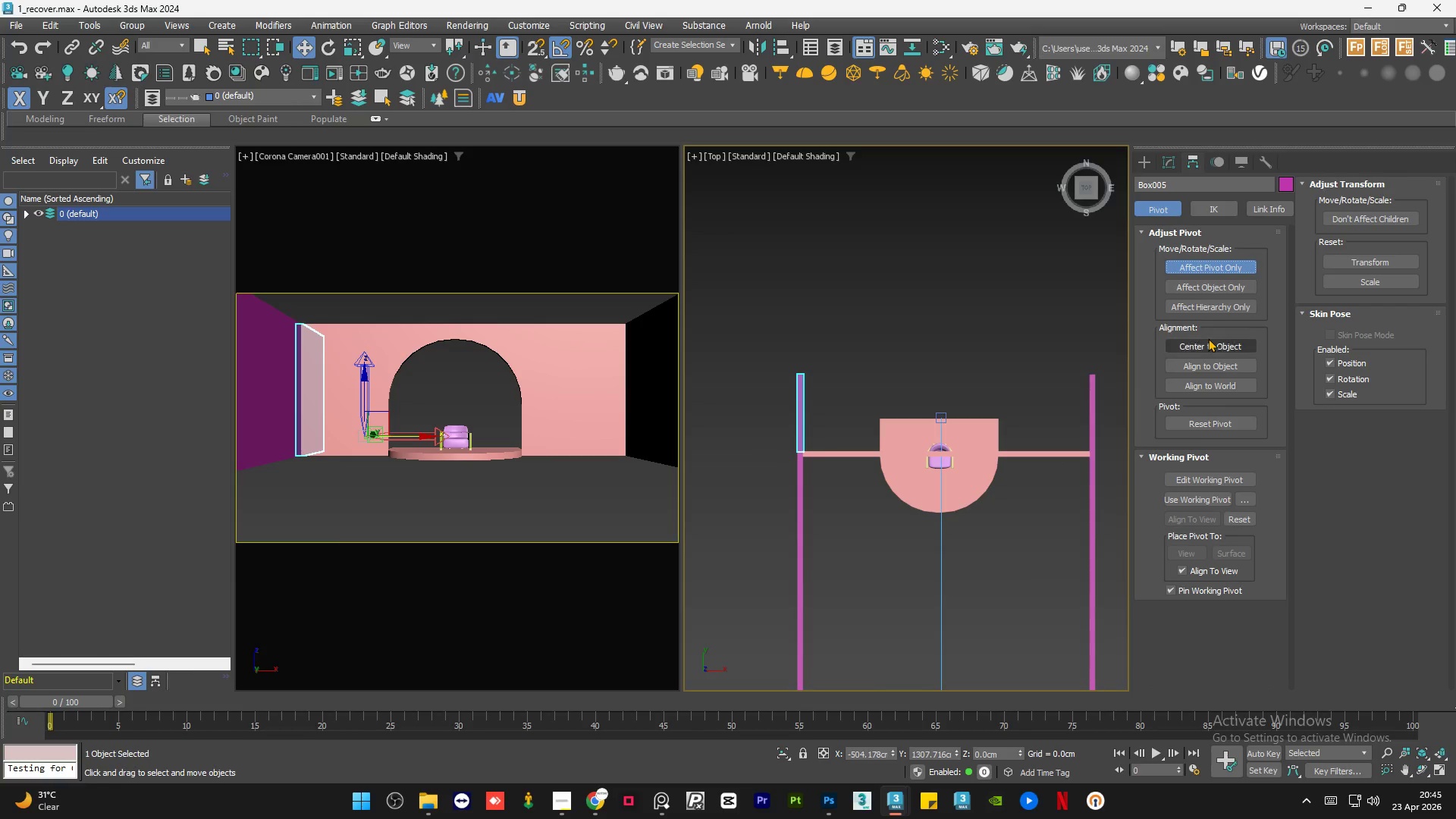 
left_click([1203, 347])
 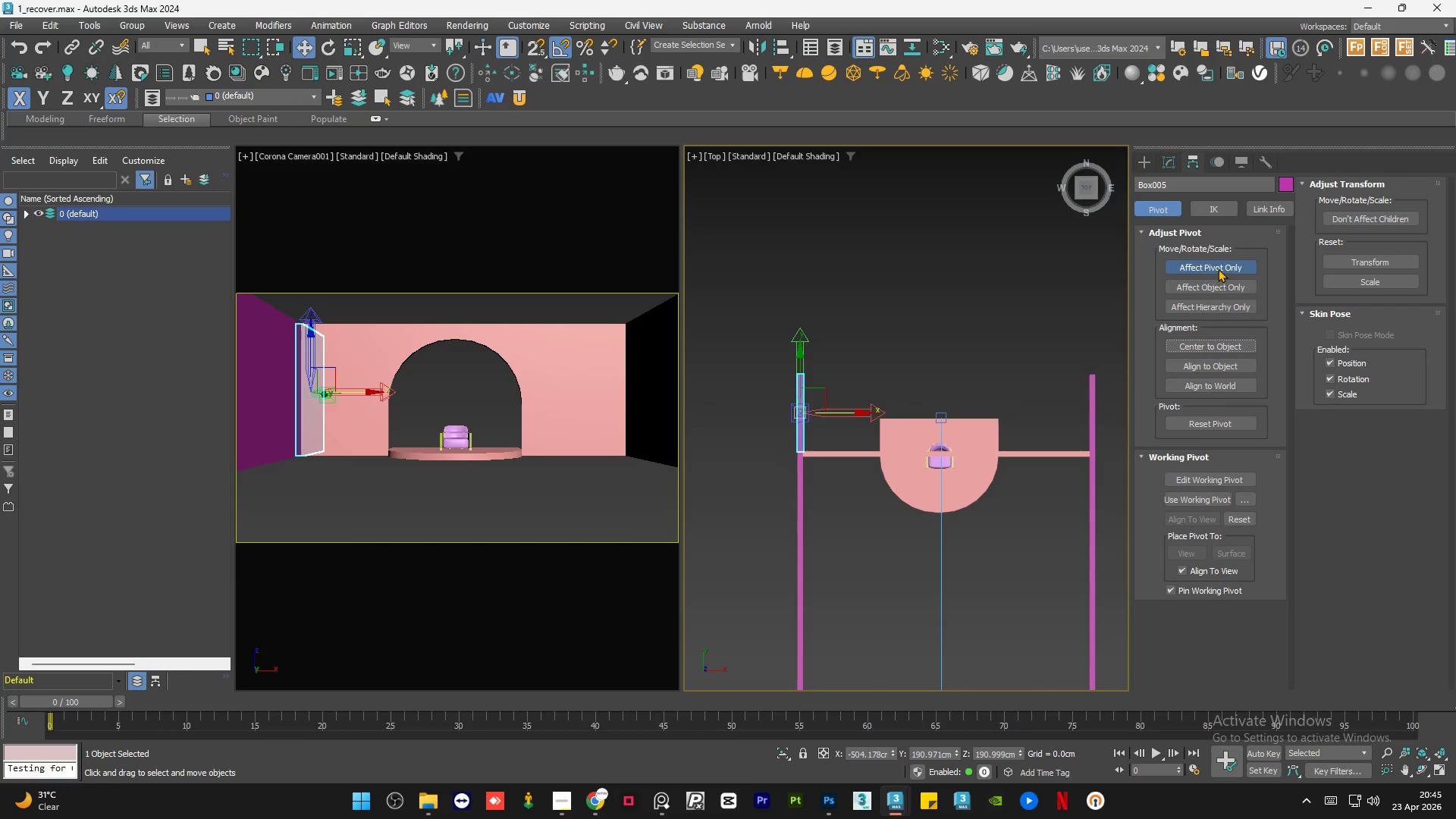 
left_click([1218, 267])
 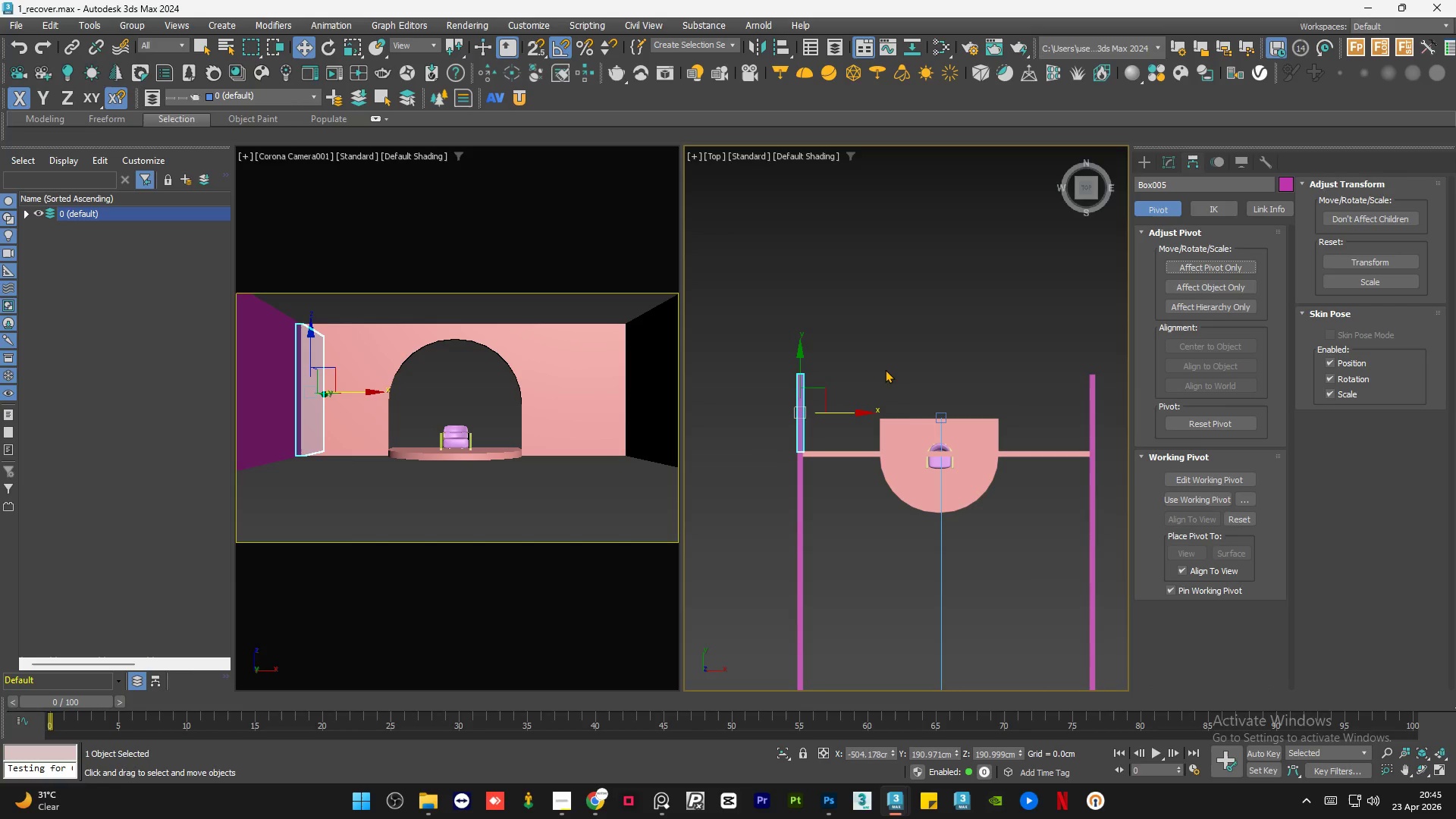 
key(E)
 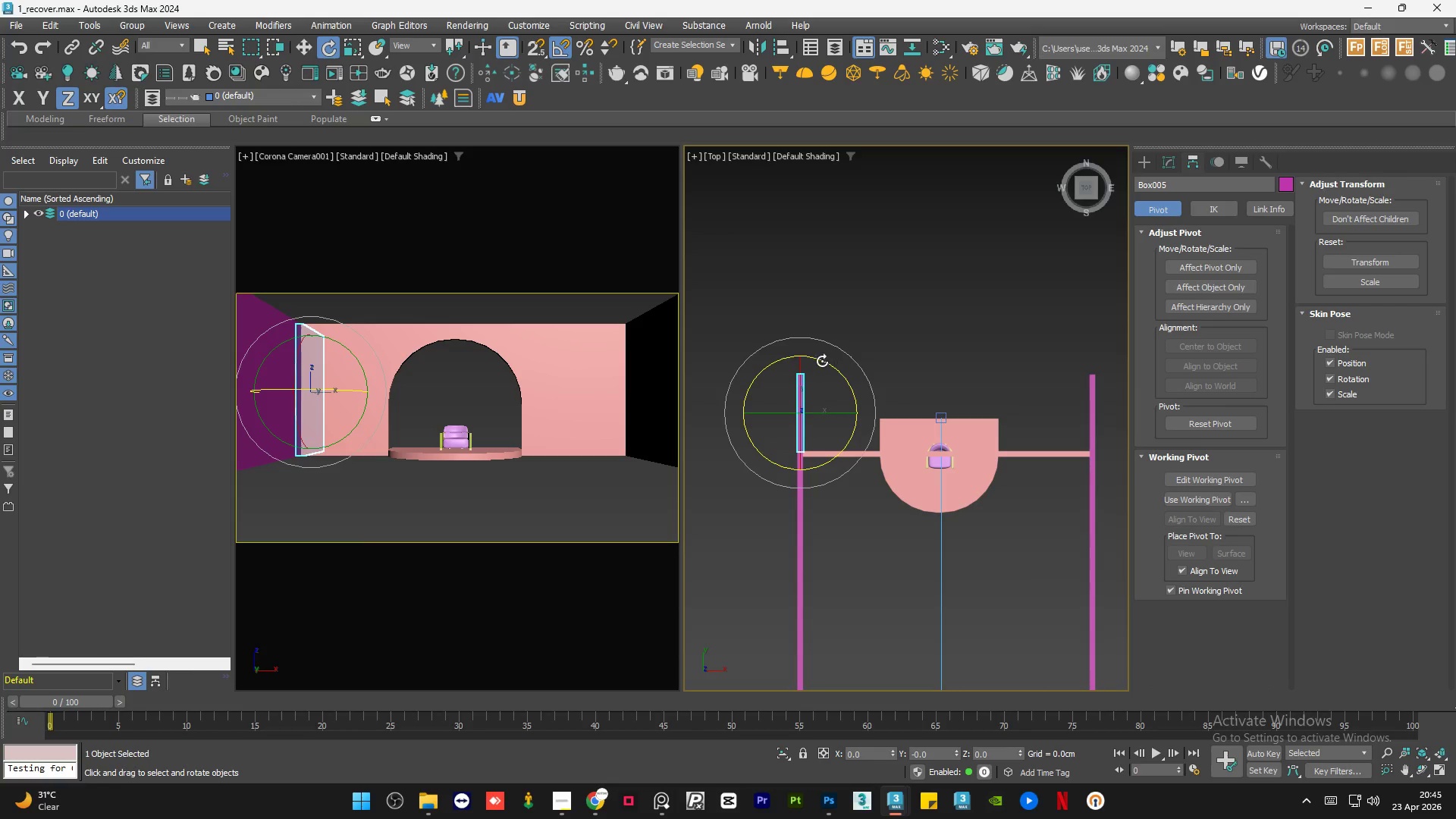 
hold_key(key=ShiftLeft, duration=1.97)
left_click_drag(start_coordinate=[818, 360], to_coordinate=[879, 411])
 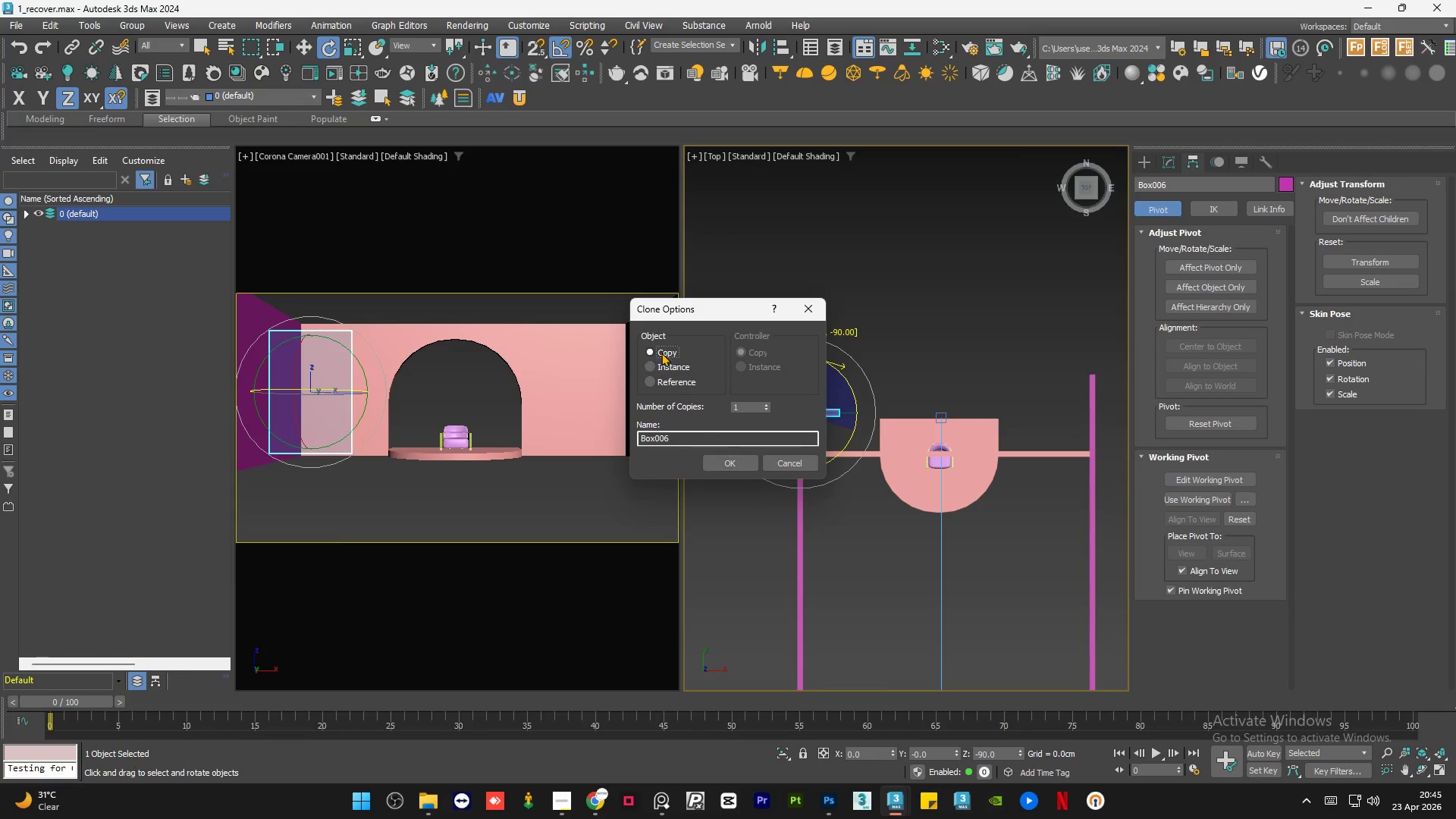 
left_click([730, 460])
 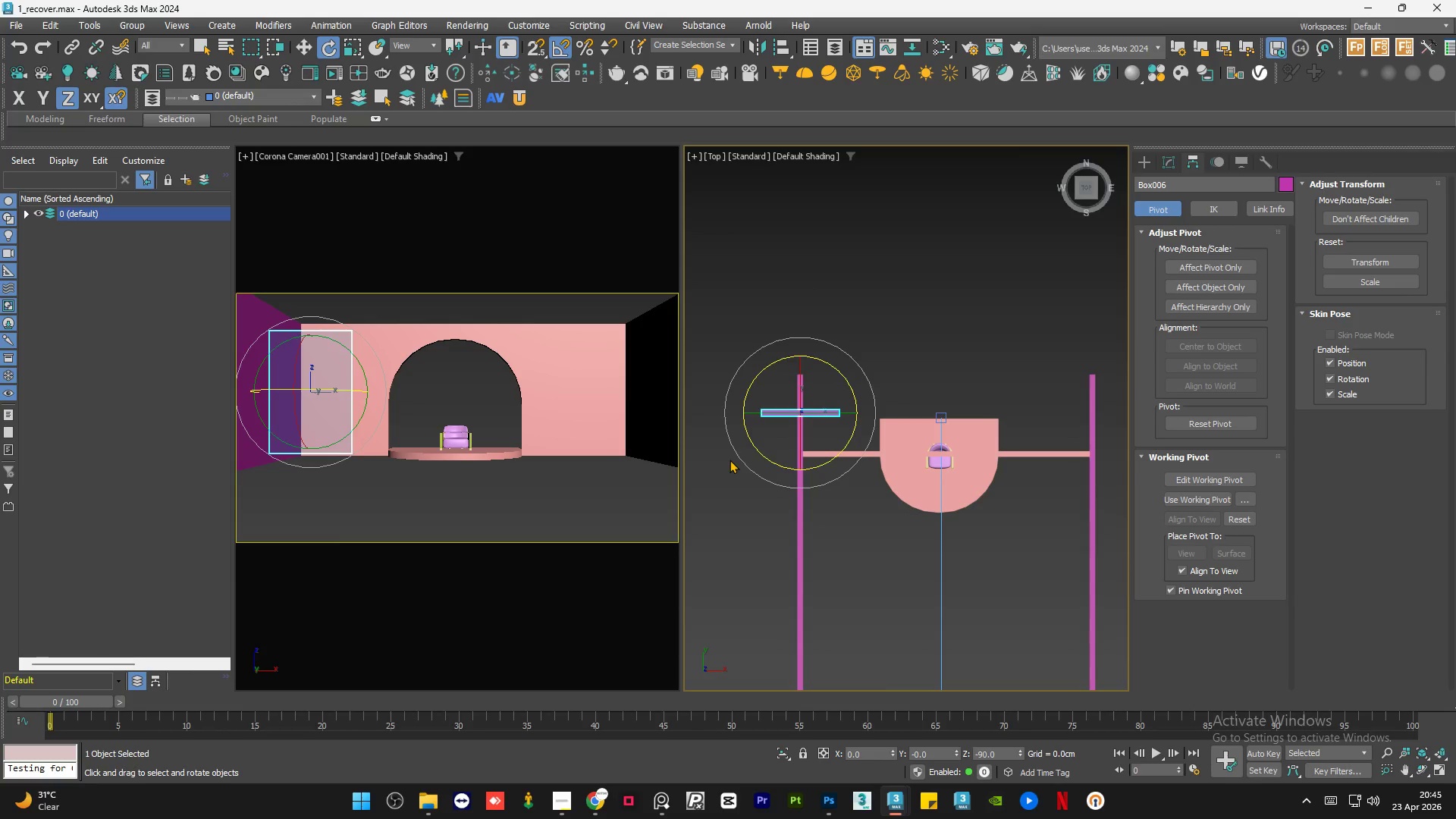 
type(ws)
 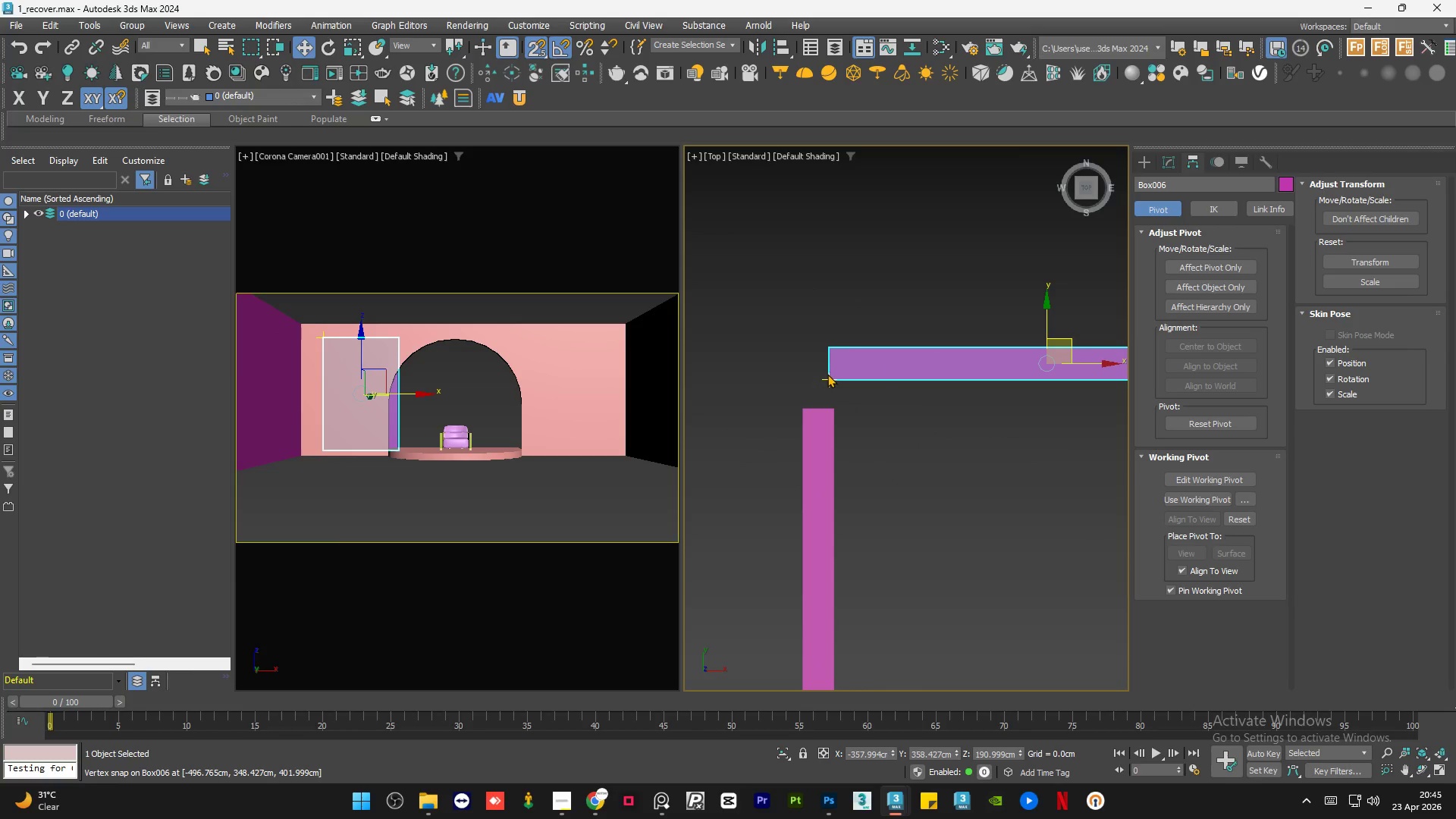 
left_click_drag(start_coordinate=[818, 384], to_coordinate=[858, 338])
 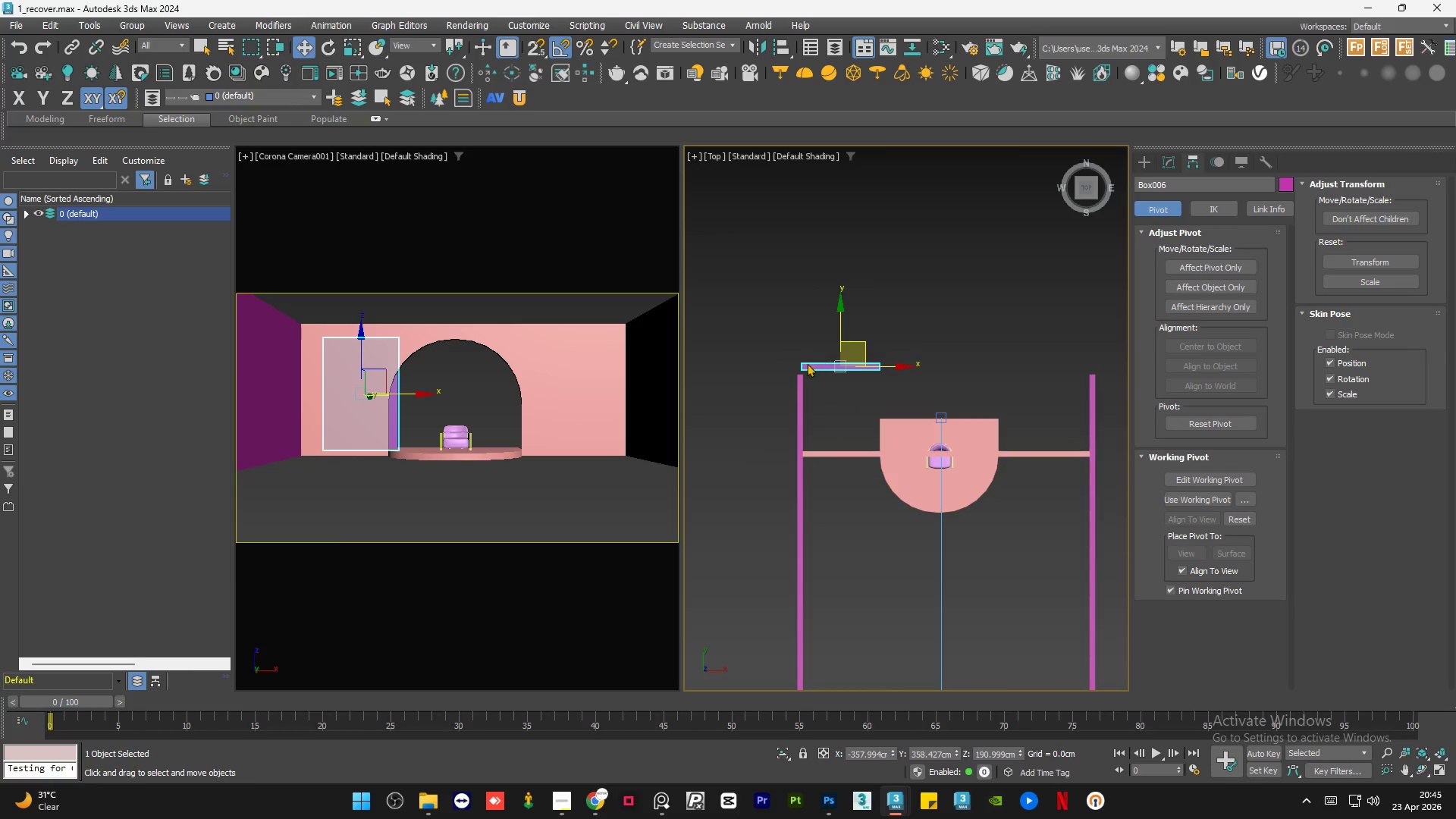 
scroll: coordinate [796, 368], scroll_direction: up, amount: 5.0
 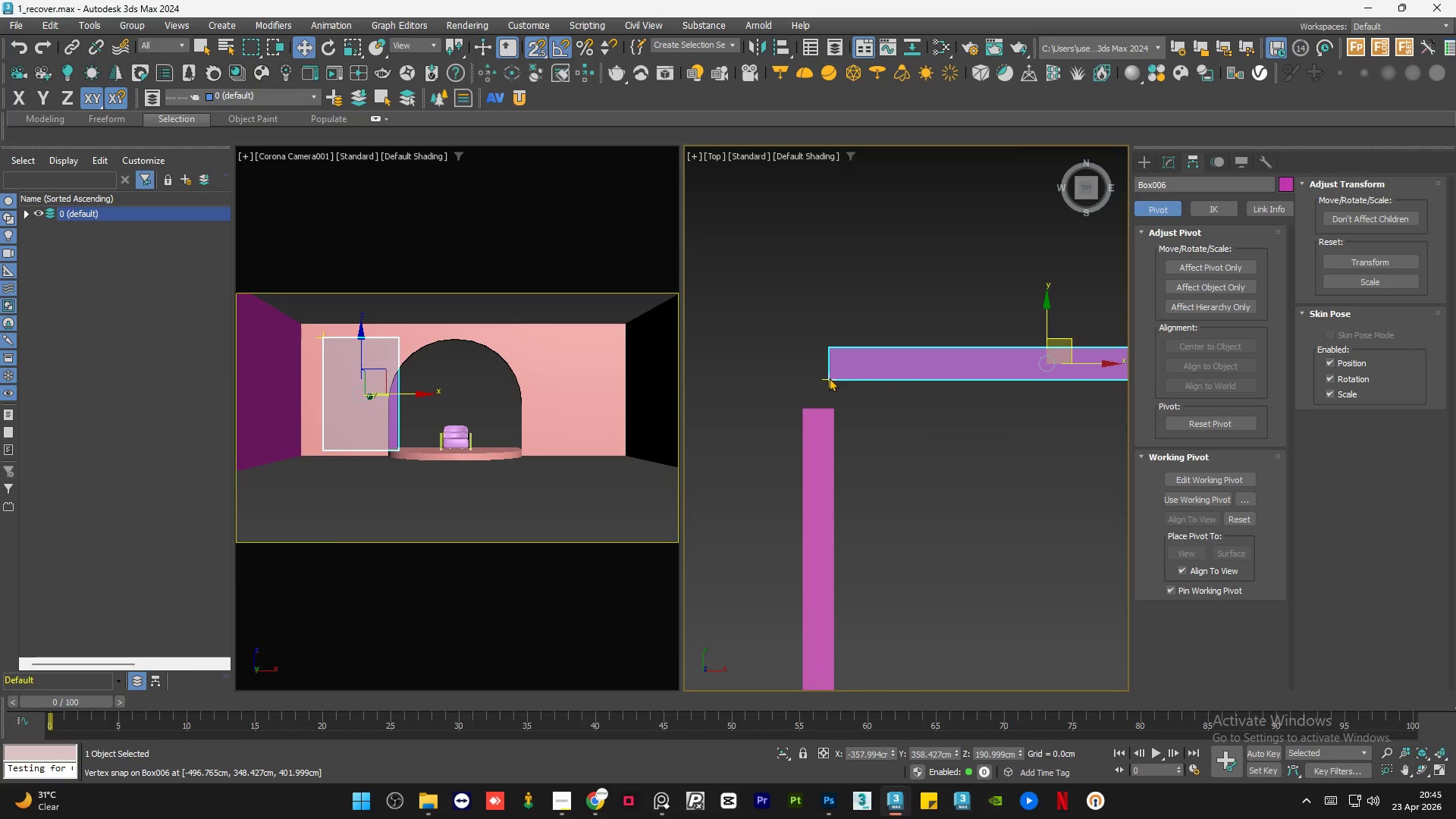 
left_click_drag(start_coordinate=[831, 379], to_coordinate=[804, 401])
 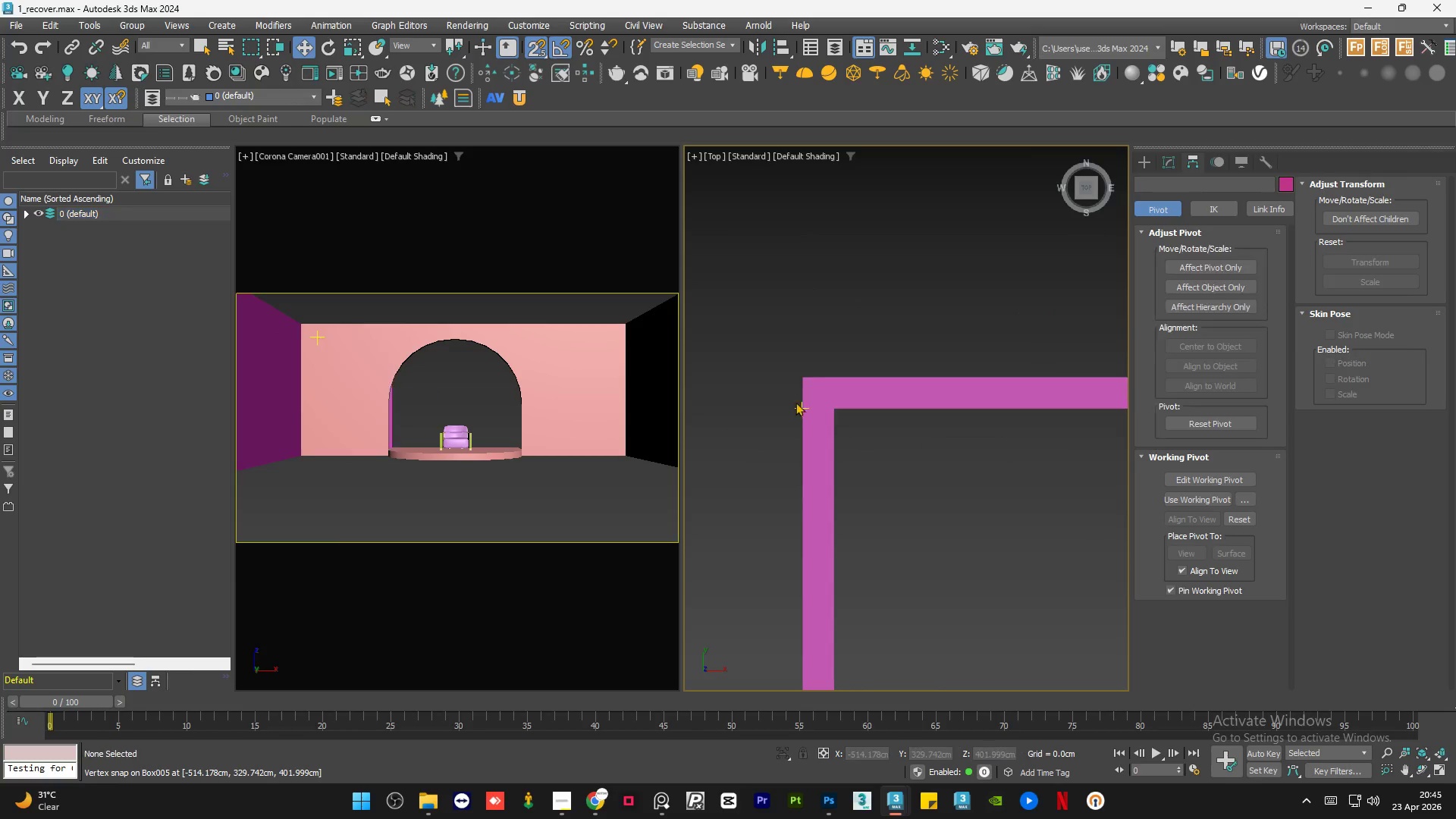 
double_click([844, 394])
 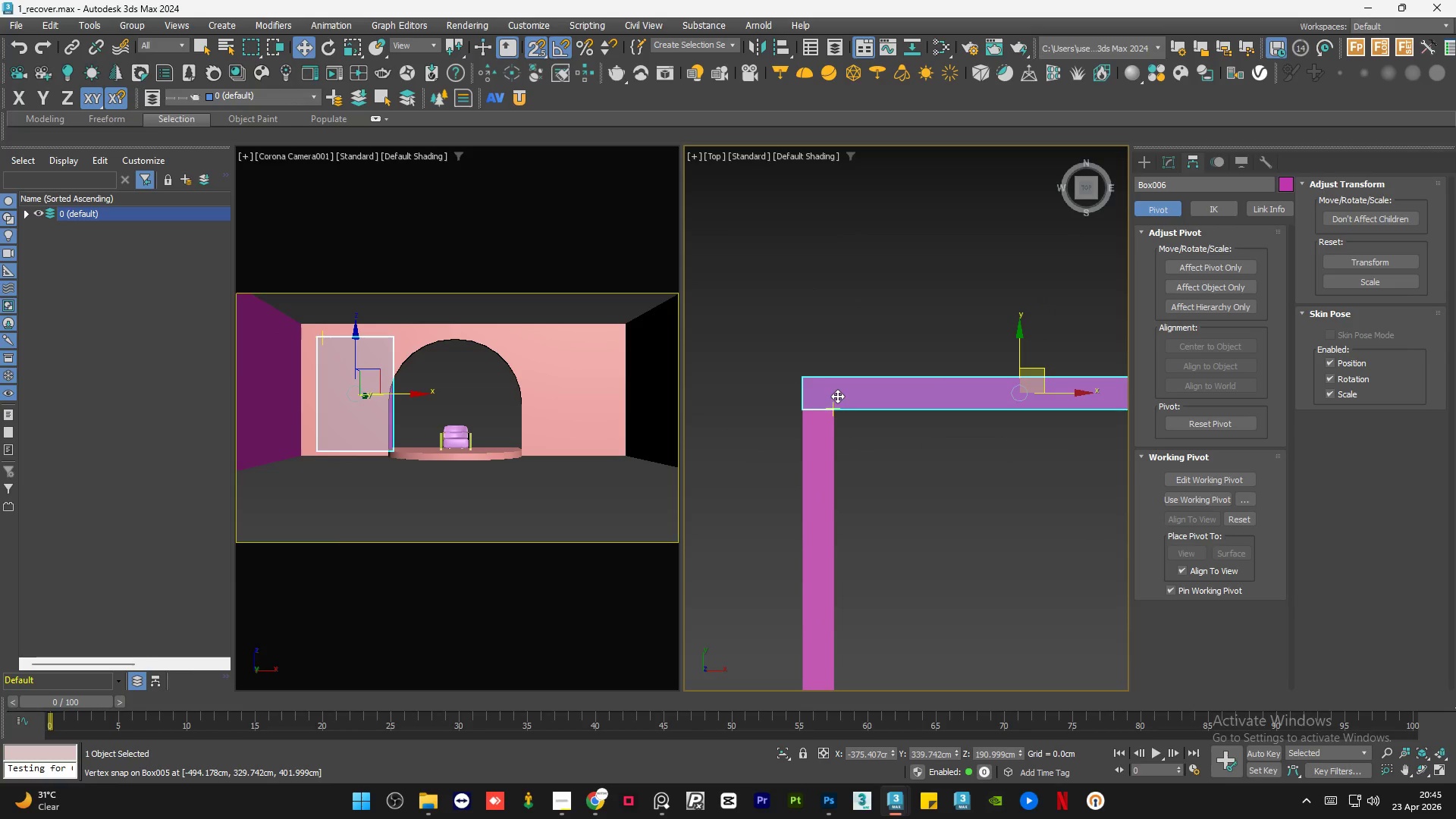 
scroll: coordinate [828, 387], scroll_direction: down, amount: 5.0
 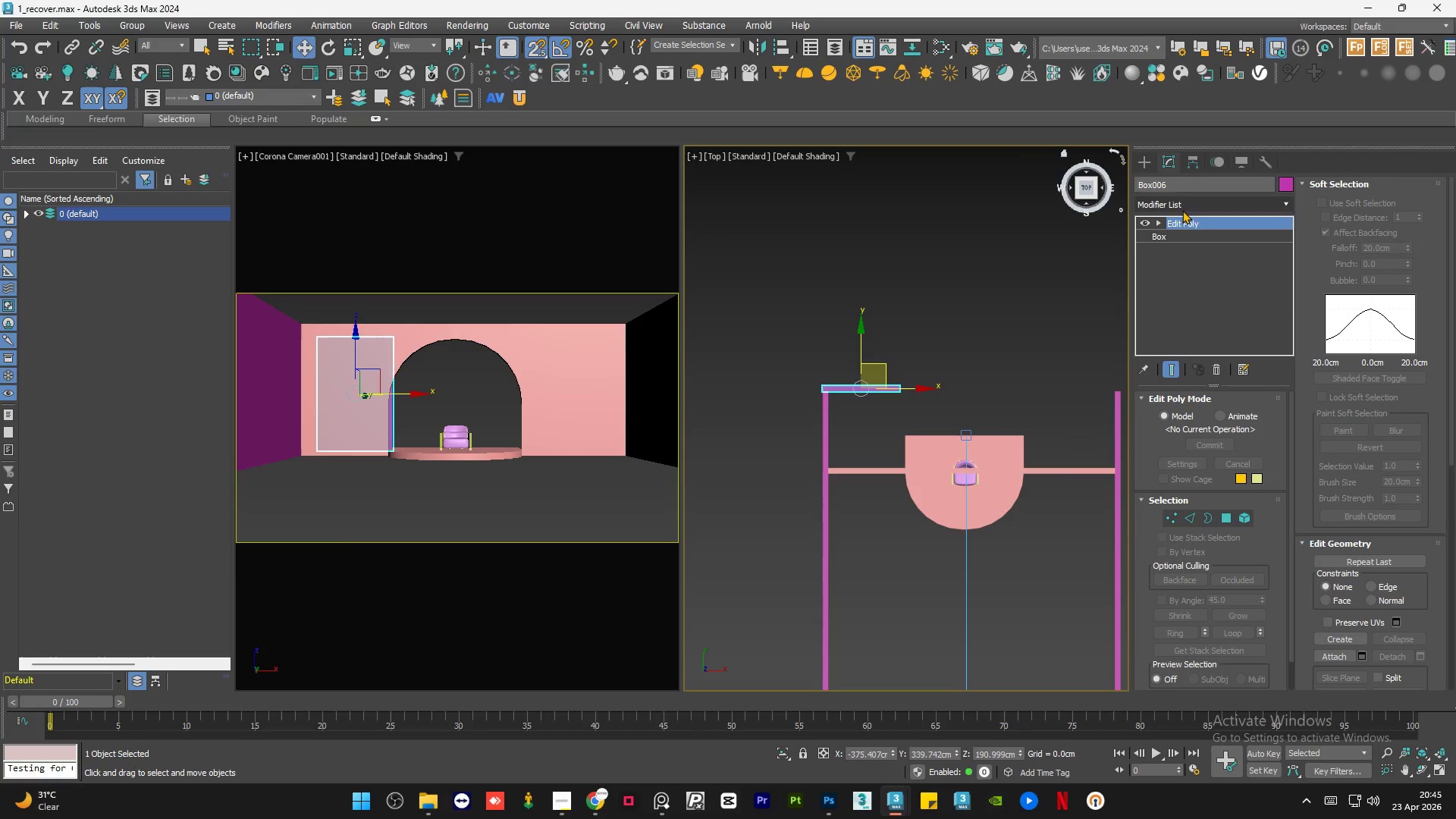 
left_click([1161, 224])
 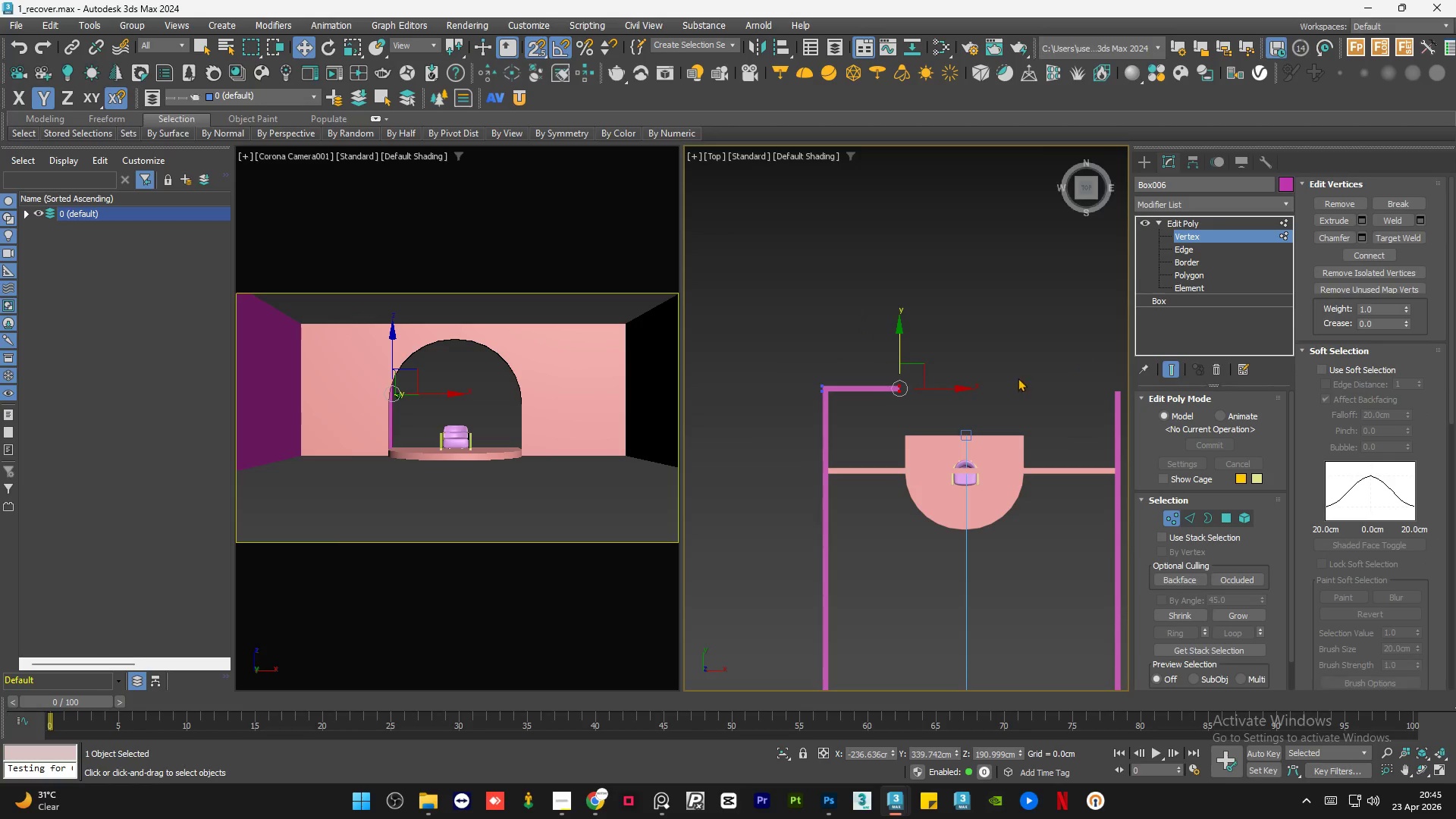 
left_click_drag(start_coordinate=[975, 346], to_coordinate=[870, 422])
 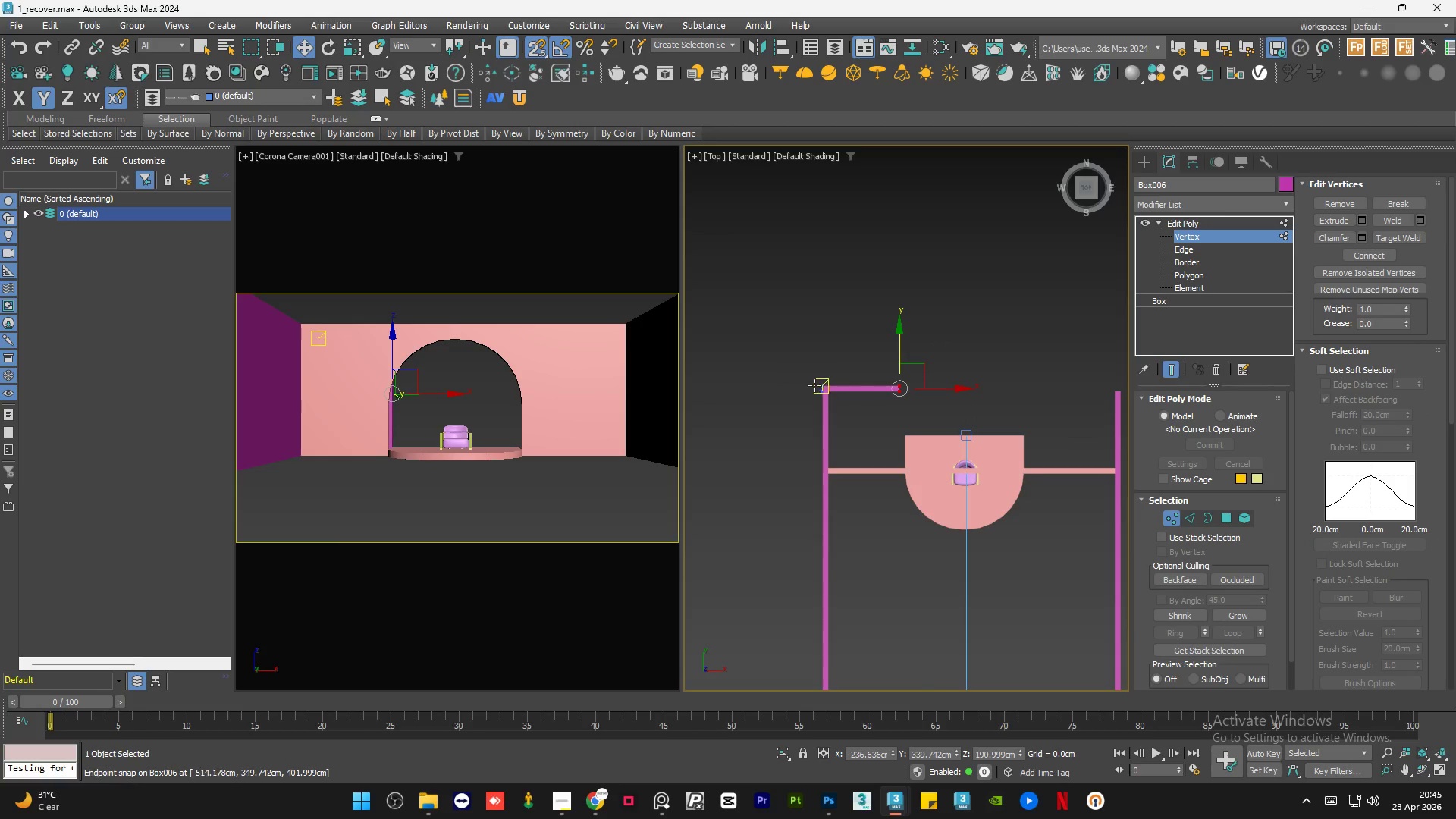 
scroll: coordinate [949, 401], scroll_direction: none, amount: 0.0
 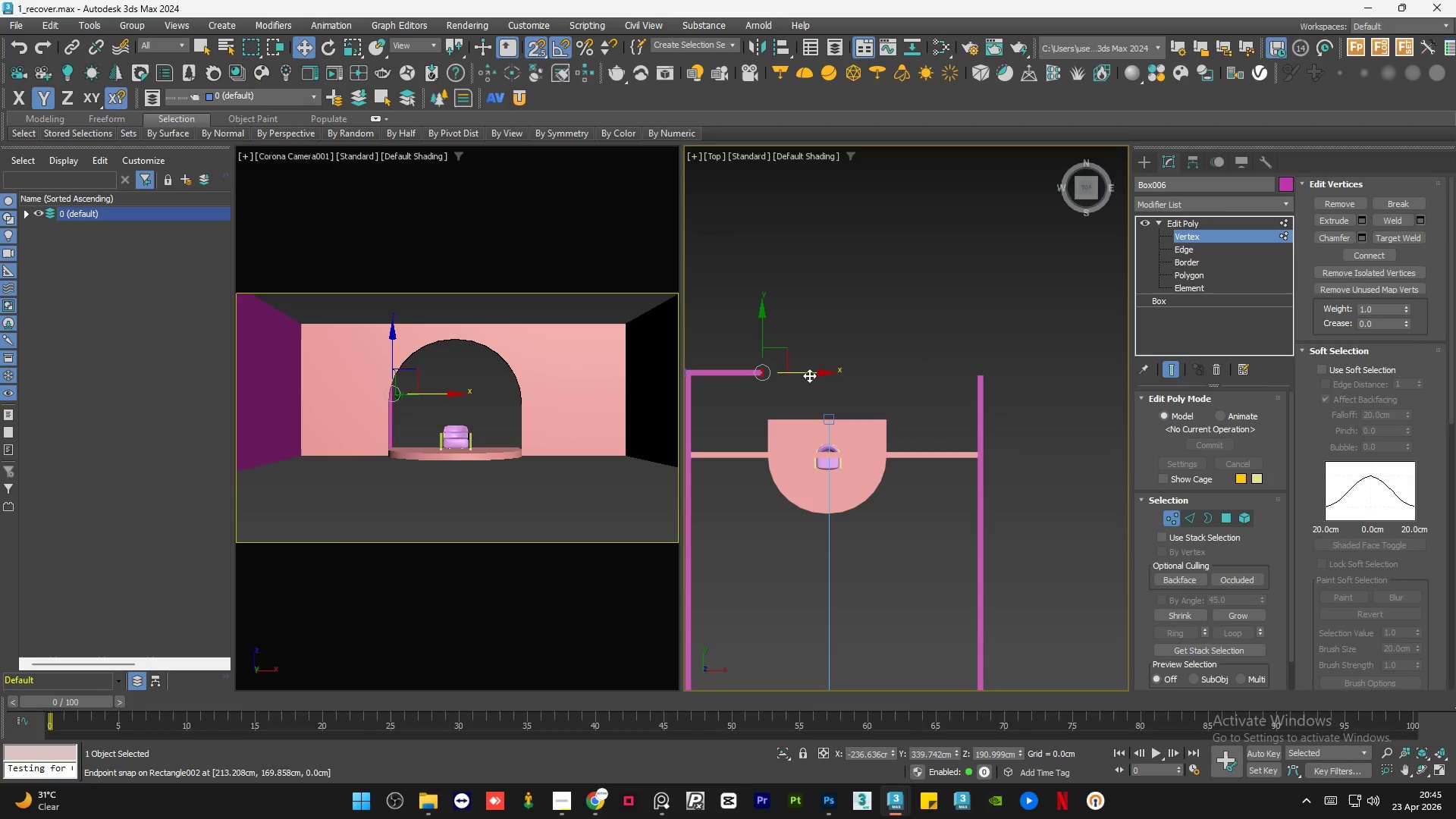 
left_click_drag(start_coordinate=[812, 373], to_coordinate=[971, 358])
 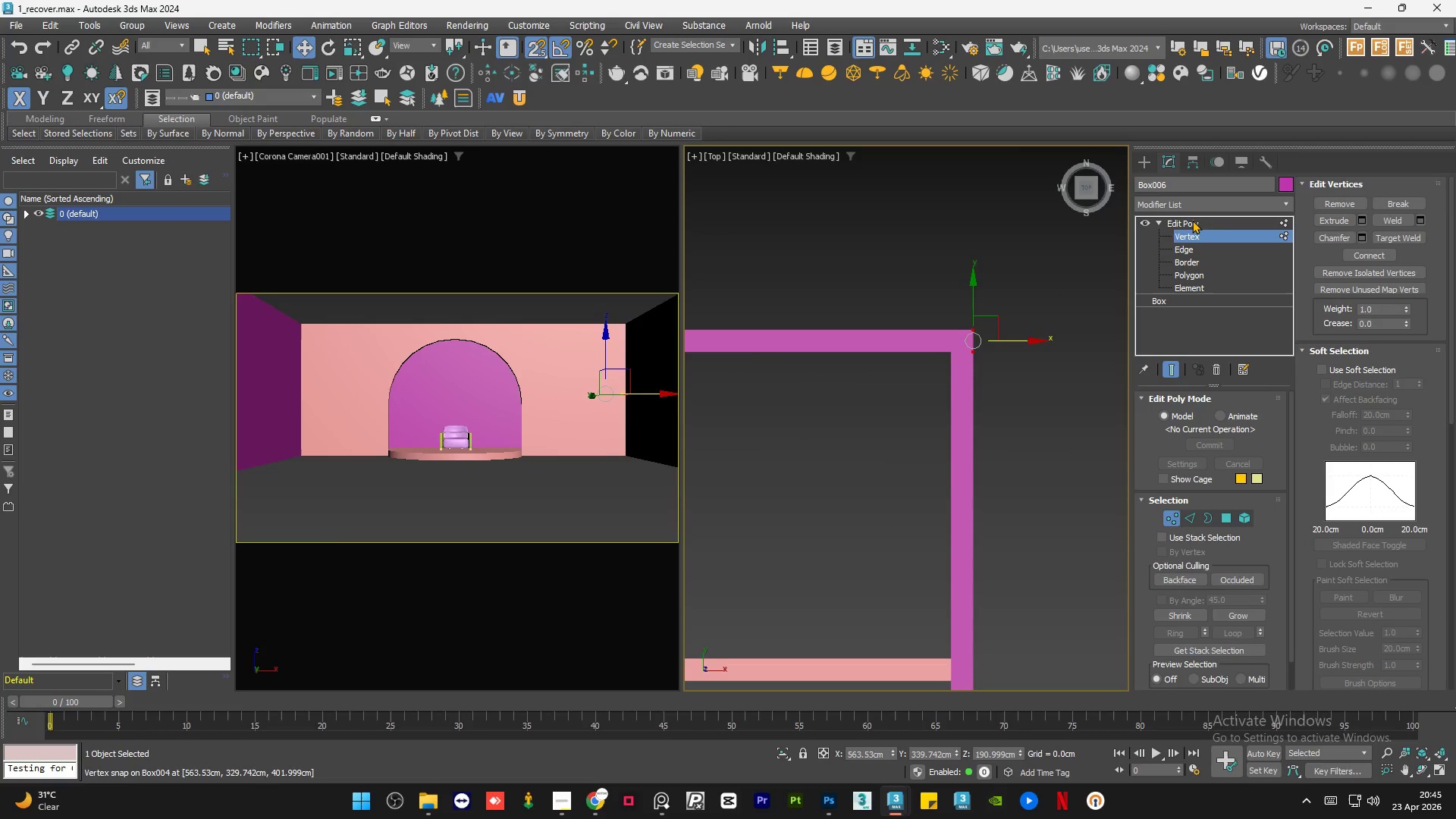 
scroll: coordinate [987, 383], scroll_direction: up, amount: 4.0
 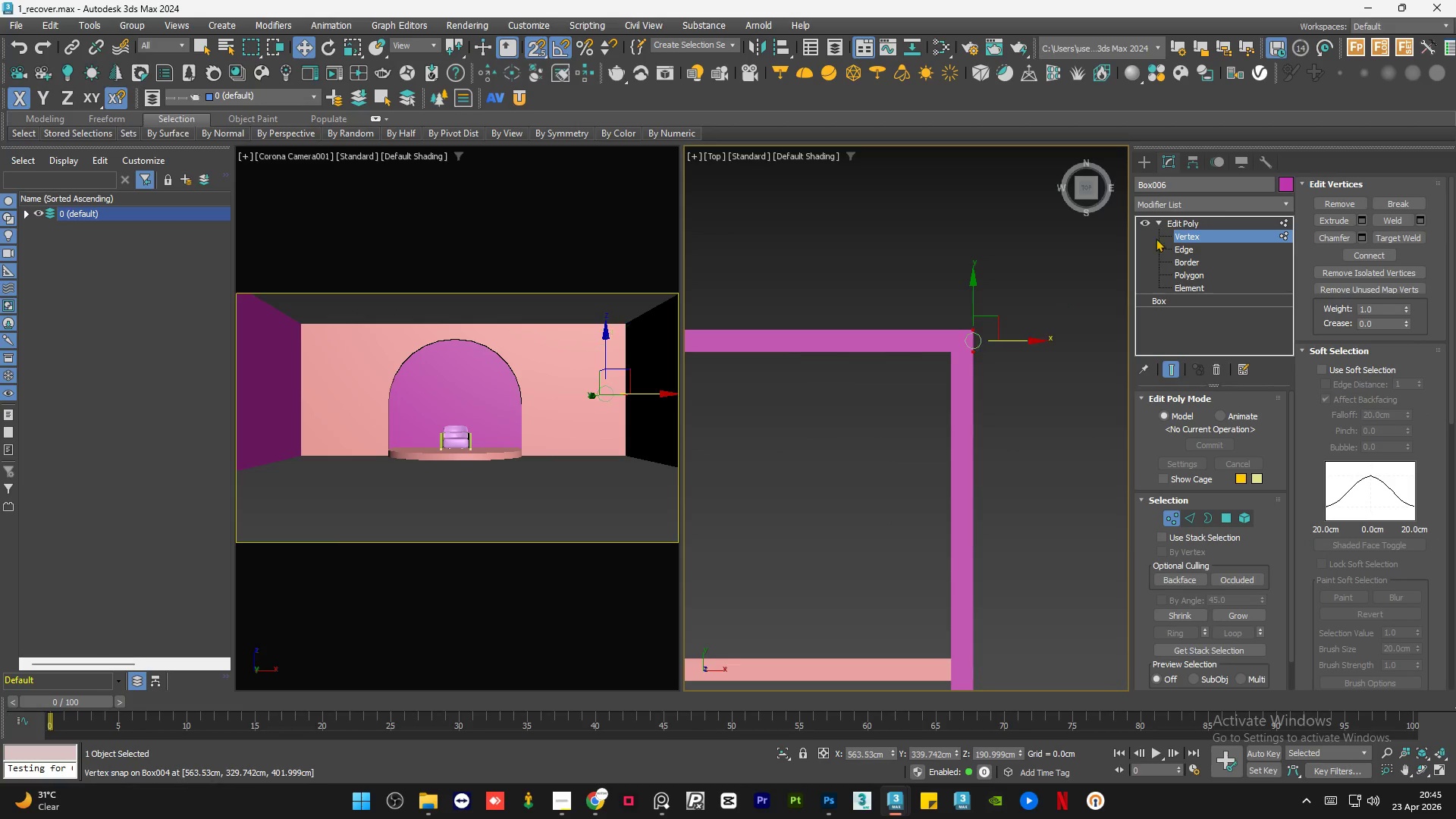 
left_click([1192, 220])
 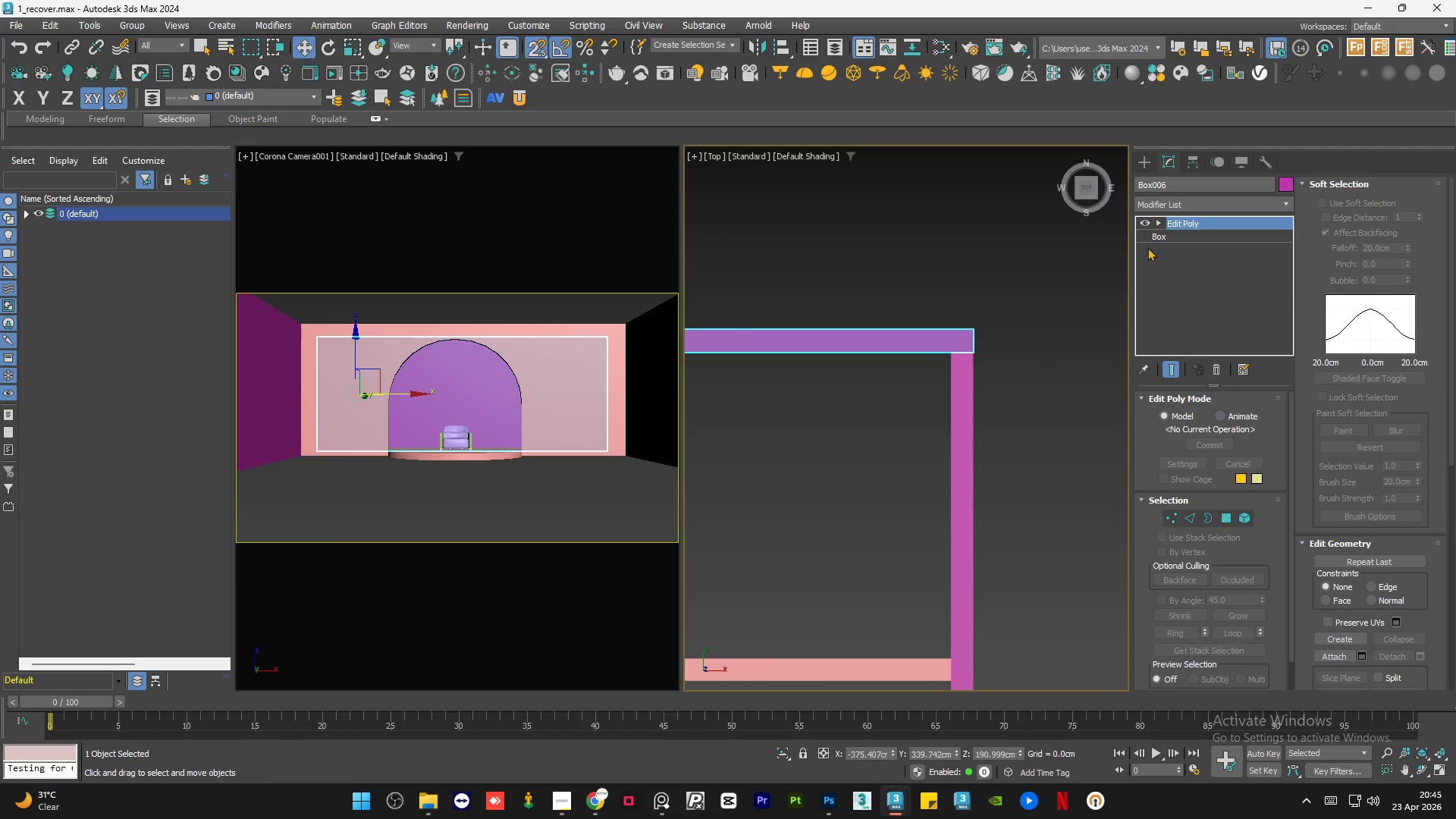 
double_click([1080, 360])
 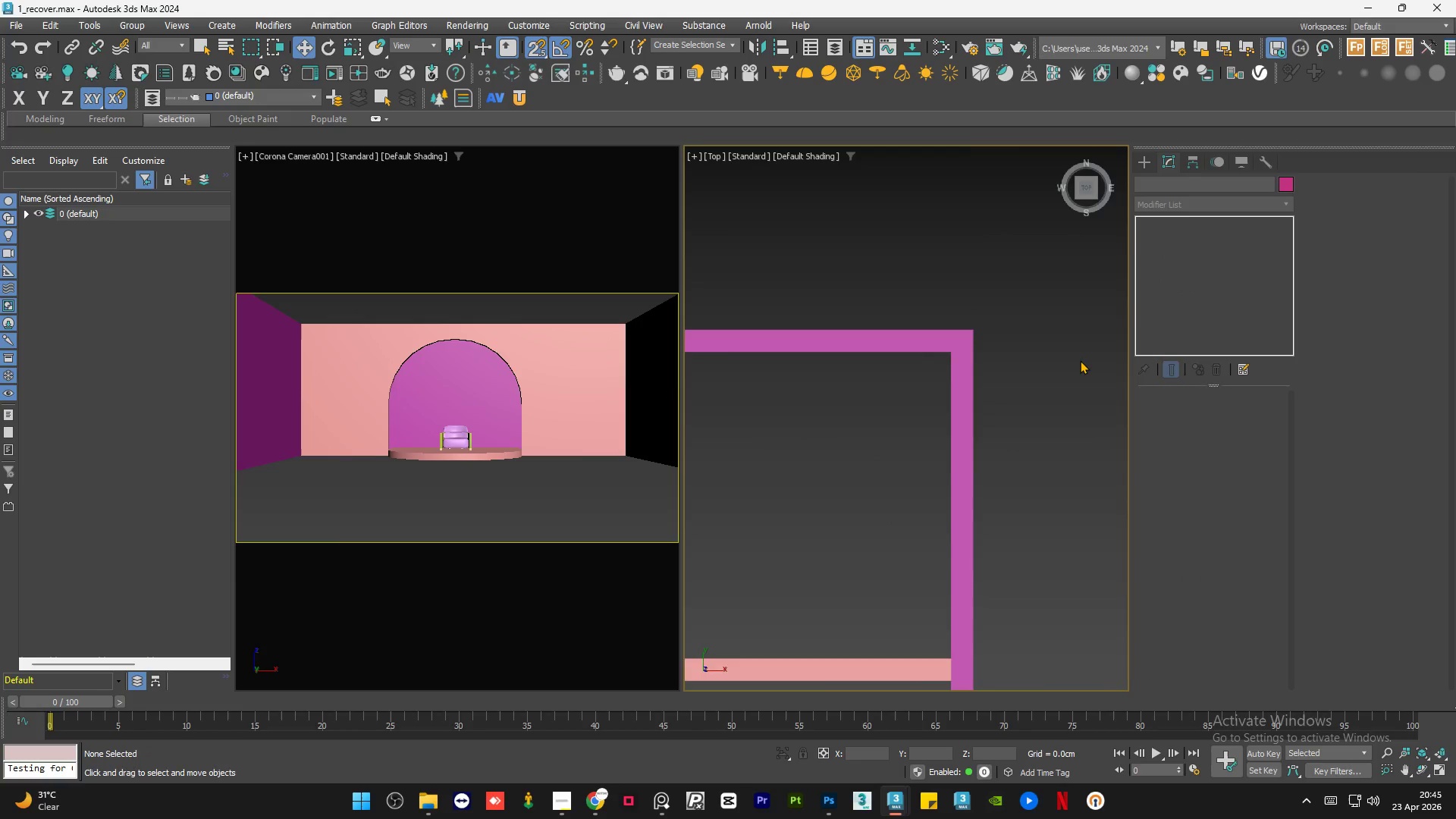 
scroll: coordinate [1080, 360], scroll_direction: down, amount: 4.0
 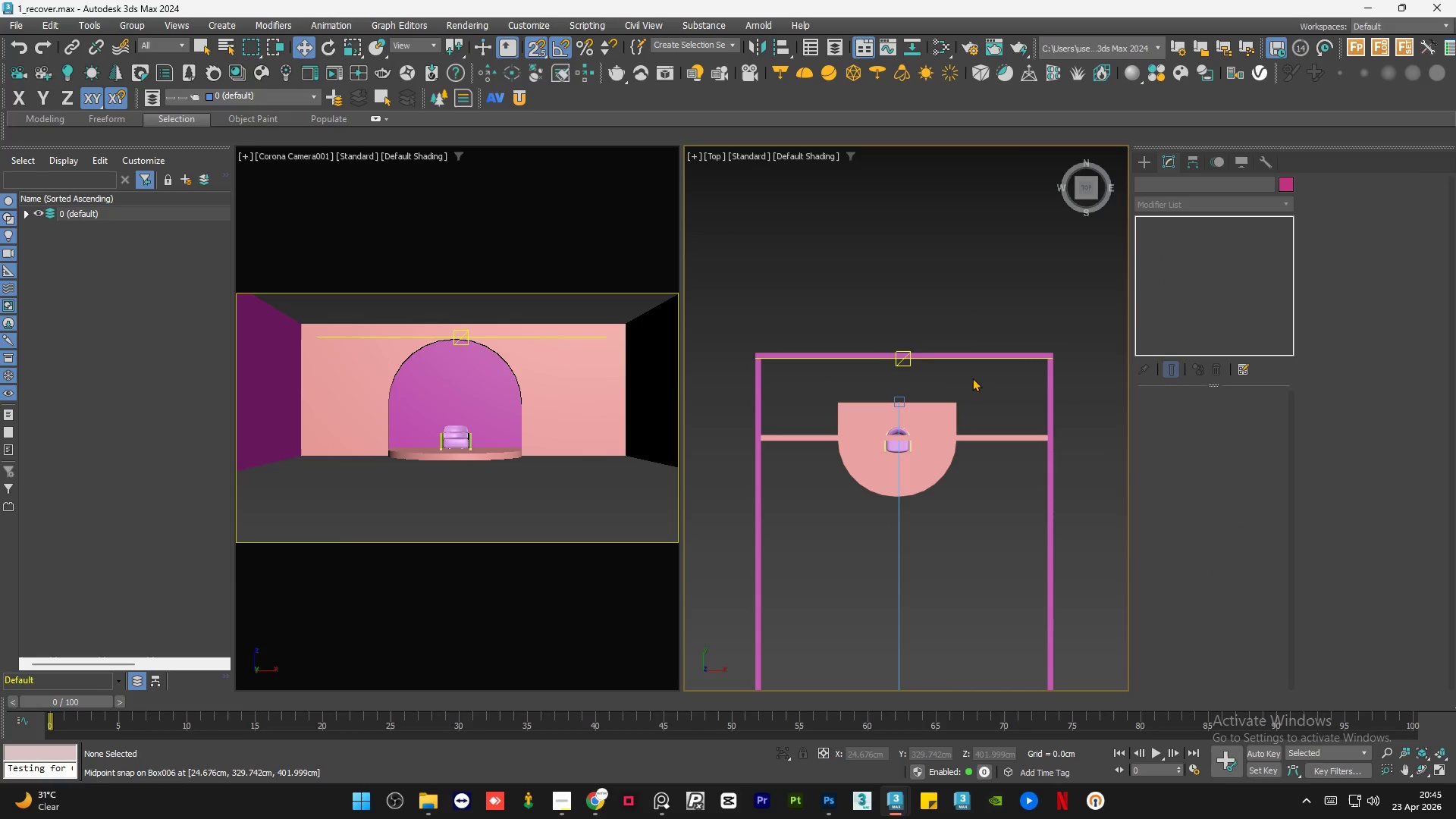 
key(S)
 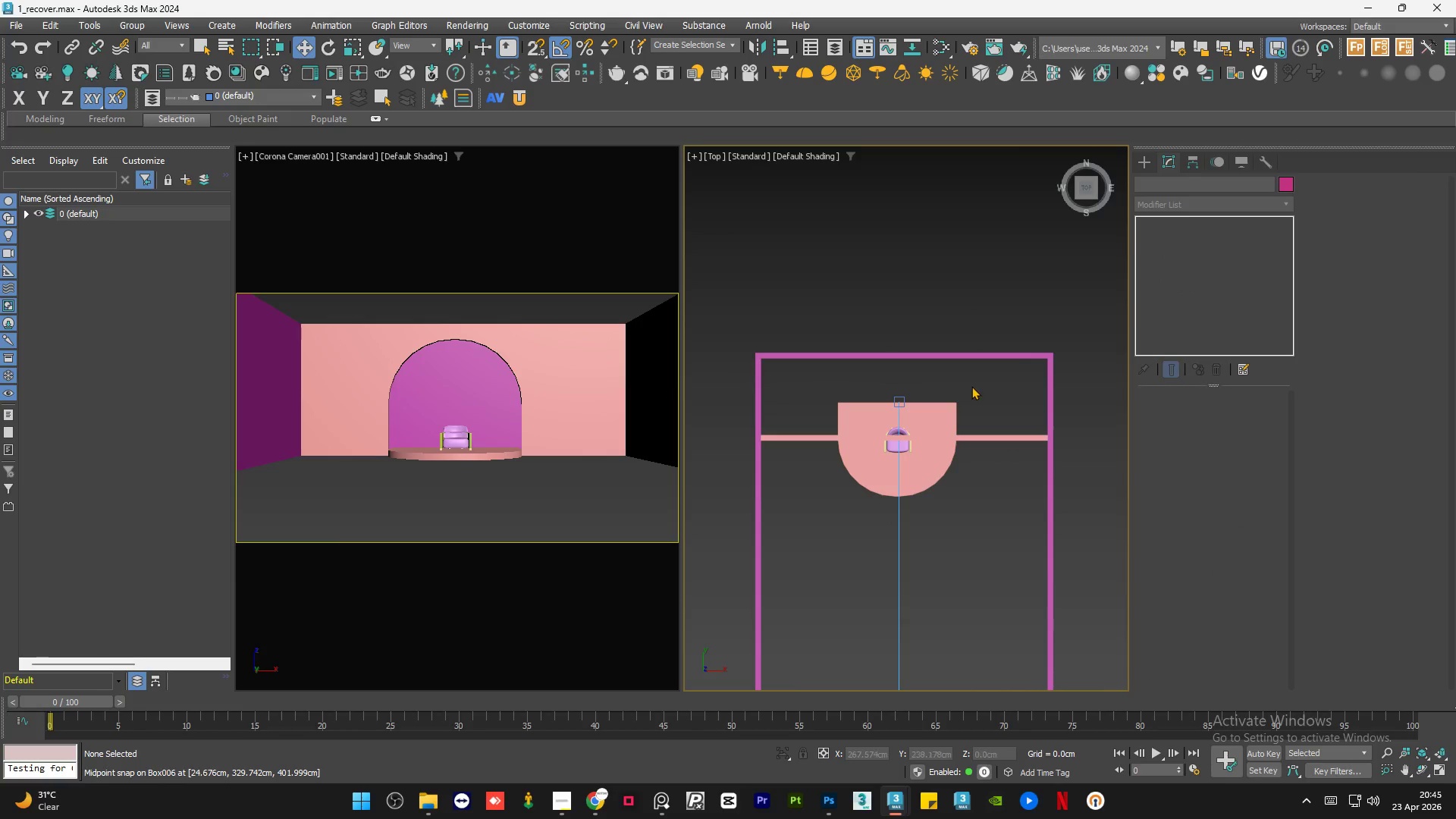 
left_click([971, 388])
 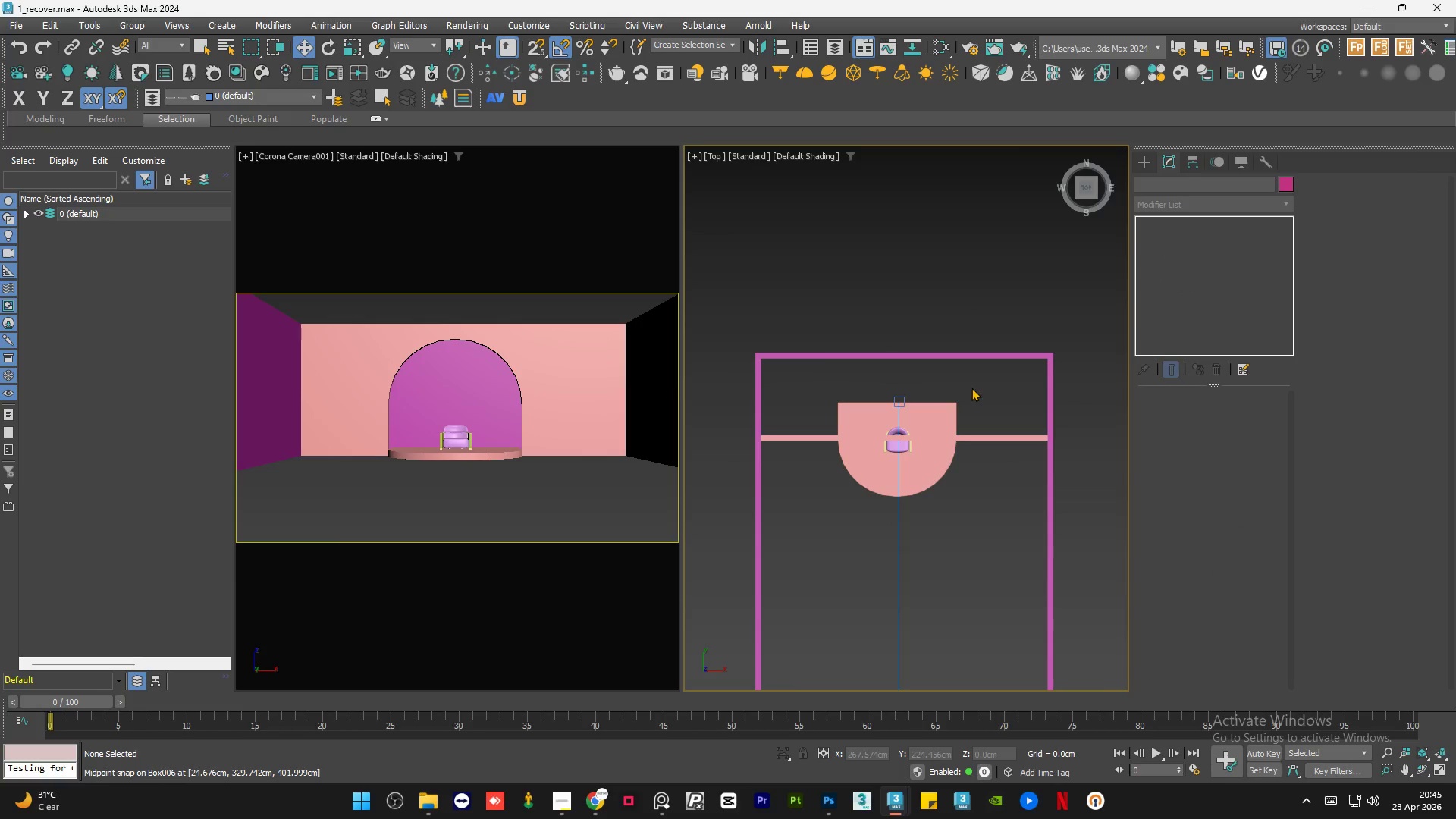 
left_click([926, 426])
 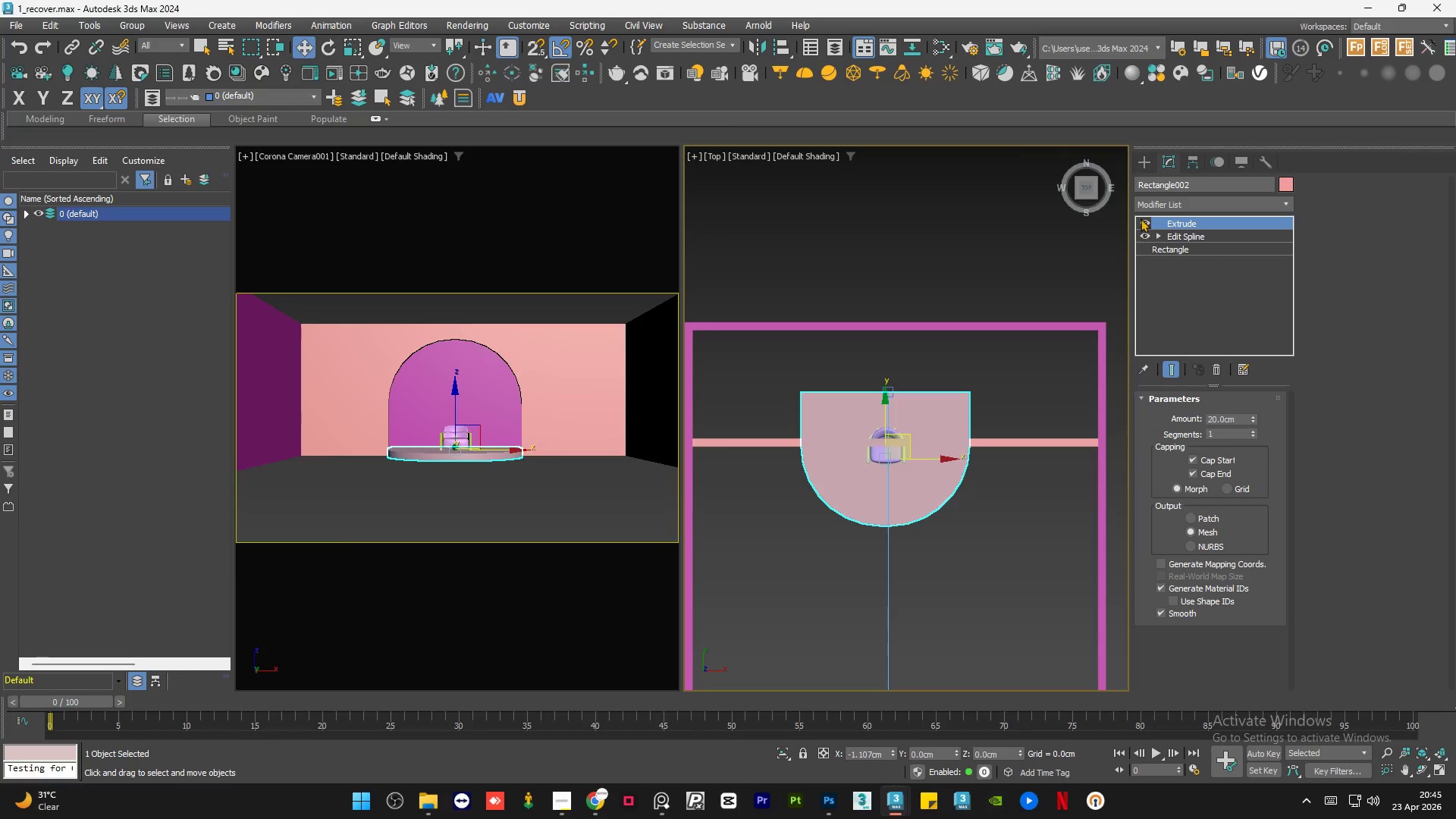 
scroll: coordinate [926, 426], scroll_direction: up, amount: 1.0
 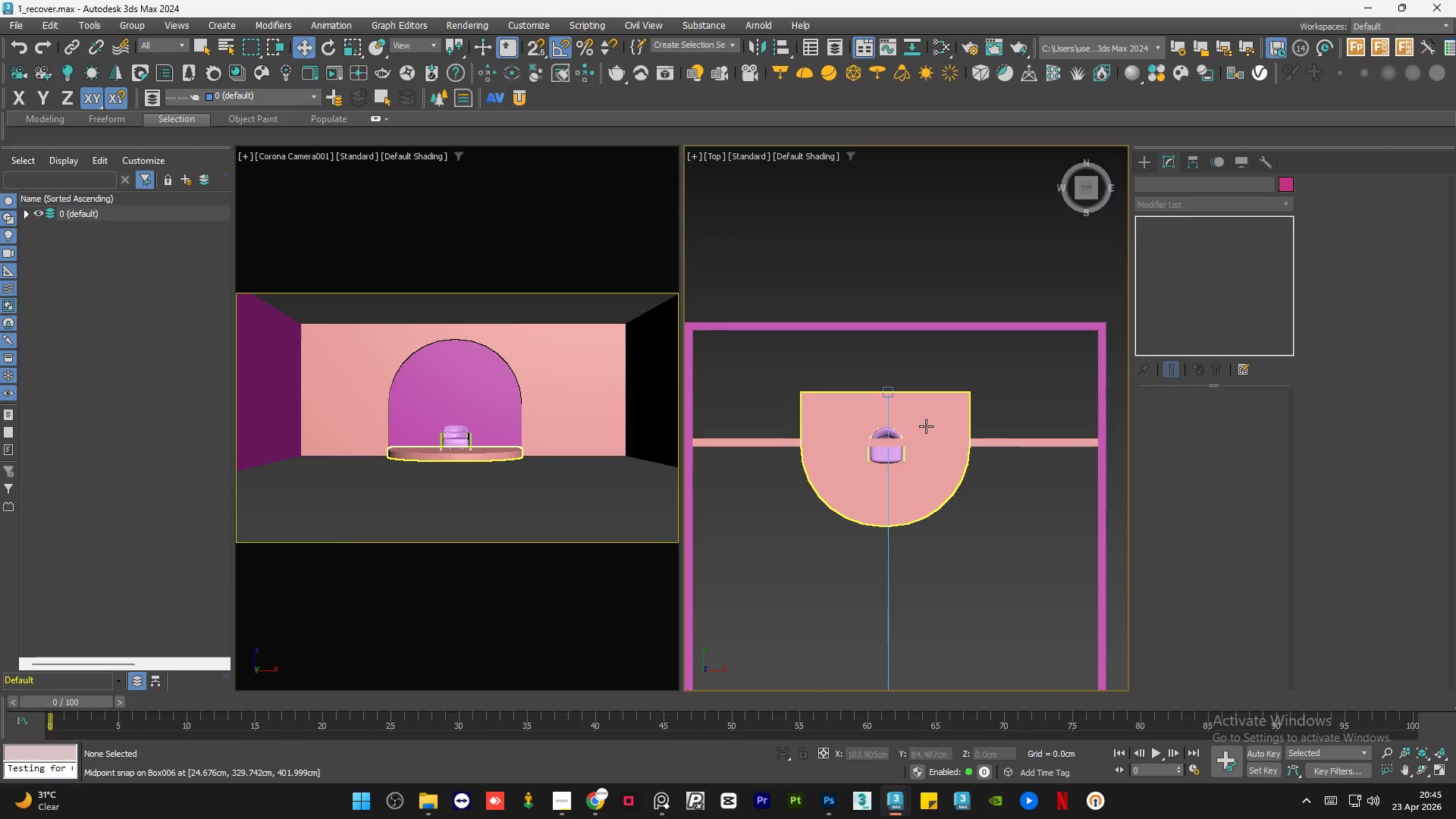 
left_click([1146, 162])
 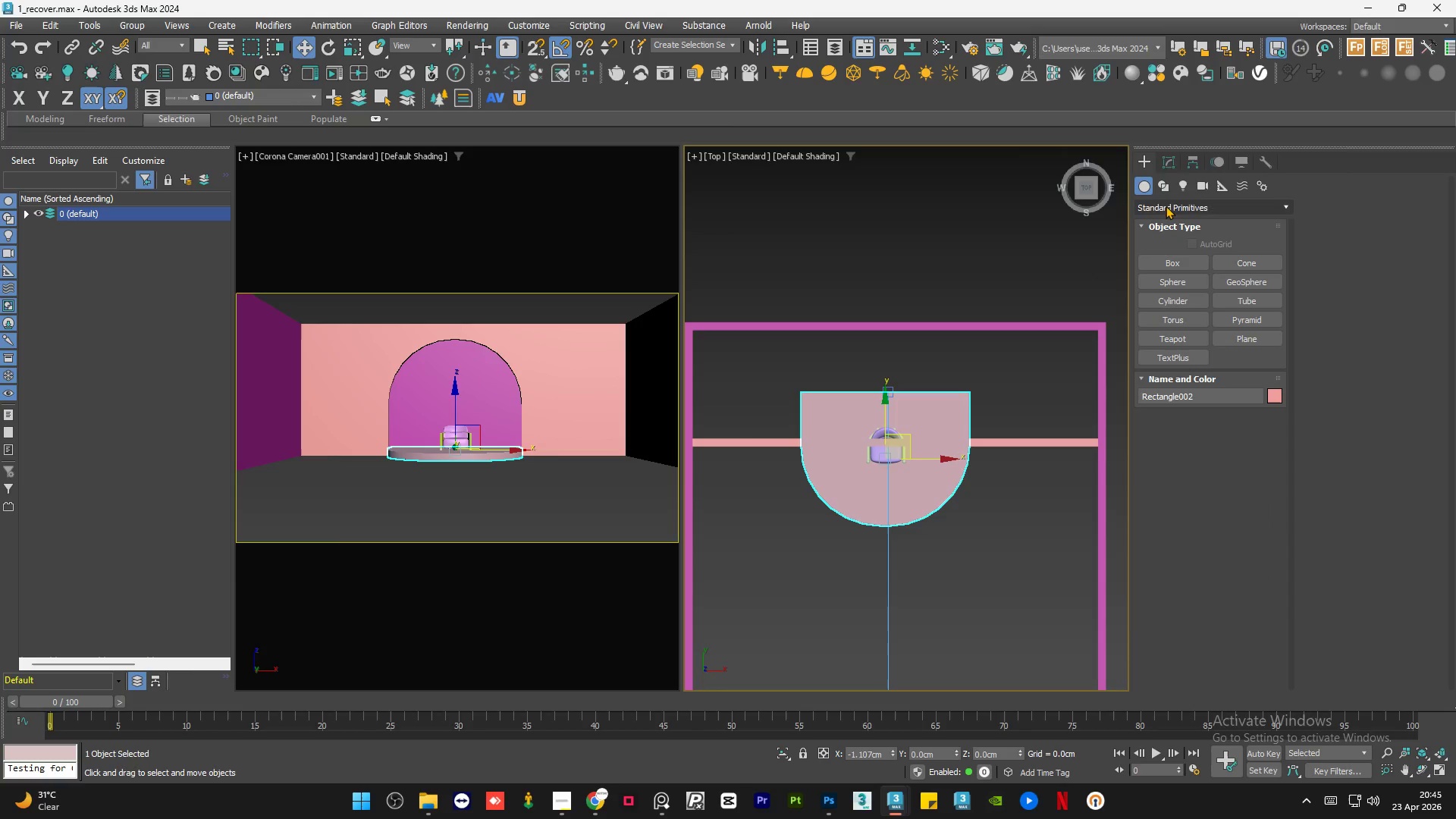 
left_click([1166, 186])
 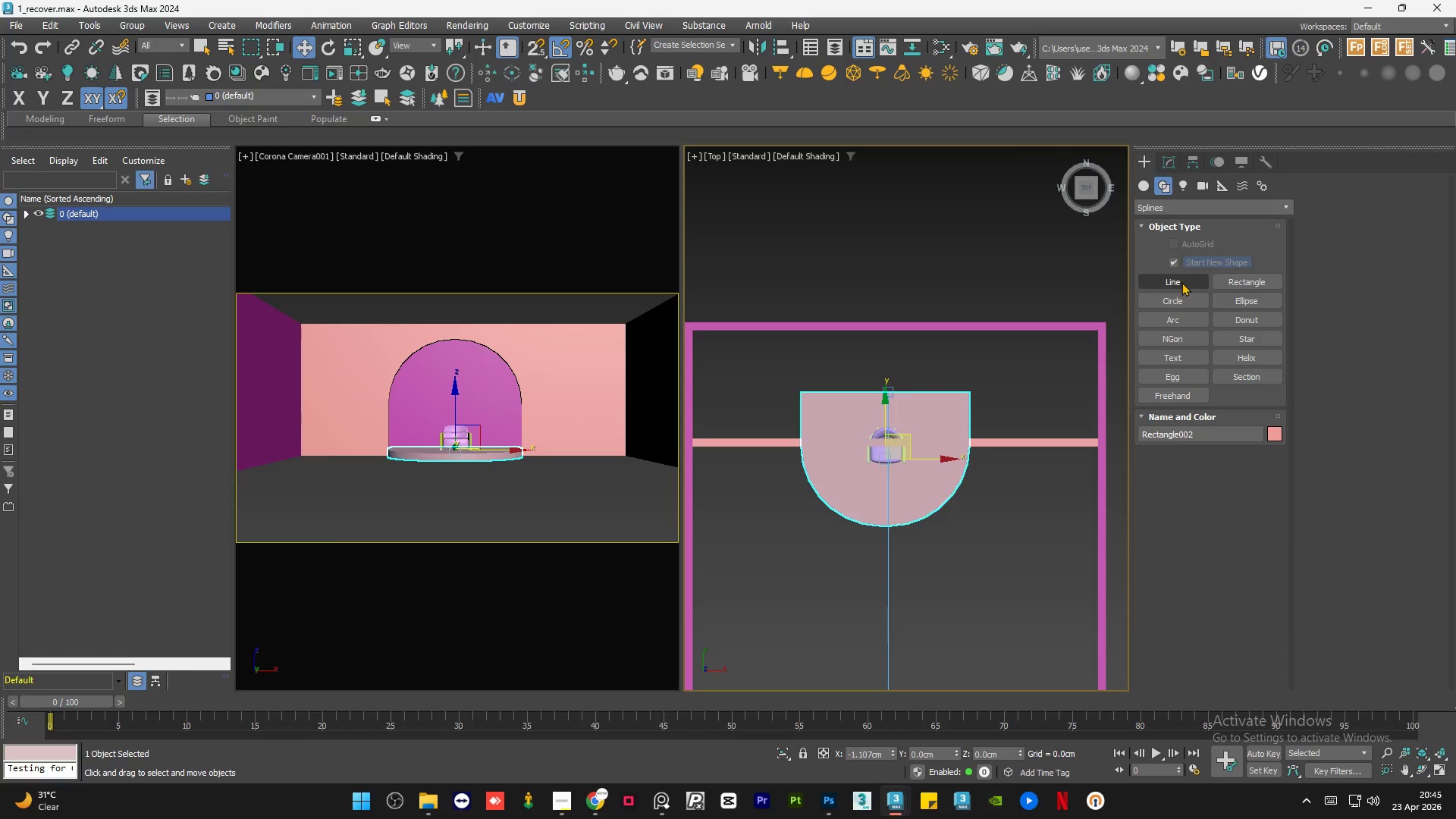 
left_click([1181, 283])
 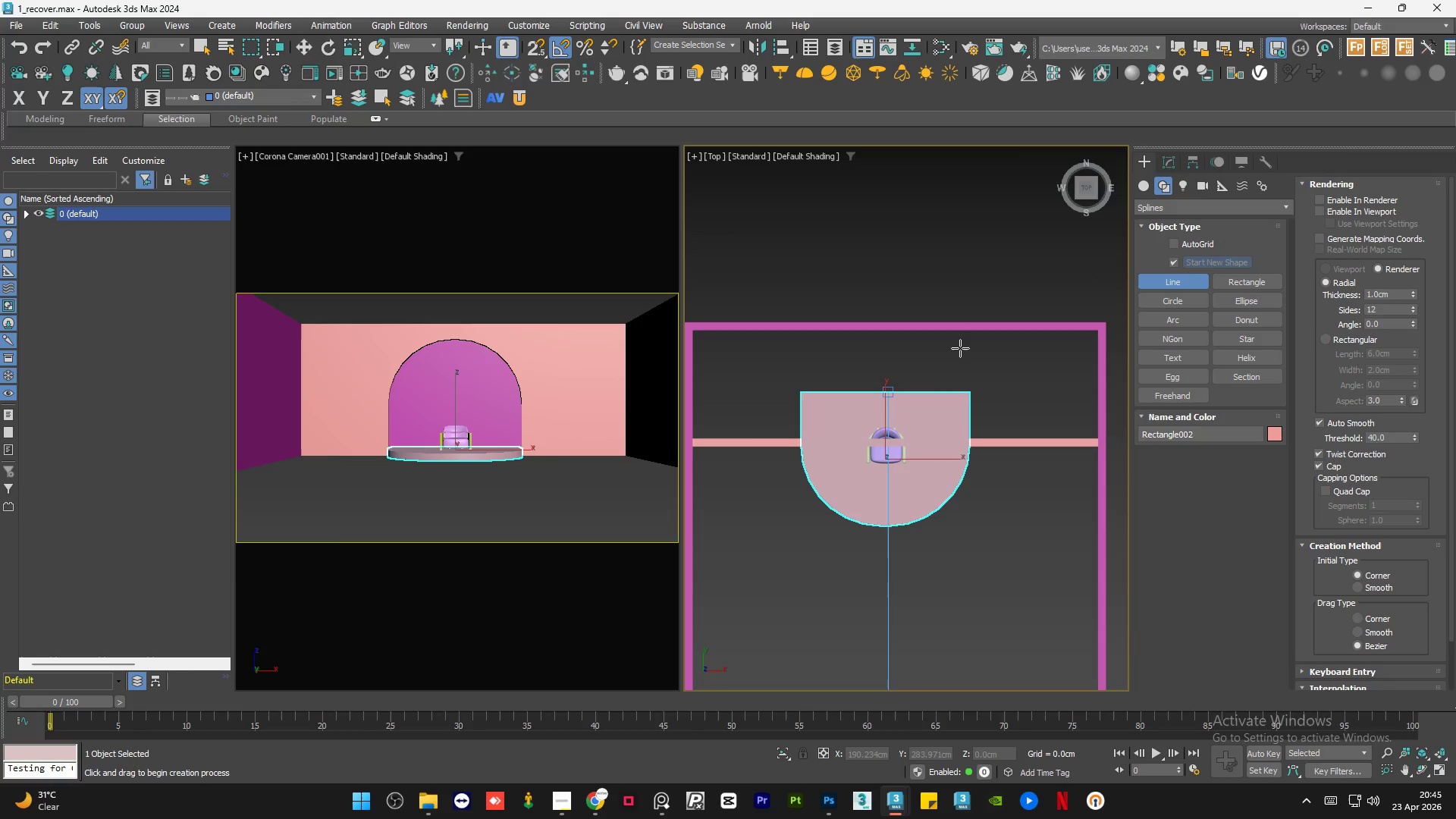 
key(S)
 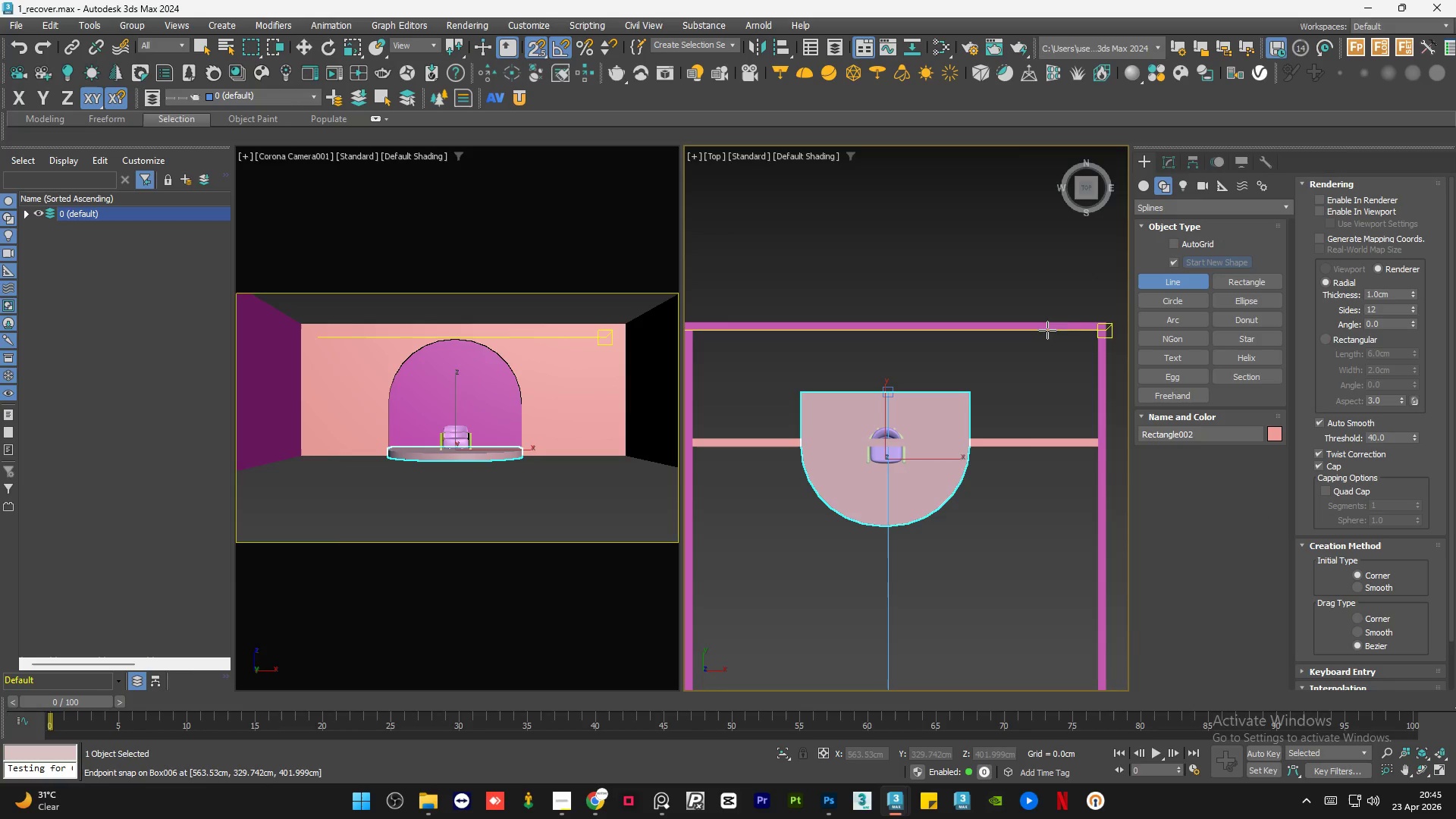 
left_click([1095, 328])
 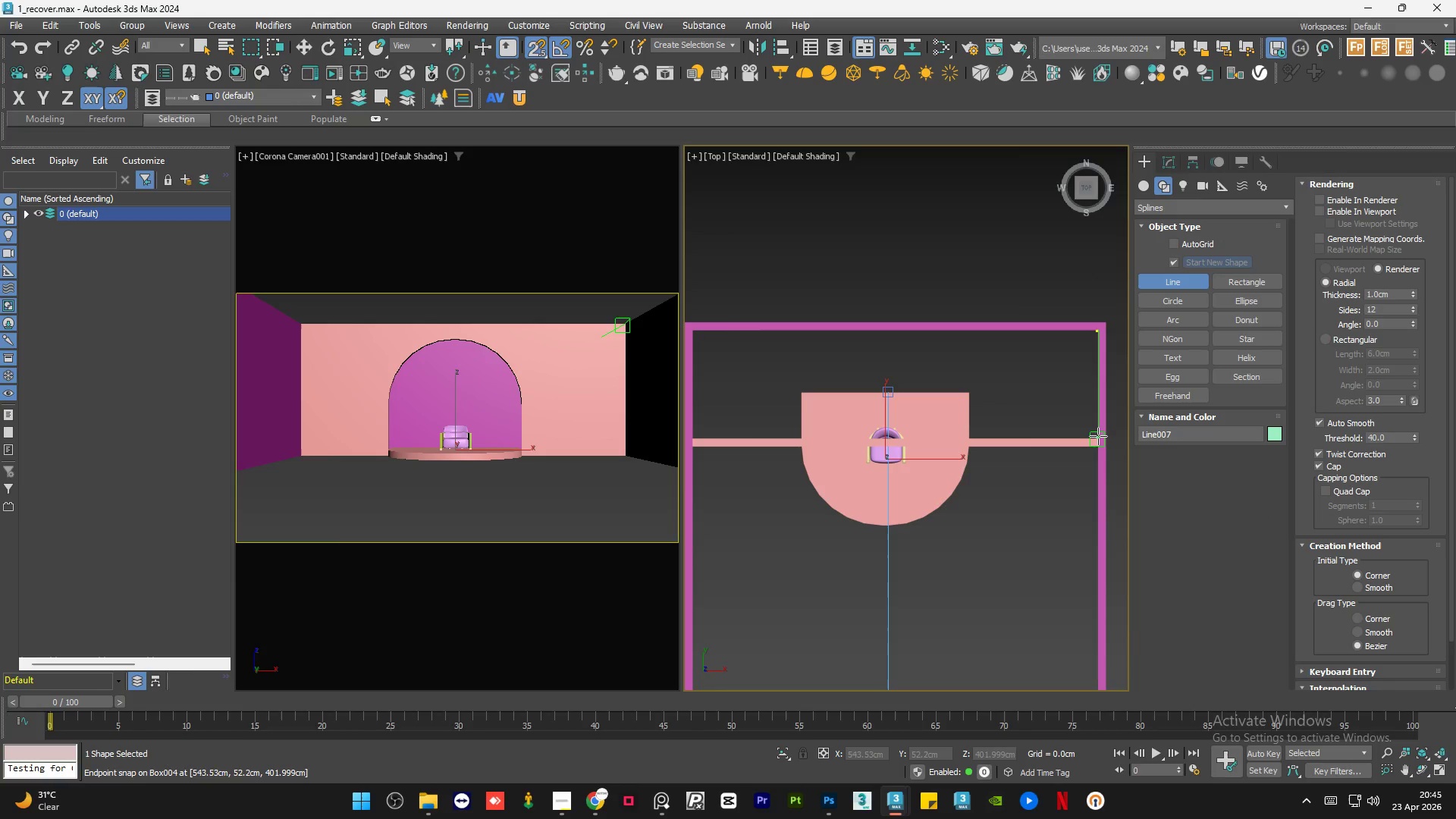 
left_click([1098, 436])
 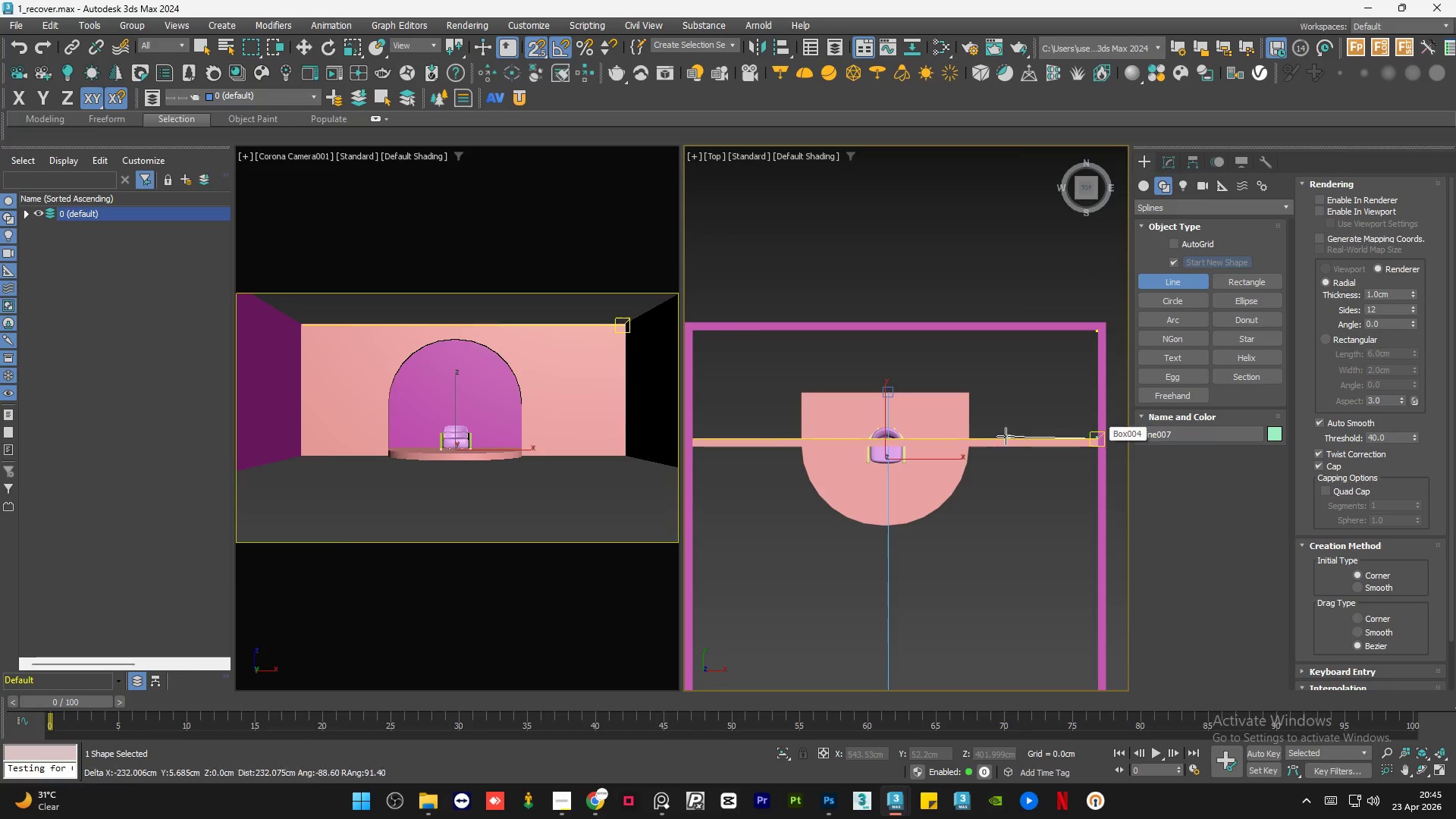 
scroll: coordinate [919, 447], scroll_direction: up, amount: 6.0
 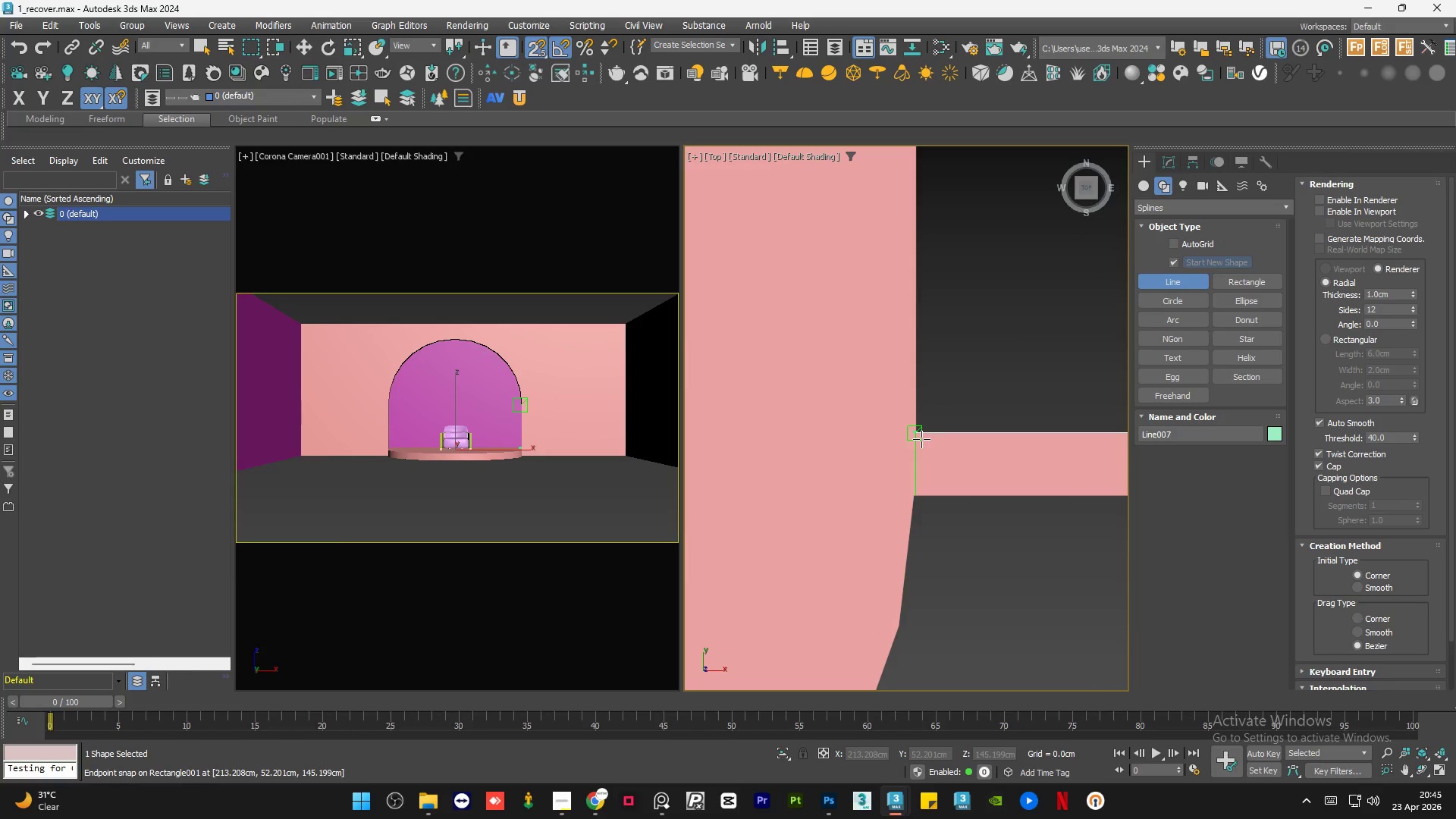 
left_click([921, 439])
 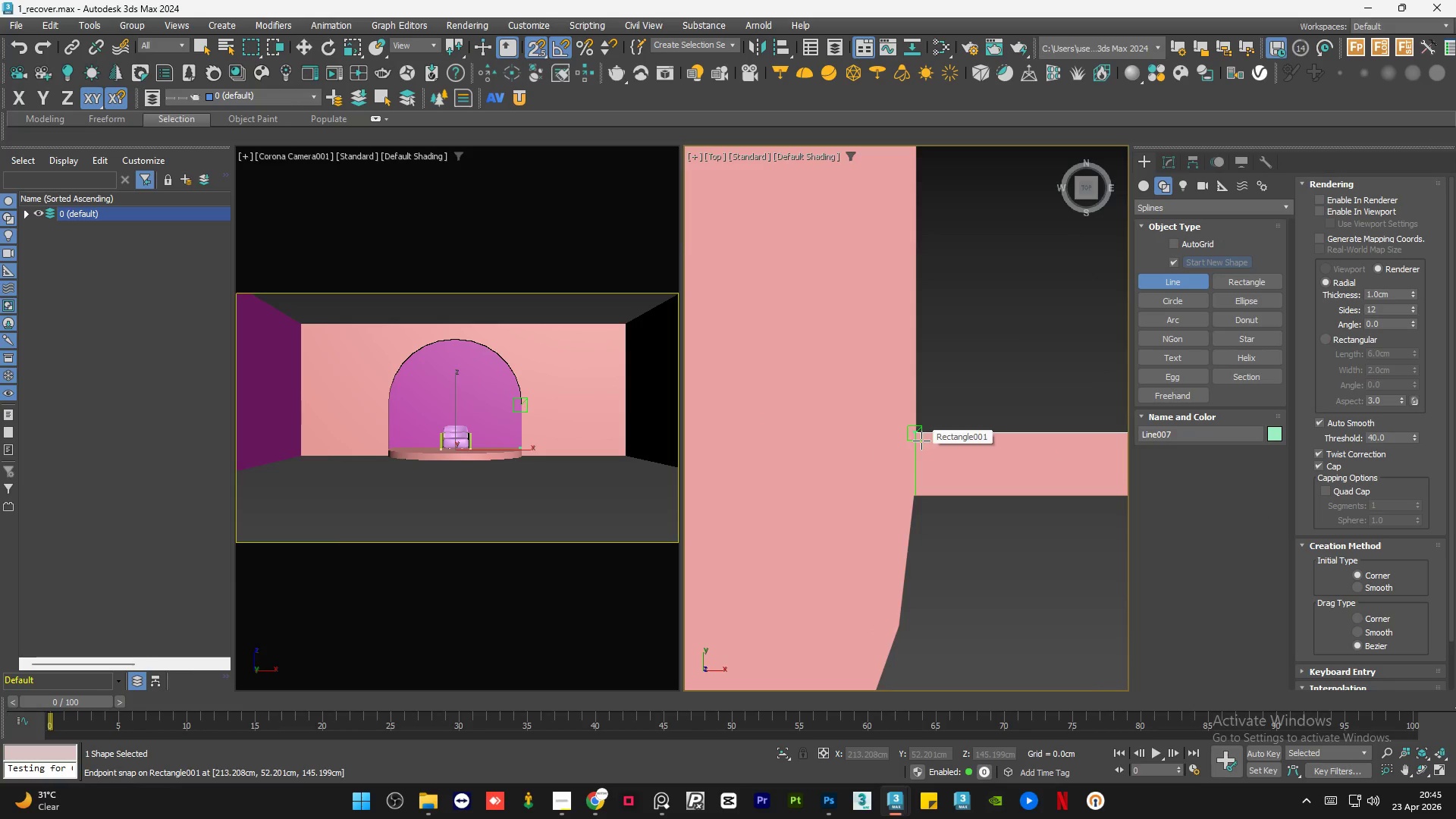 
scroll: coordinate [924, 445], scroll_direction: down, amount: 3.0
 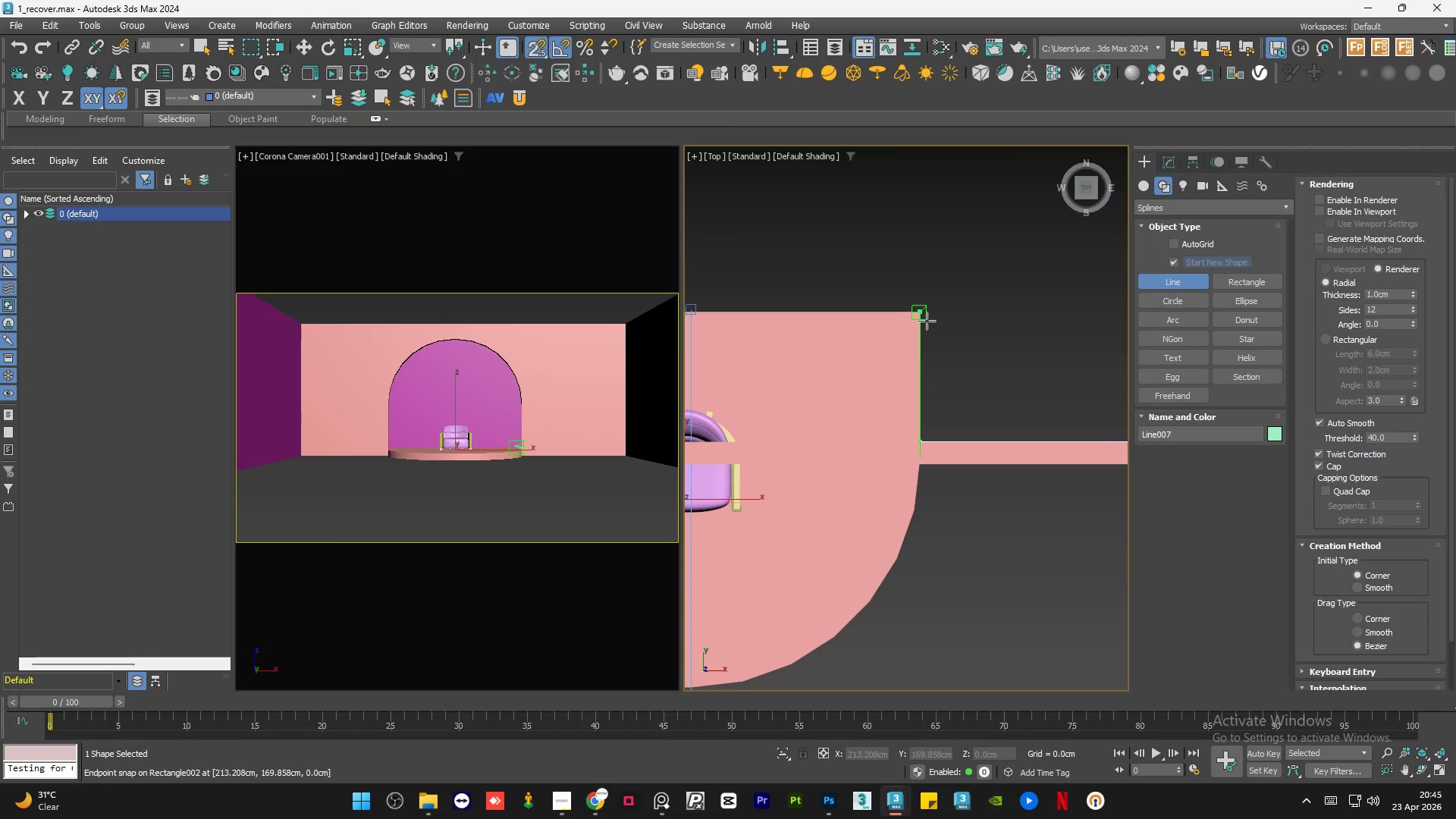 
left_click([927, 321])
 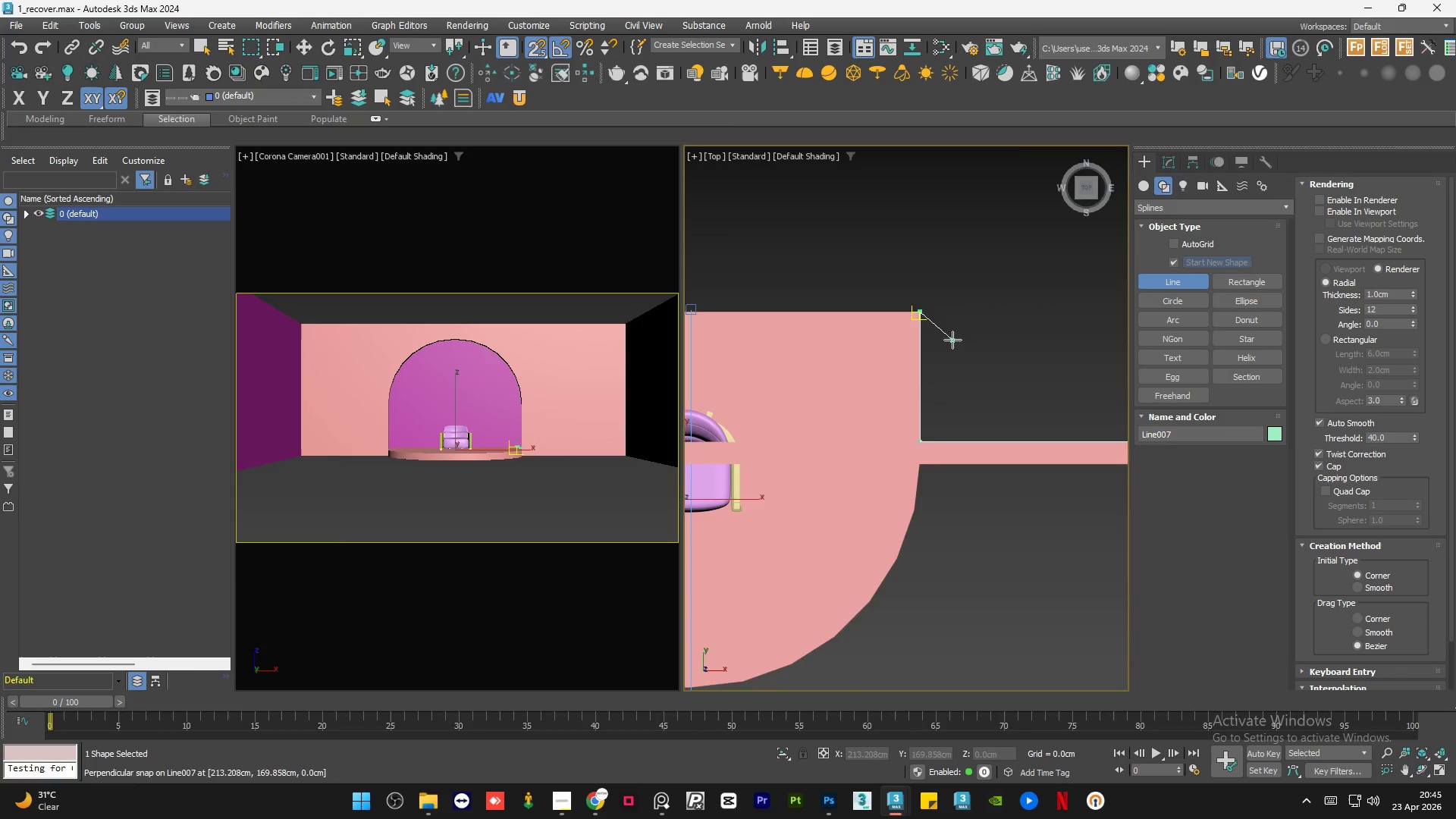 
scroll: coordinate [1024, 366], scroll_direction: down, amount: 3.0
 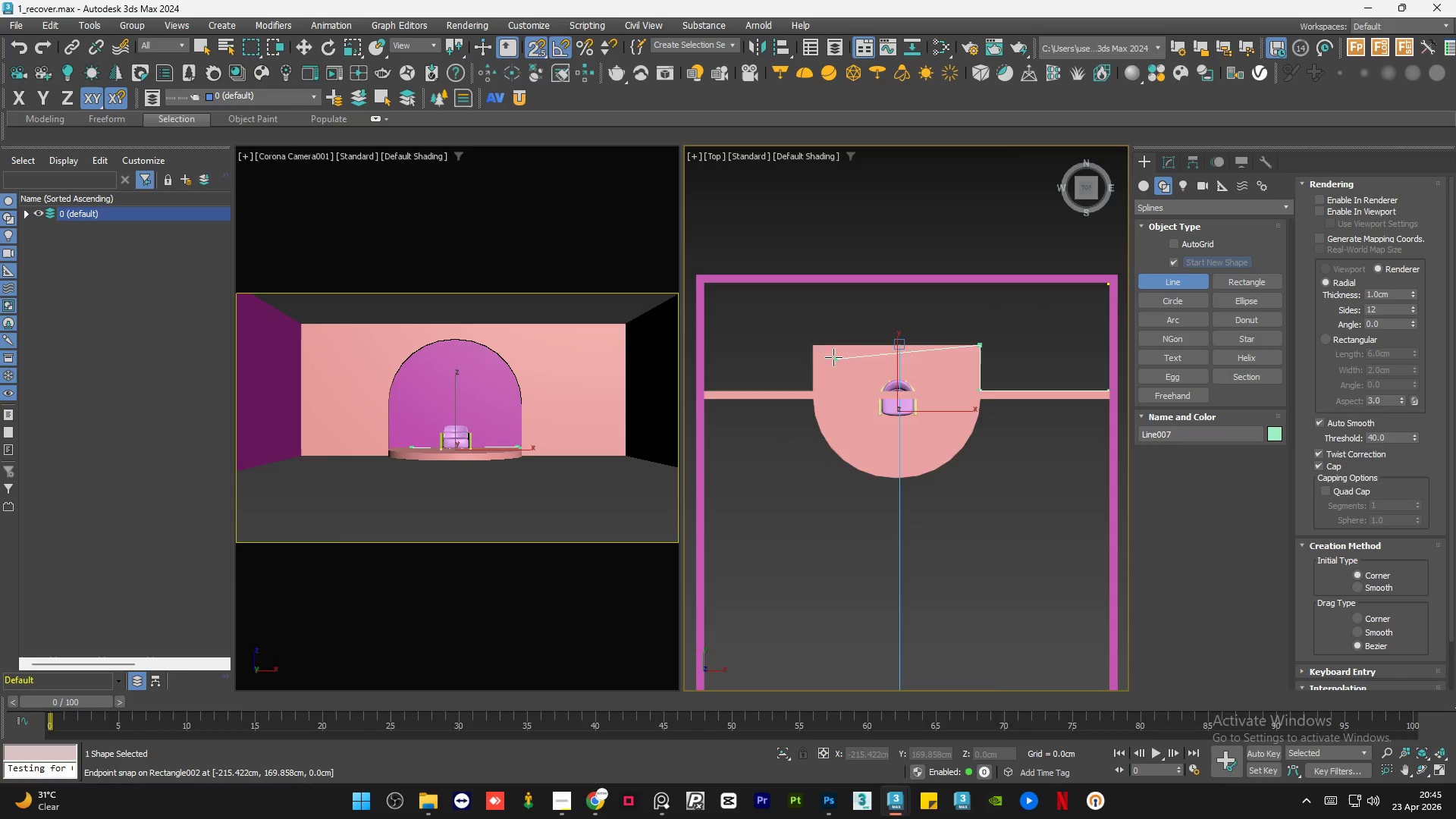 
scroll: coordinate [809, 352], scroll_direction: up, amount: 3.0
 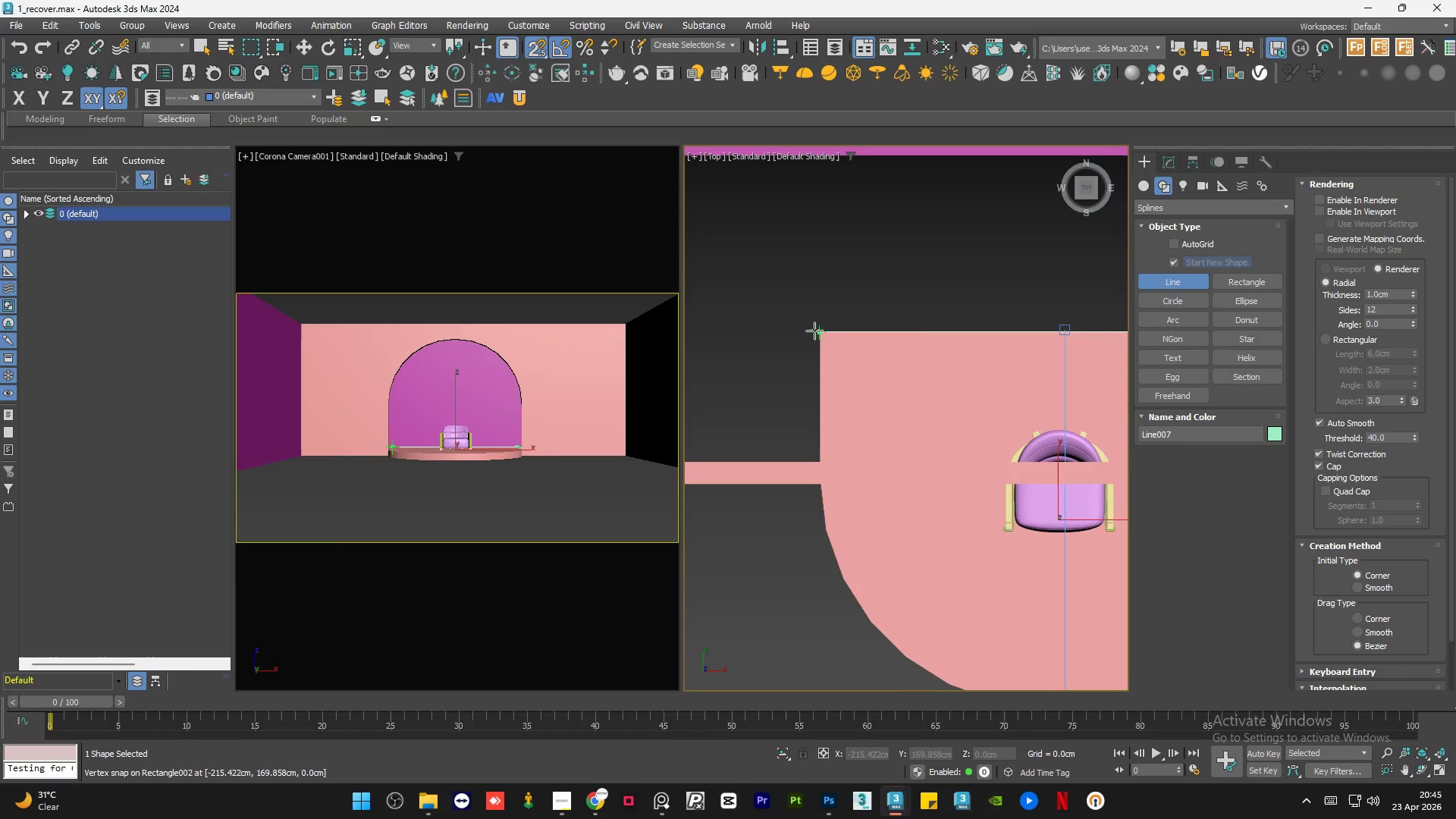 
left_click([815, 330])
 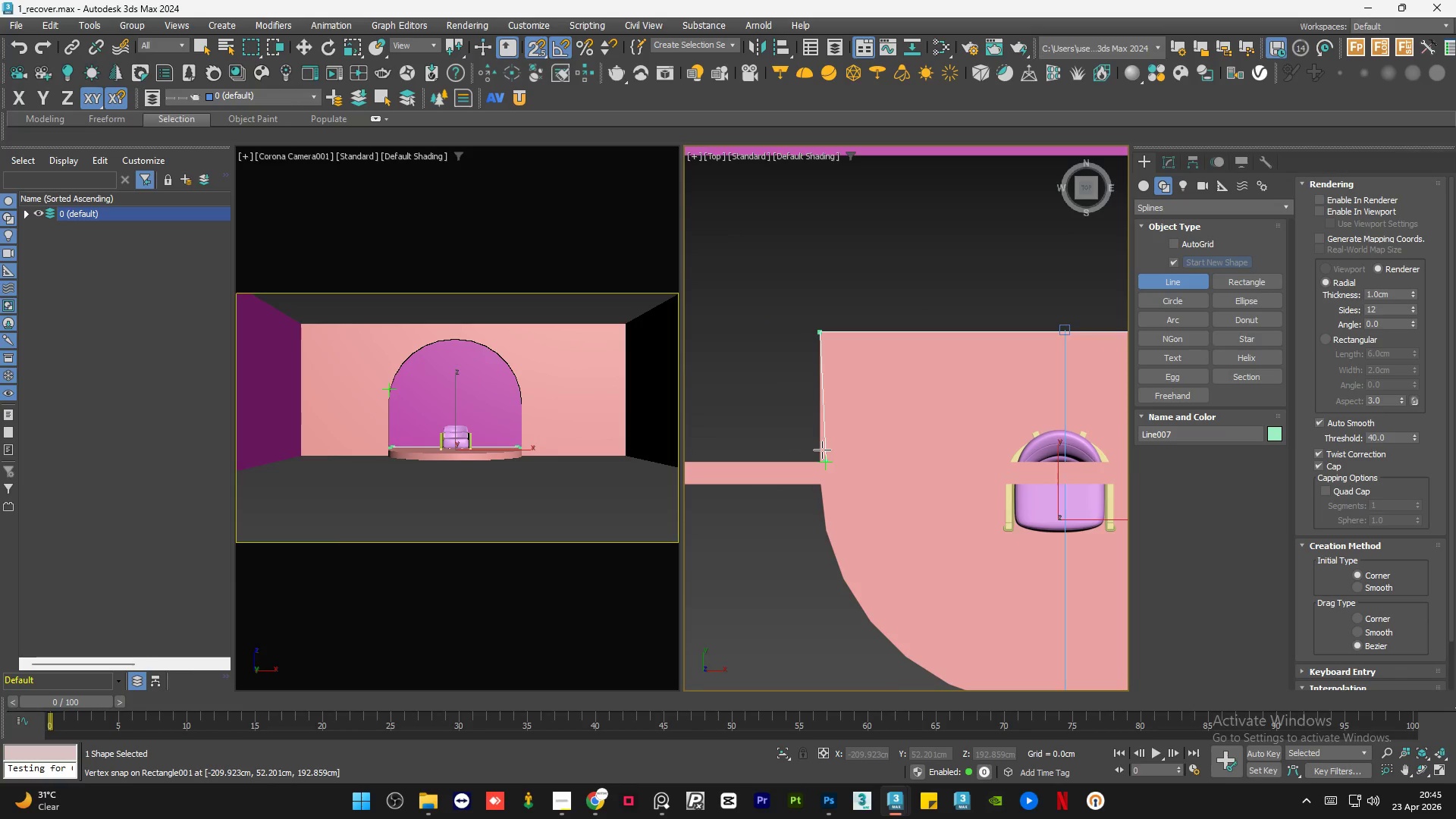 
scroll: coordinate [817, 459], scroll_direction: up, amount: 2.0
 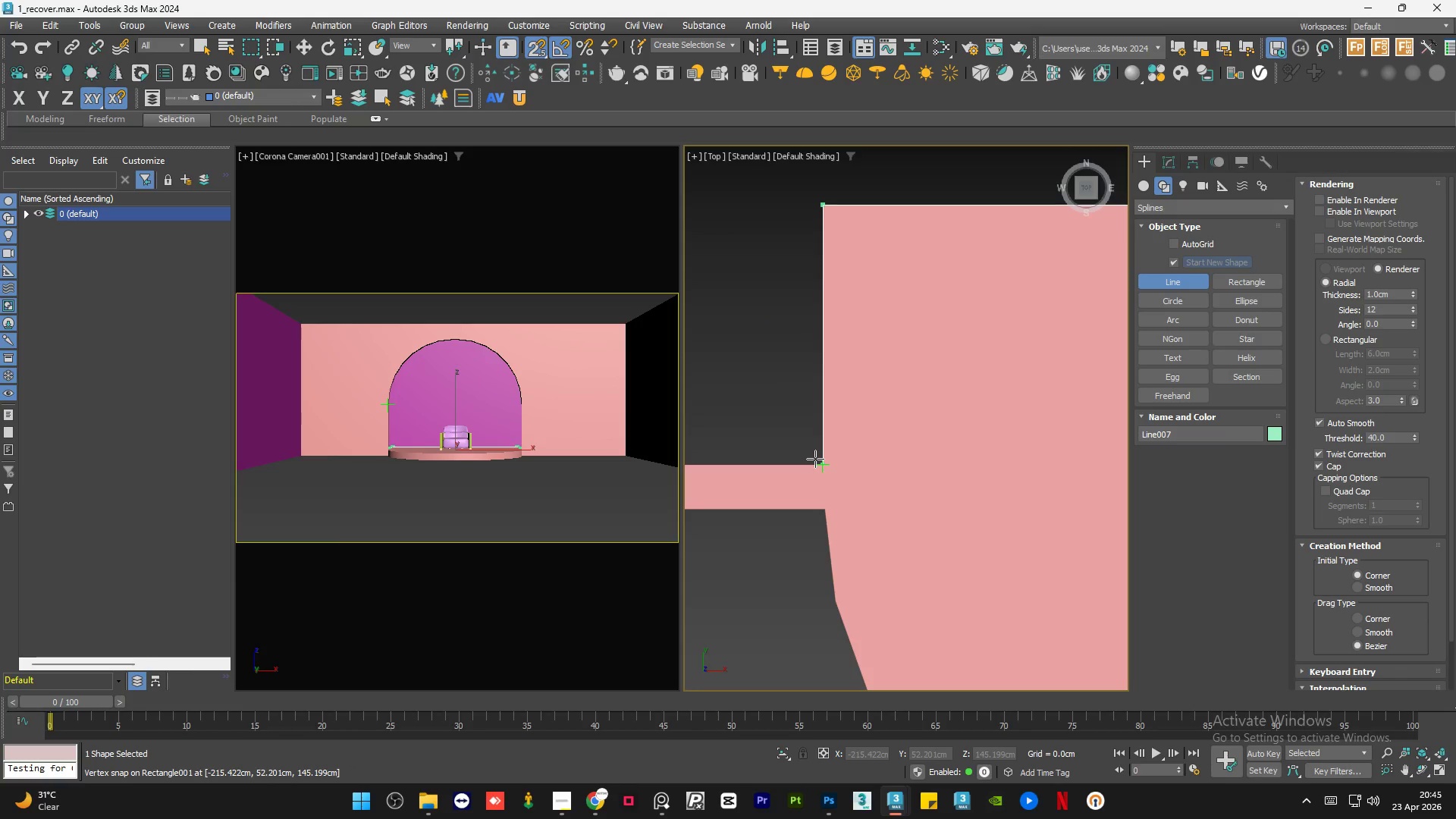 
left_click([815, 459])
 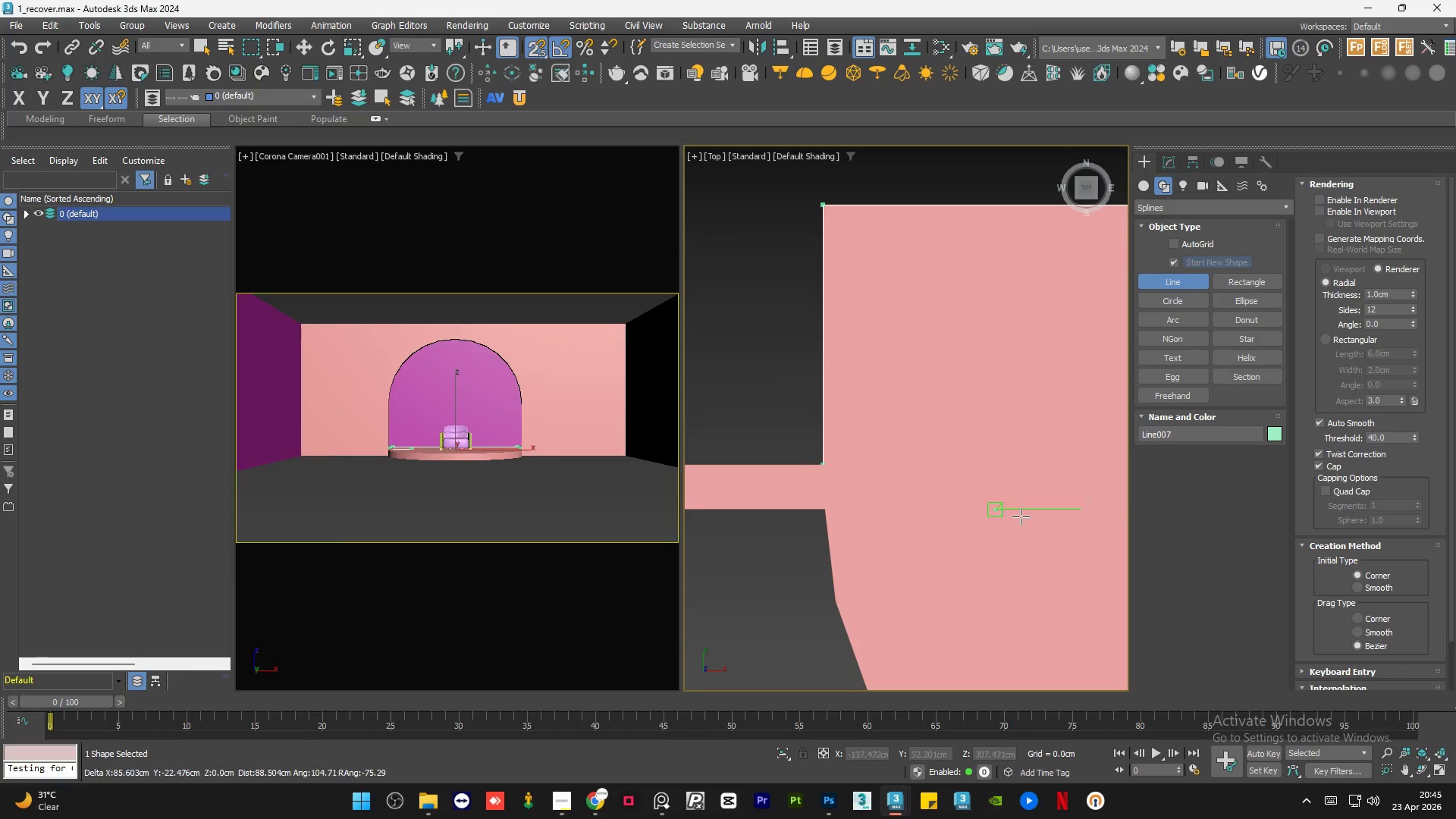 
scroll: coordinate [1029, 510], scroll_direction: down, amount: 3.0
 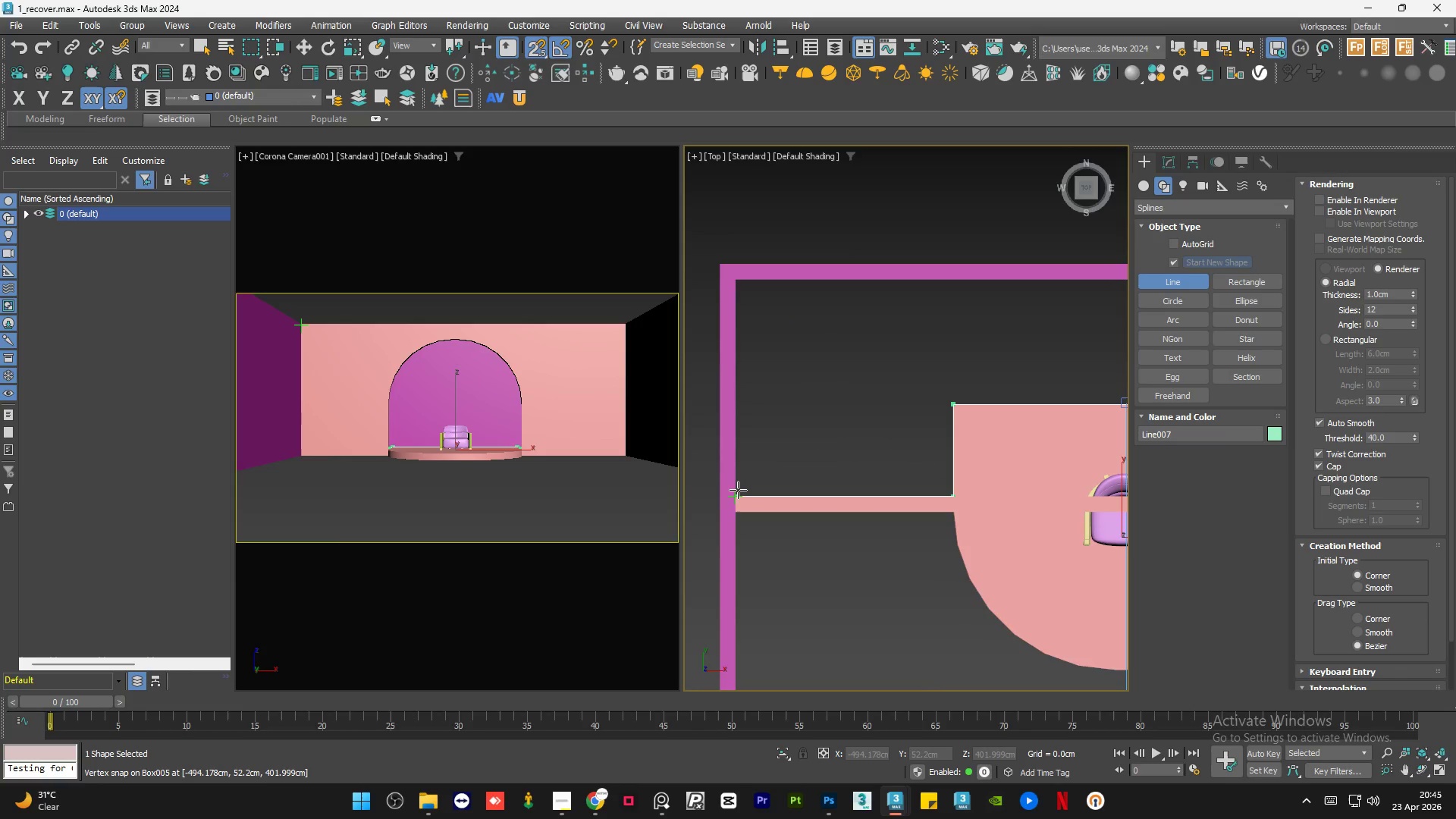 
left_click([738, 490])
 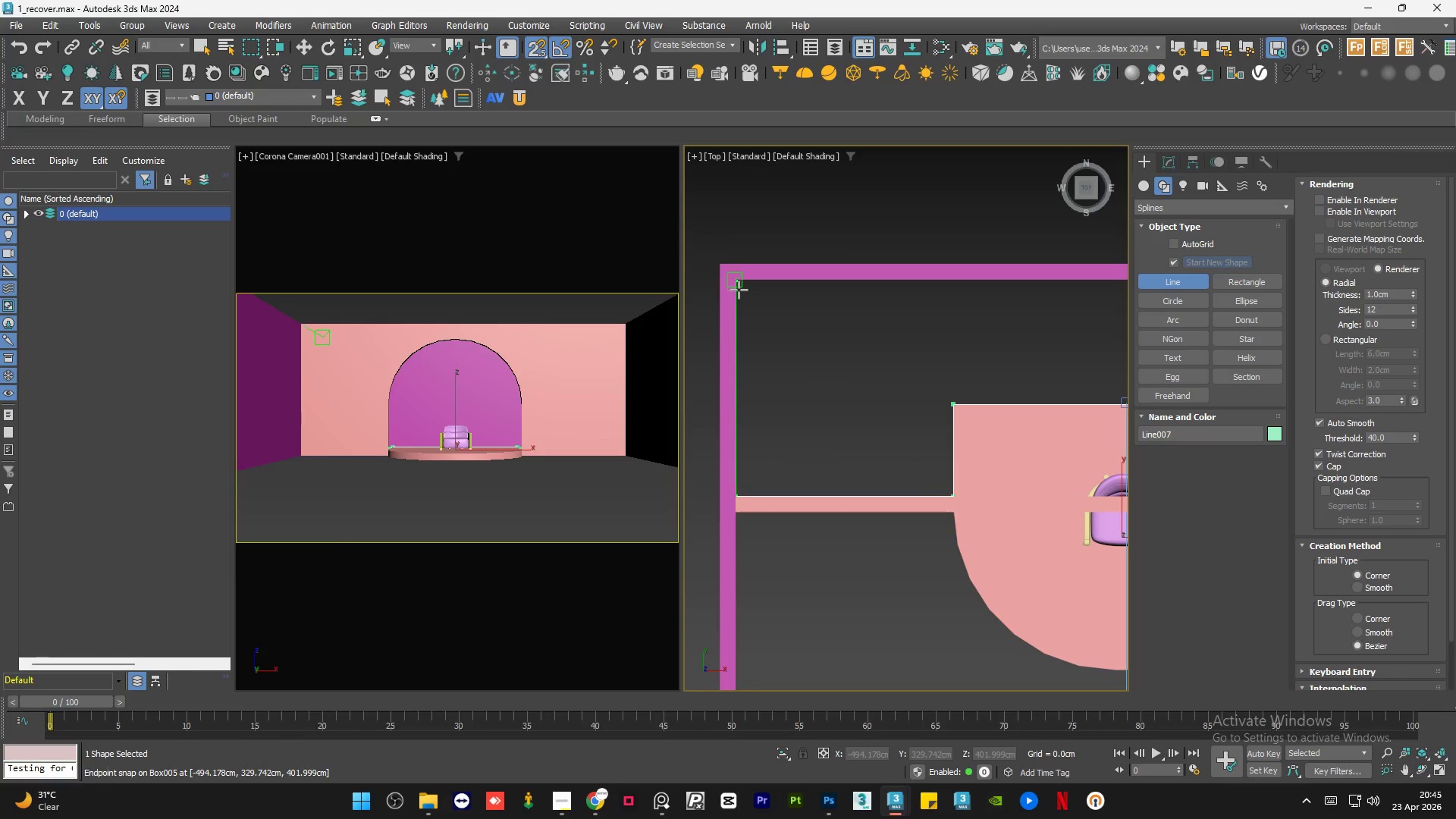 
left_click([738, 287])
 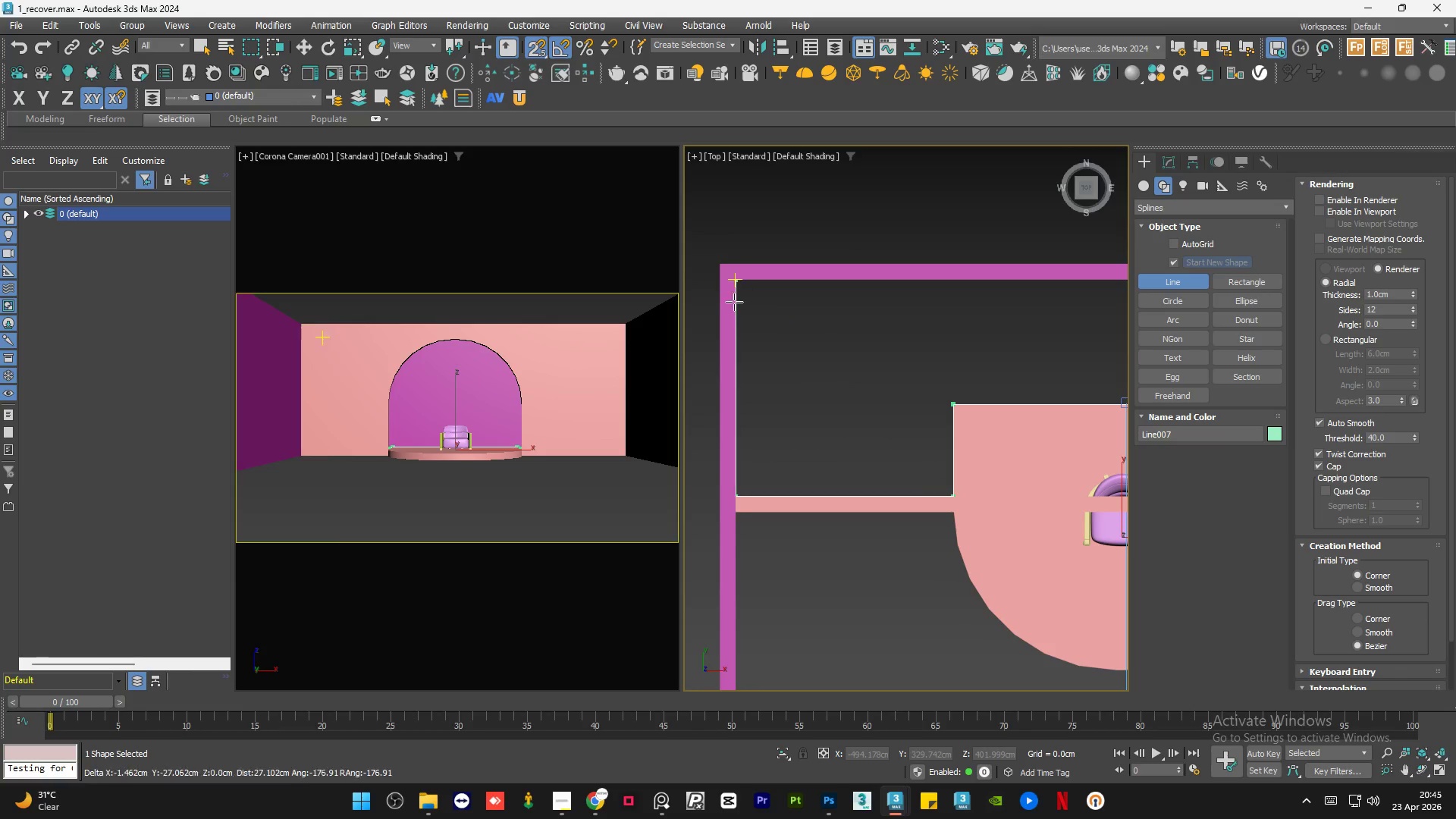 
scroll: coordinate [734, 319], scroll_direction: down, amount: 4.0
 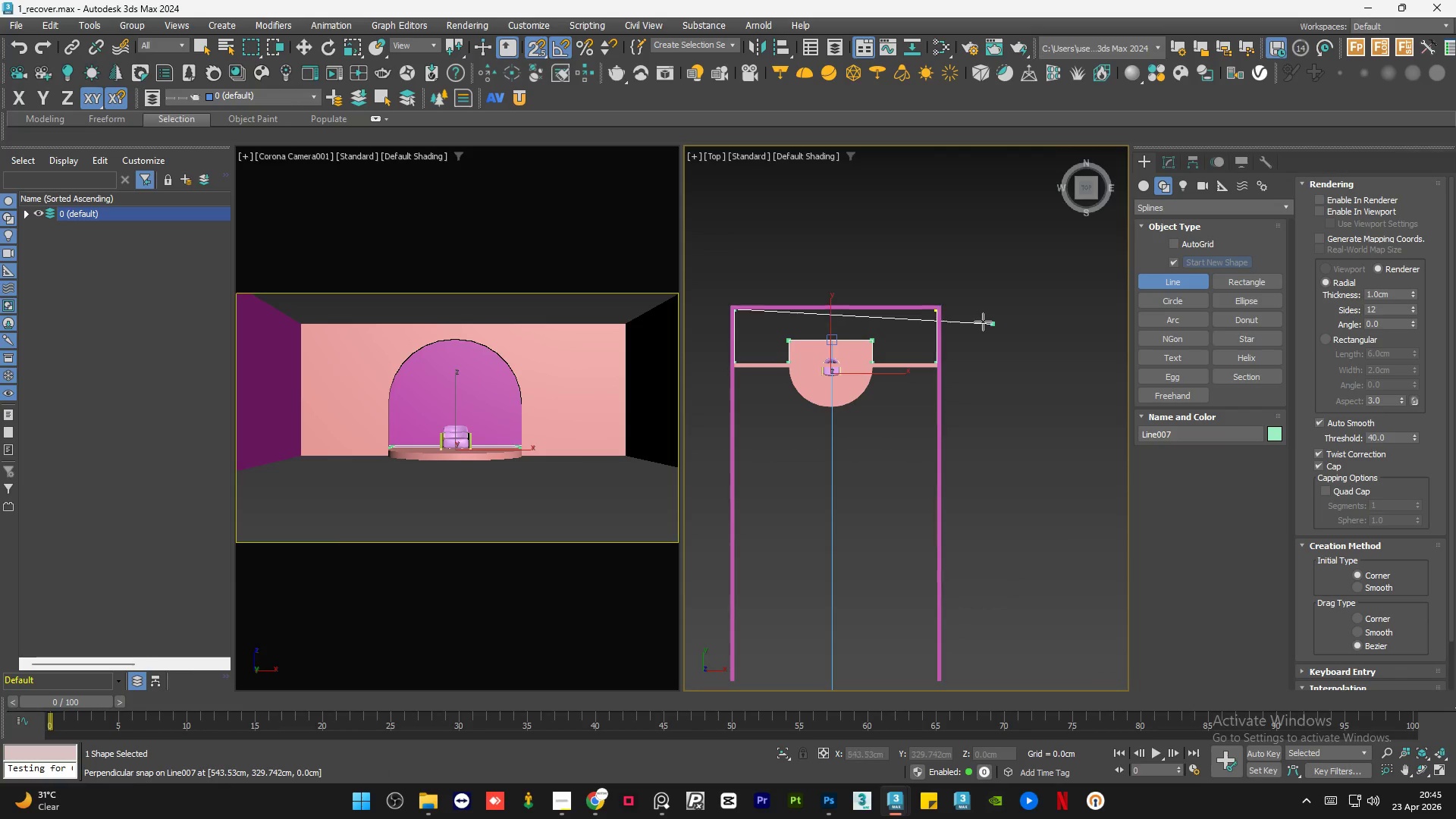 
scroll: coordinate [912, 310], scroll_direction: up, amount: 3.0
 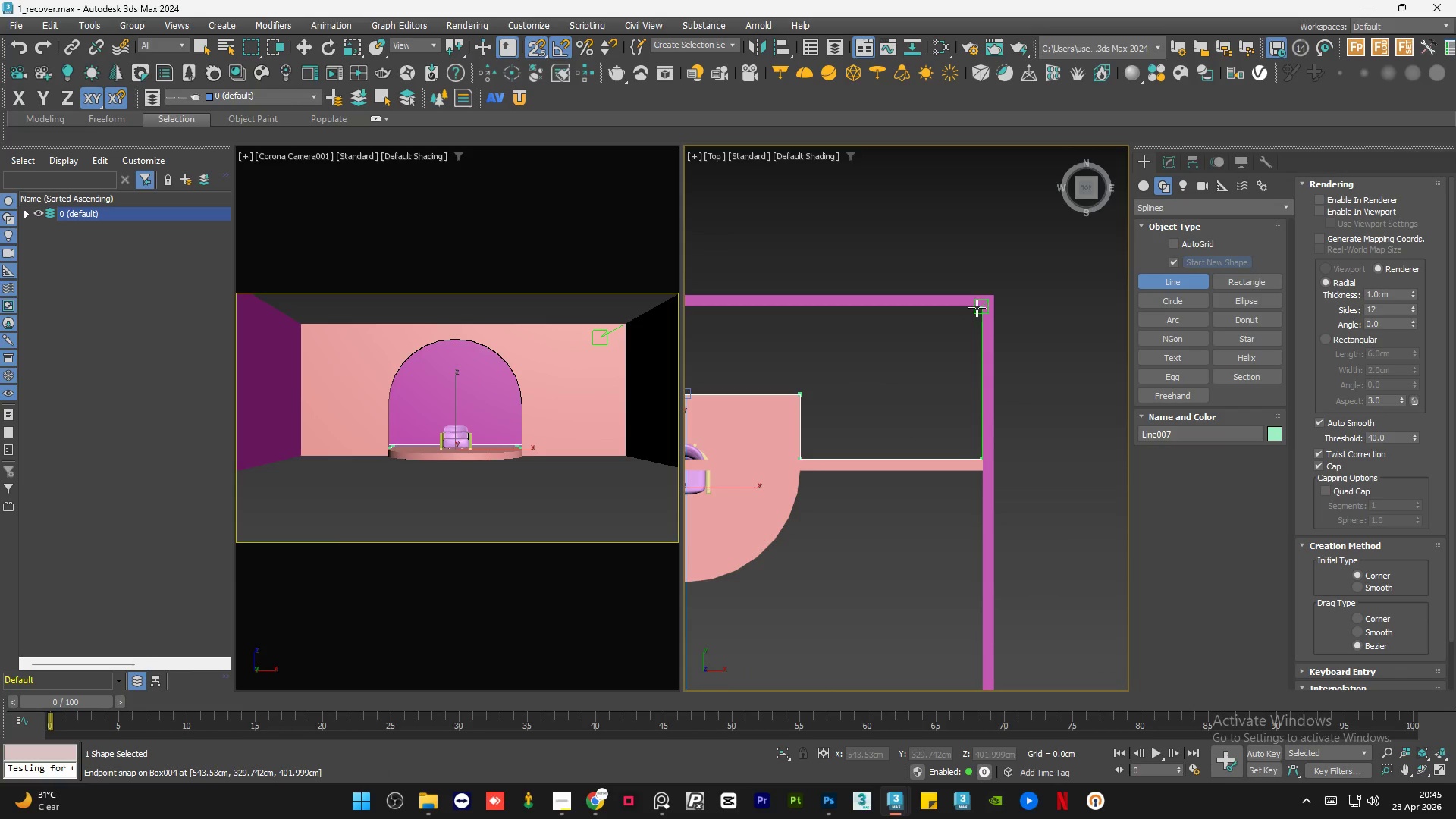 
left_click([977, 307])
 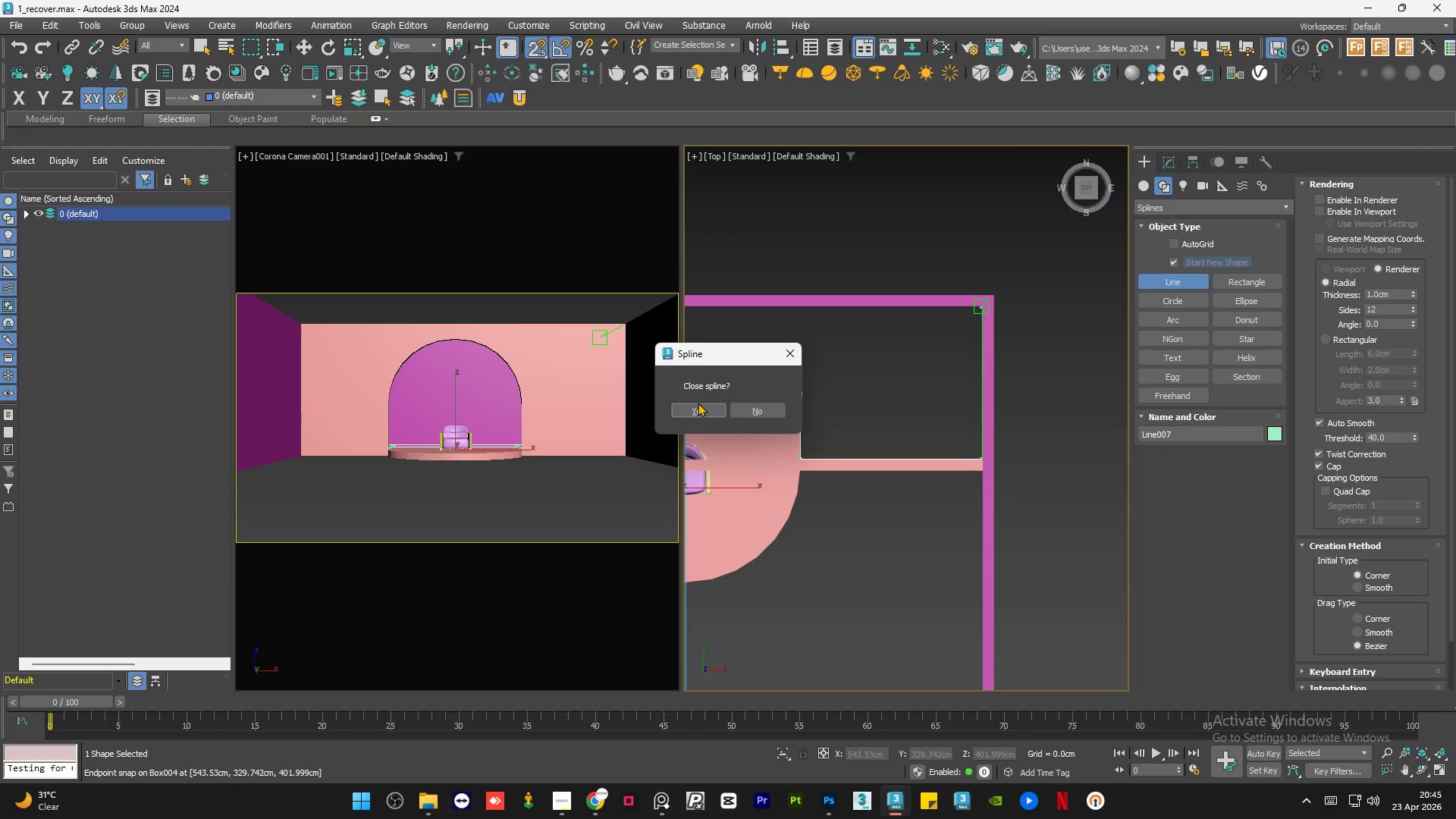 
double_click([697, 411])
 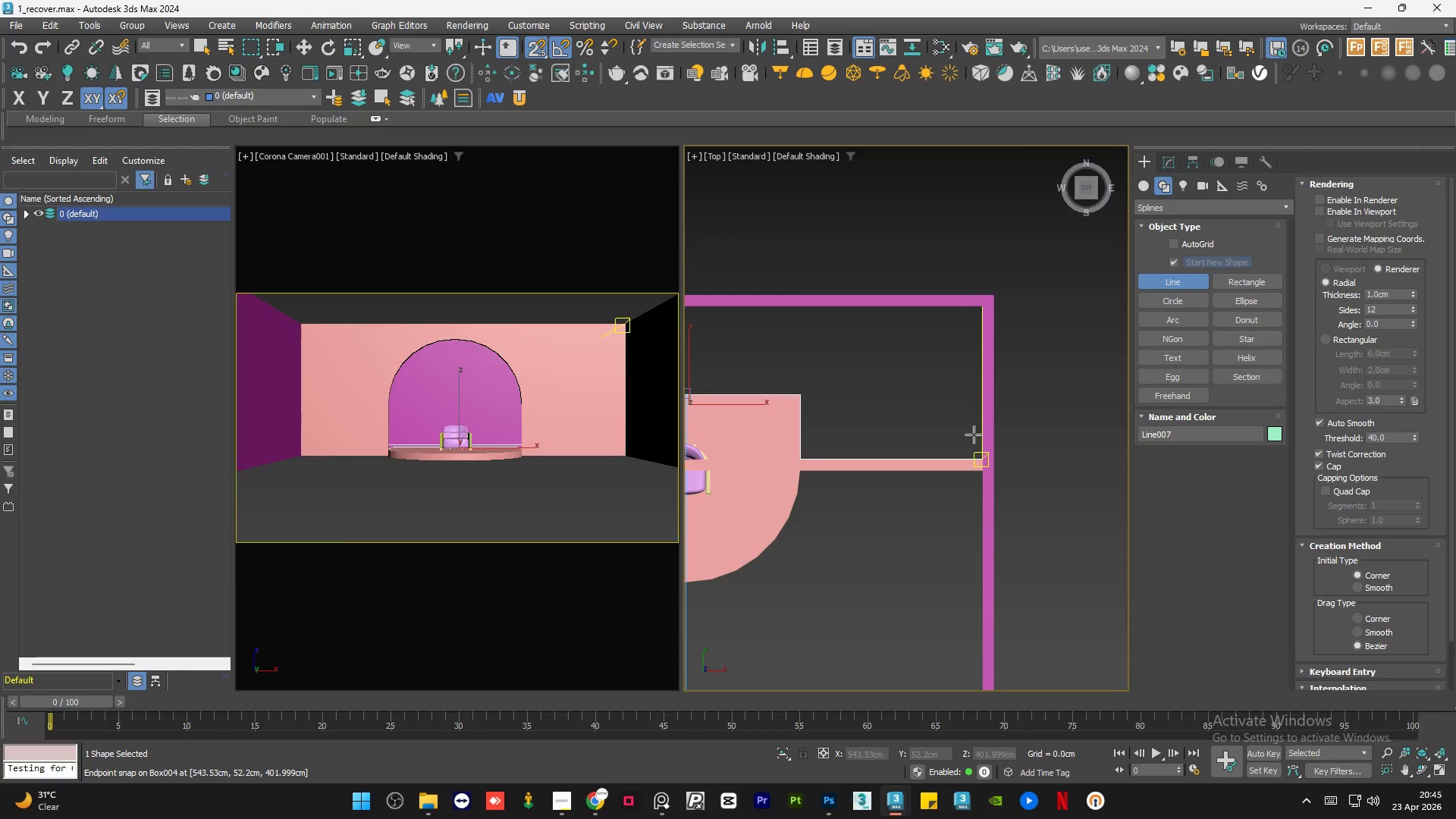 
key(W)
 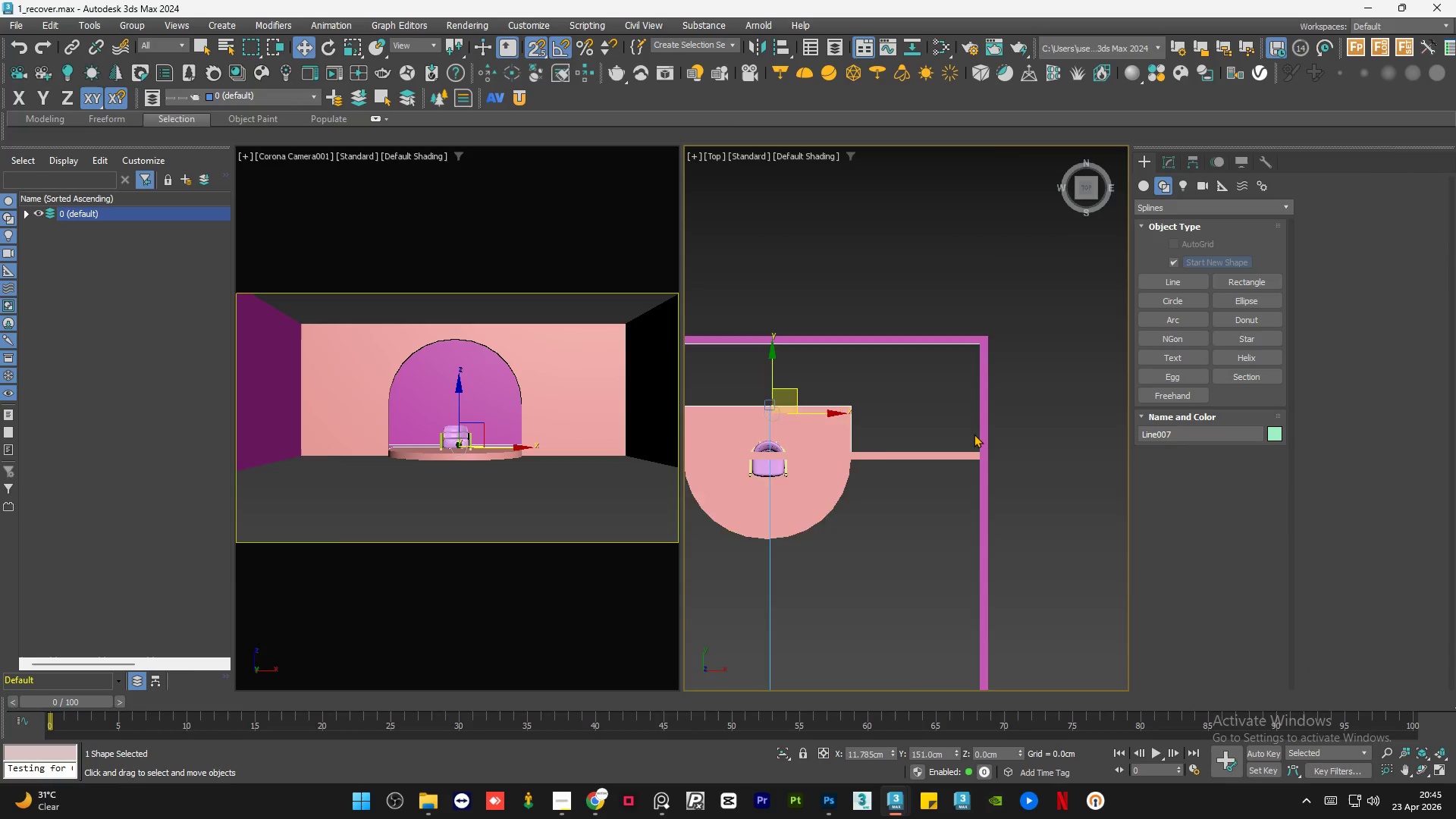 
hold_key(key=AltLeft, duration=1.02)
 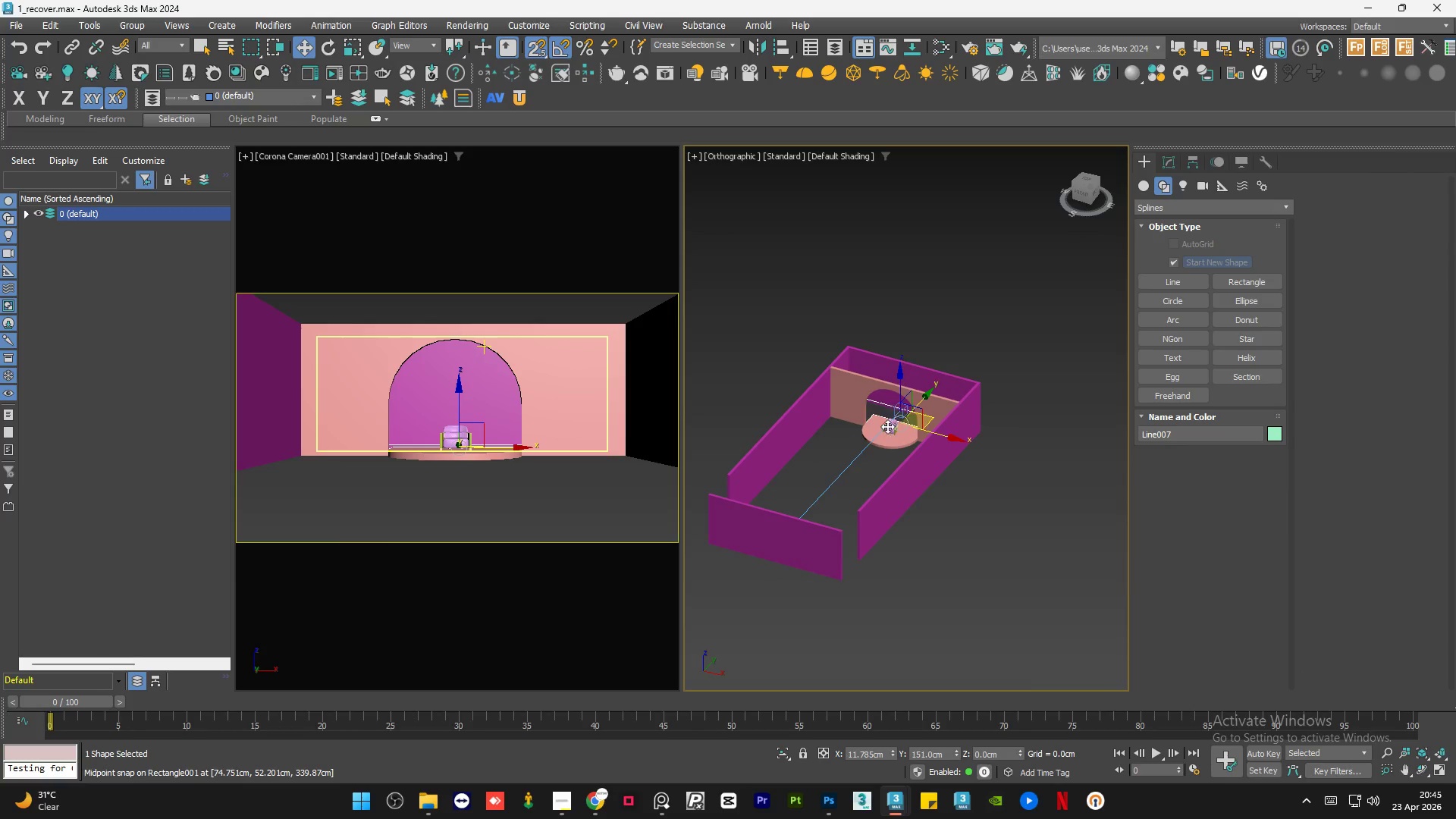 
scroll: coordinate [974, 434], scroll_direction: down, amount: 4.0
 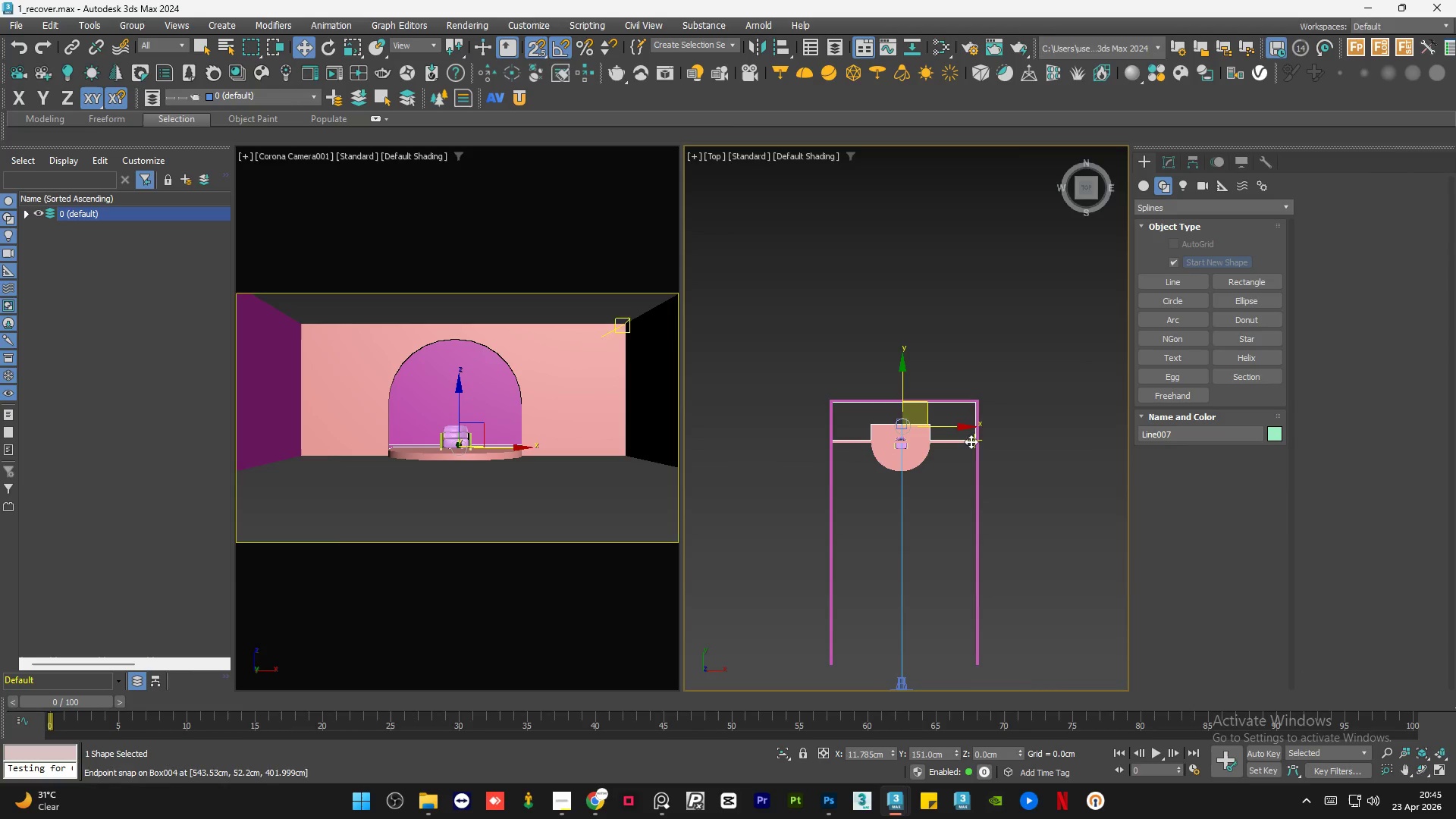 
scroll: coordinate [887, 427], scroll_direction: up, amount: 4.0
 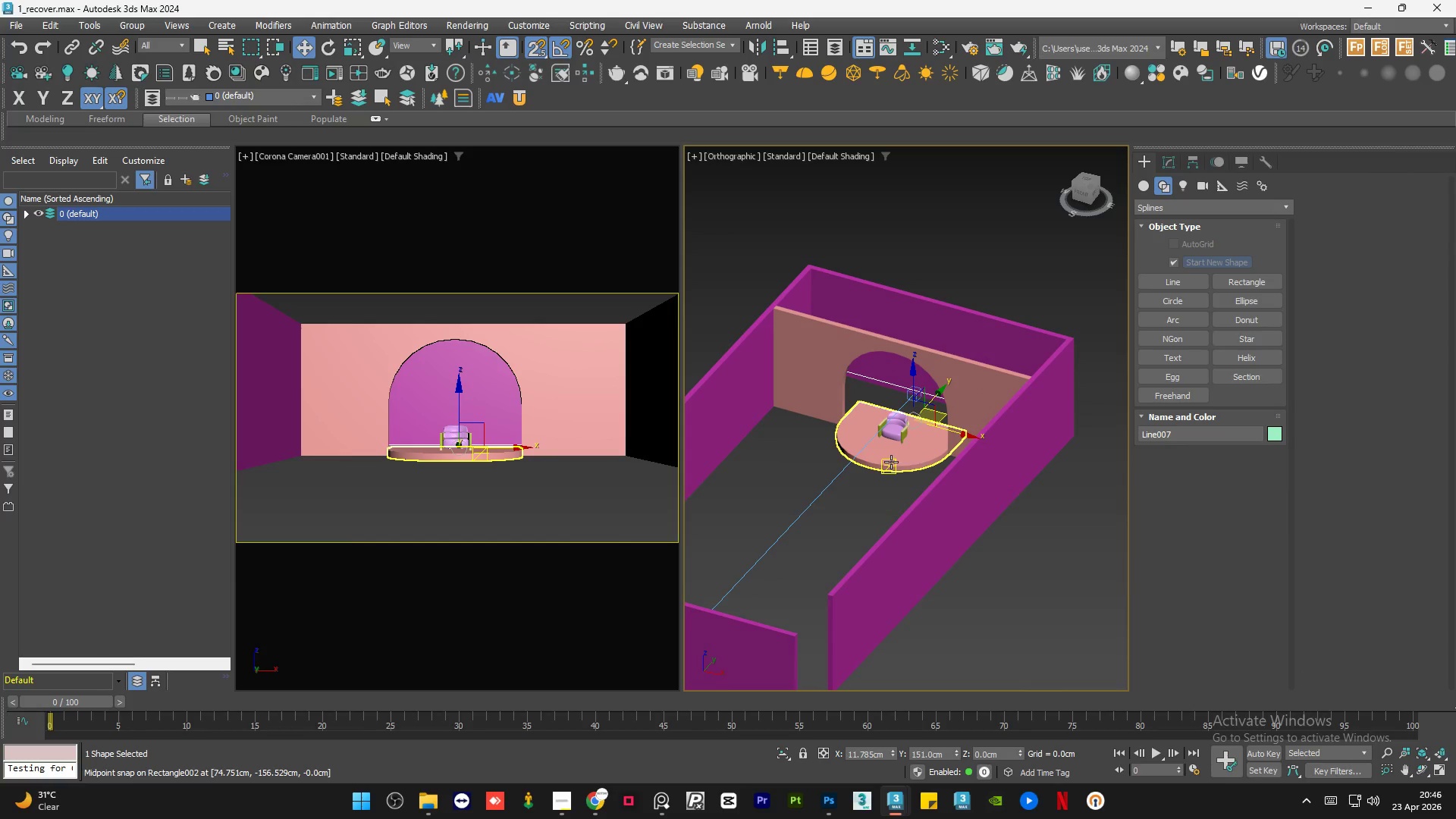 
key(S)
 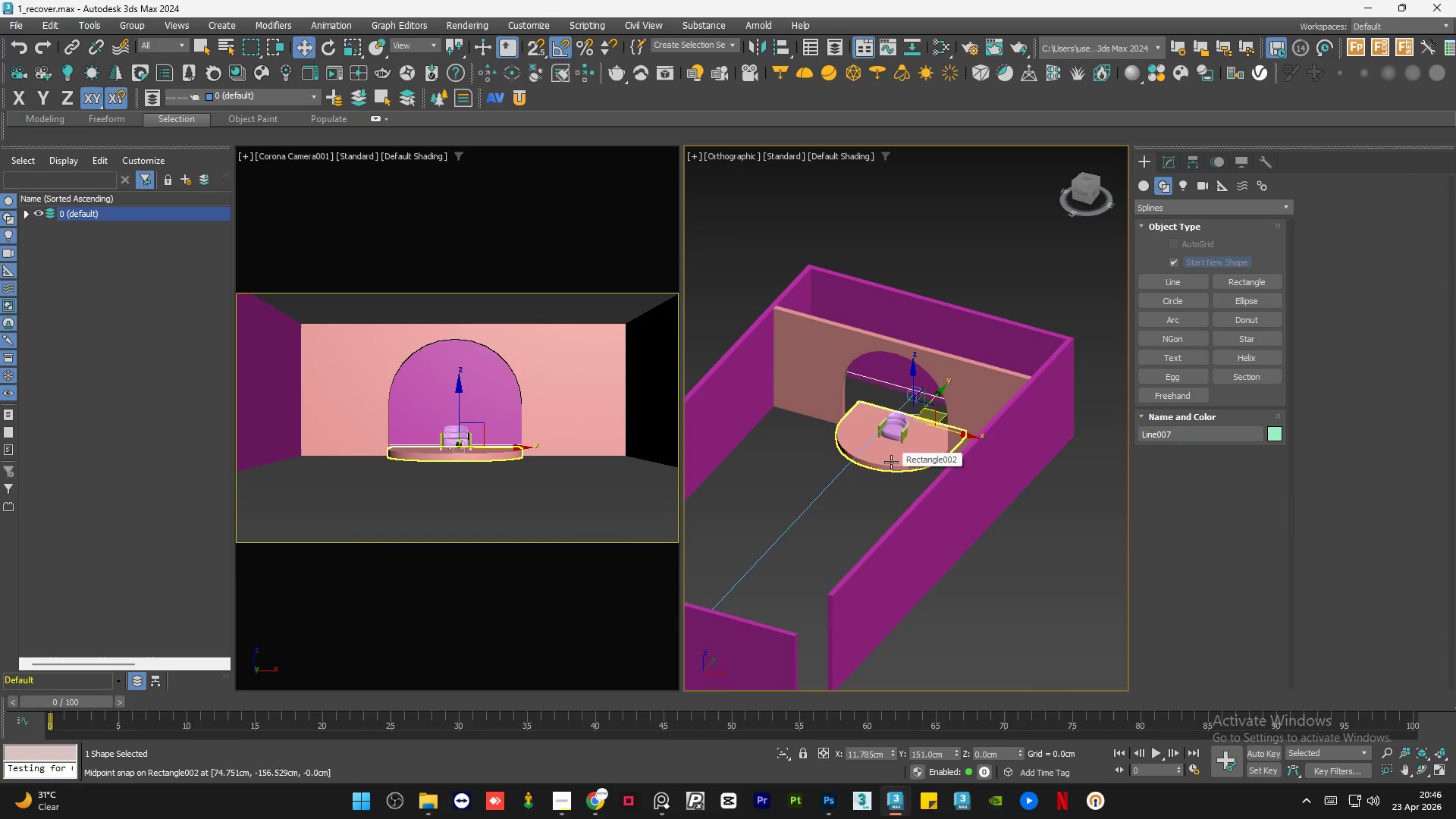 
left_click([891, 462])
 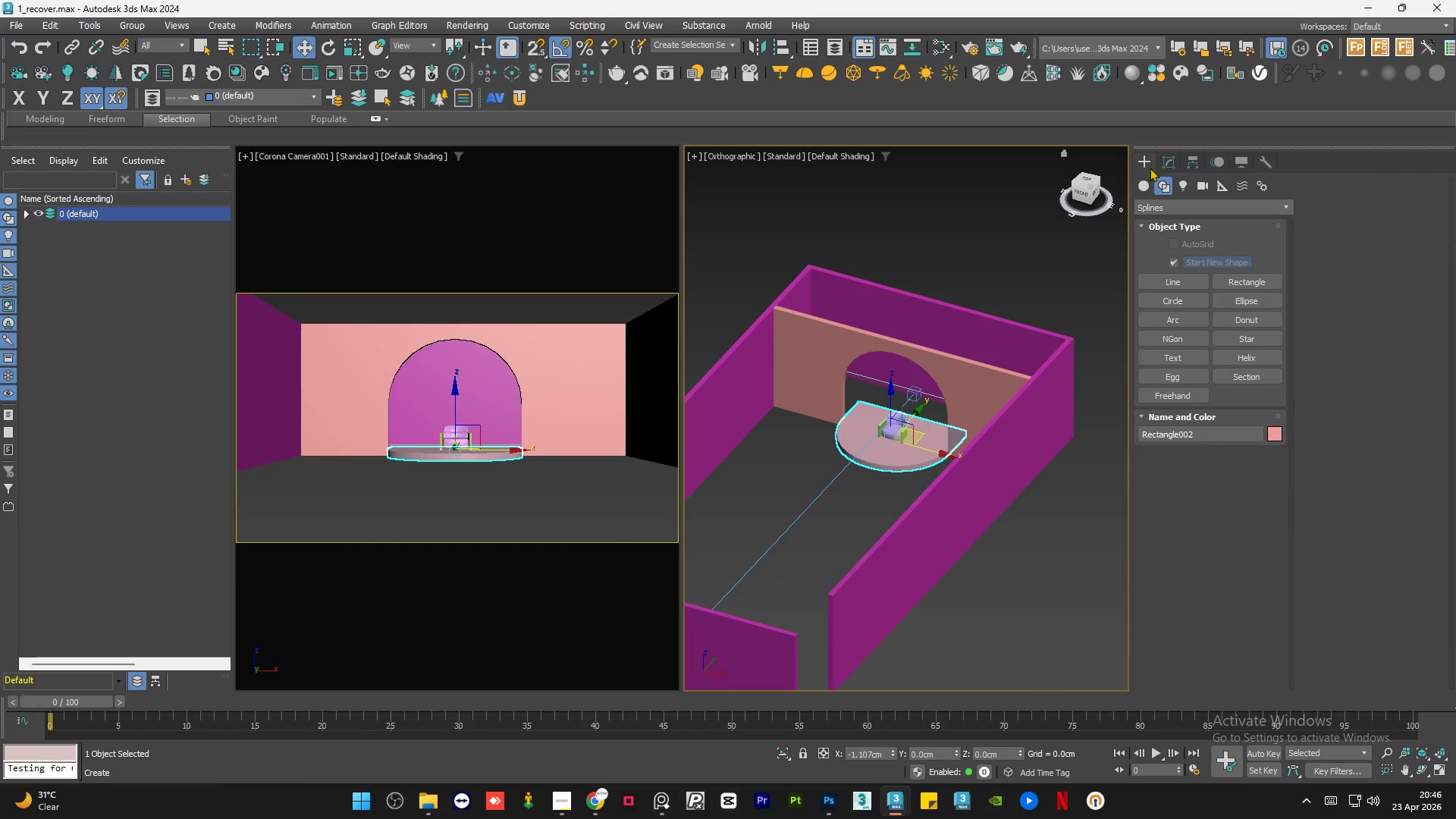 
left_click([1165, 166])
 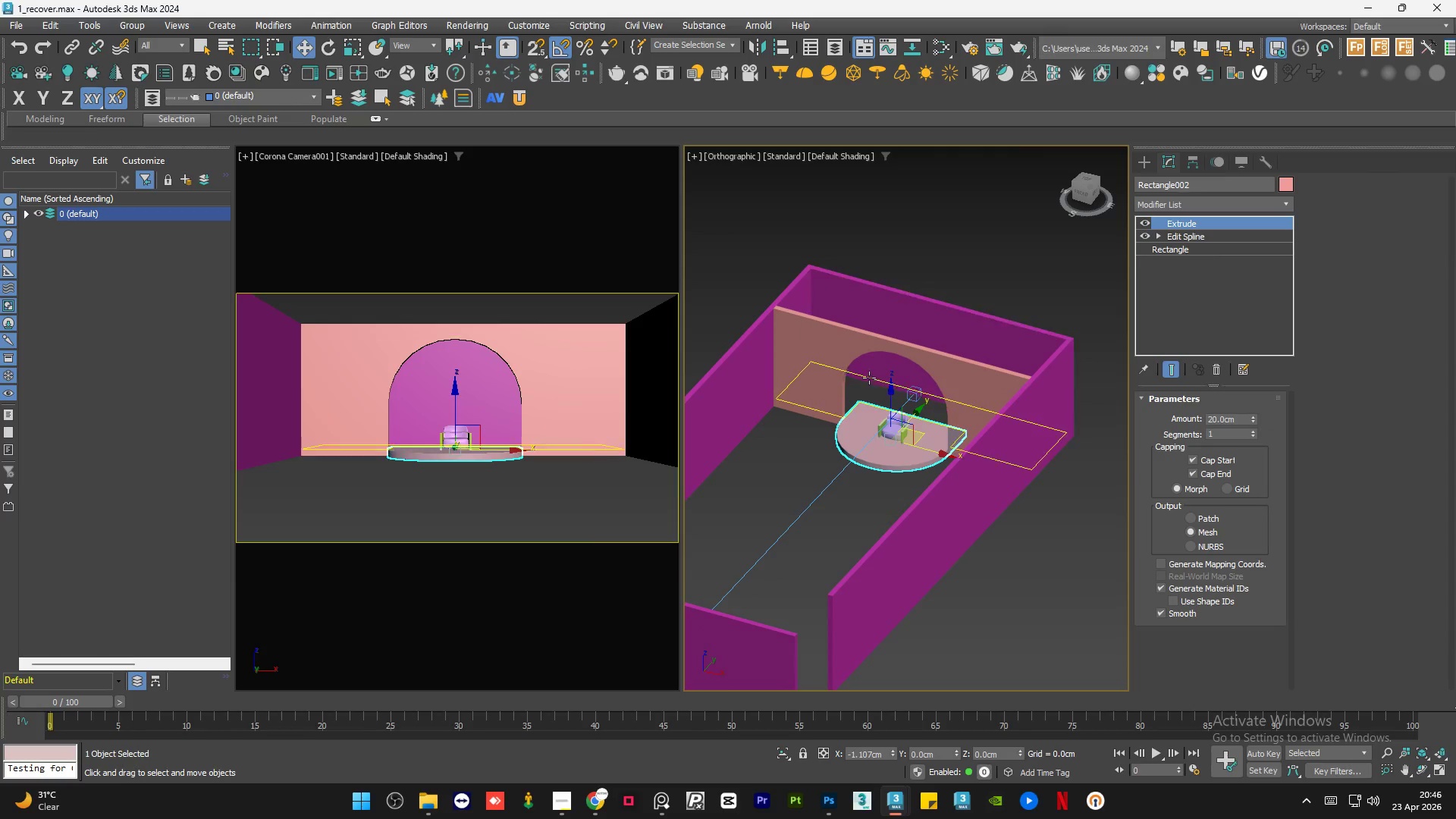 
left_click([868, 378])
 